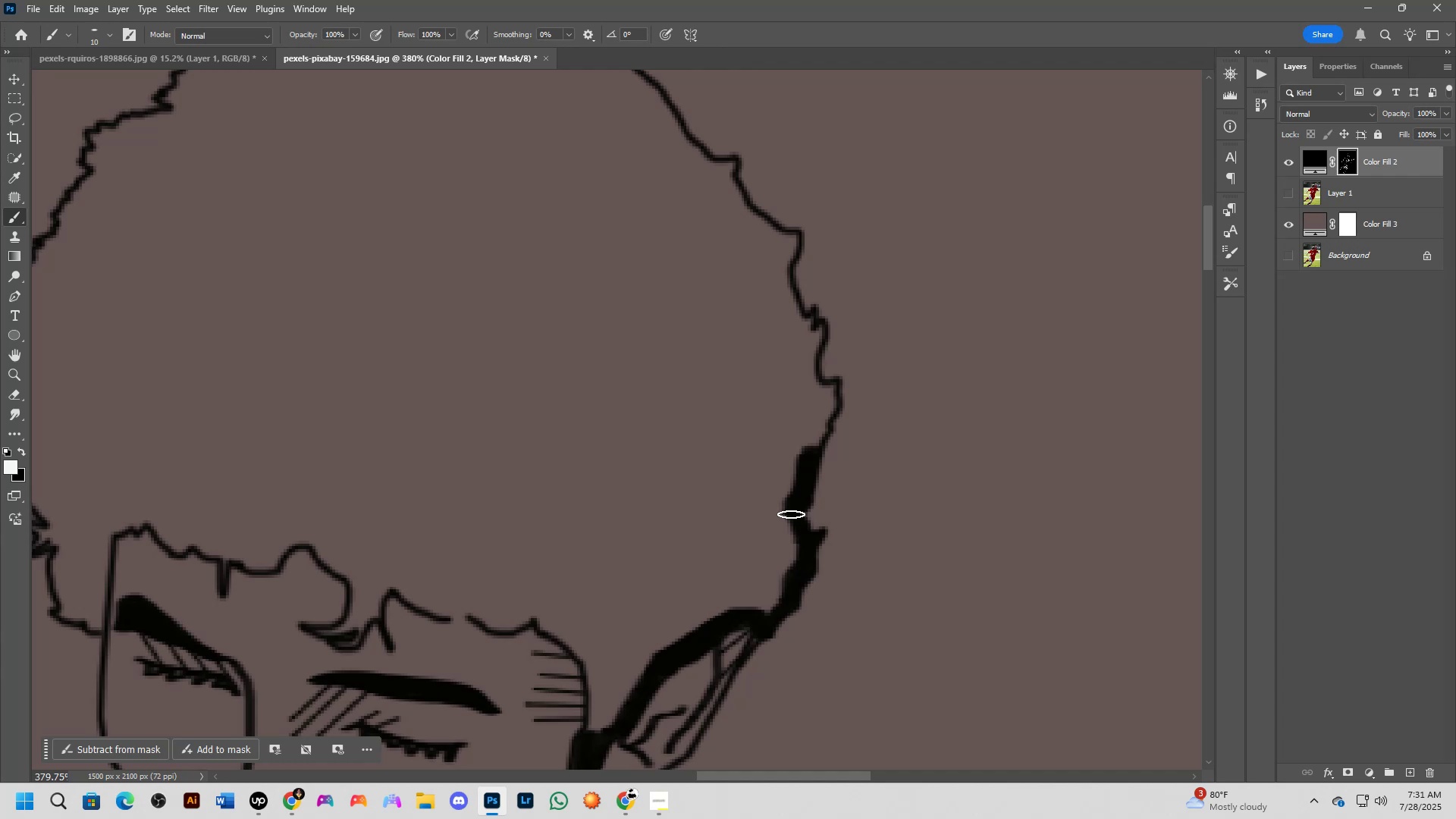 
scroll: coordinate [698, 519], scroll_direction: up, amount: 6.0
 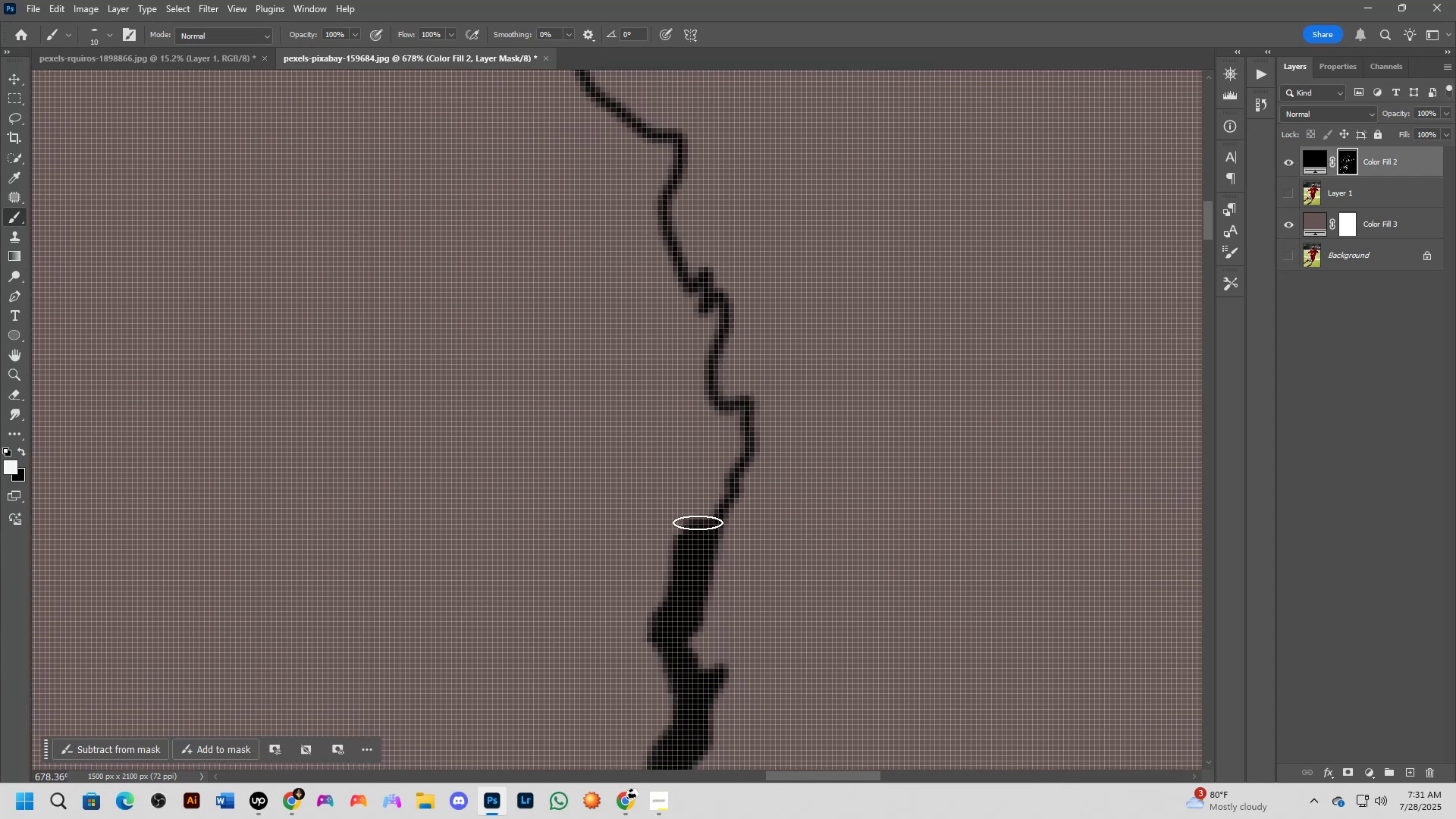 
left_click_drag(start_coordinate=[698, 522], to_coordinate=[704, 310])
 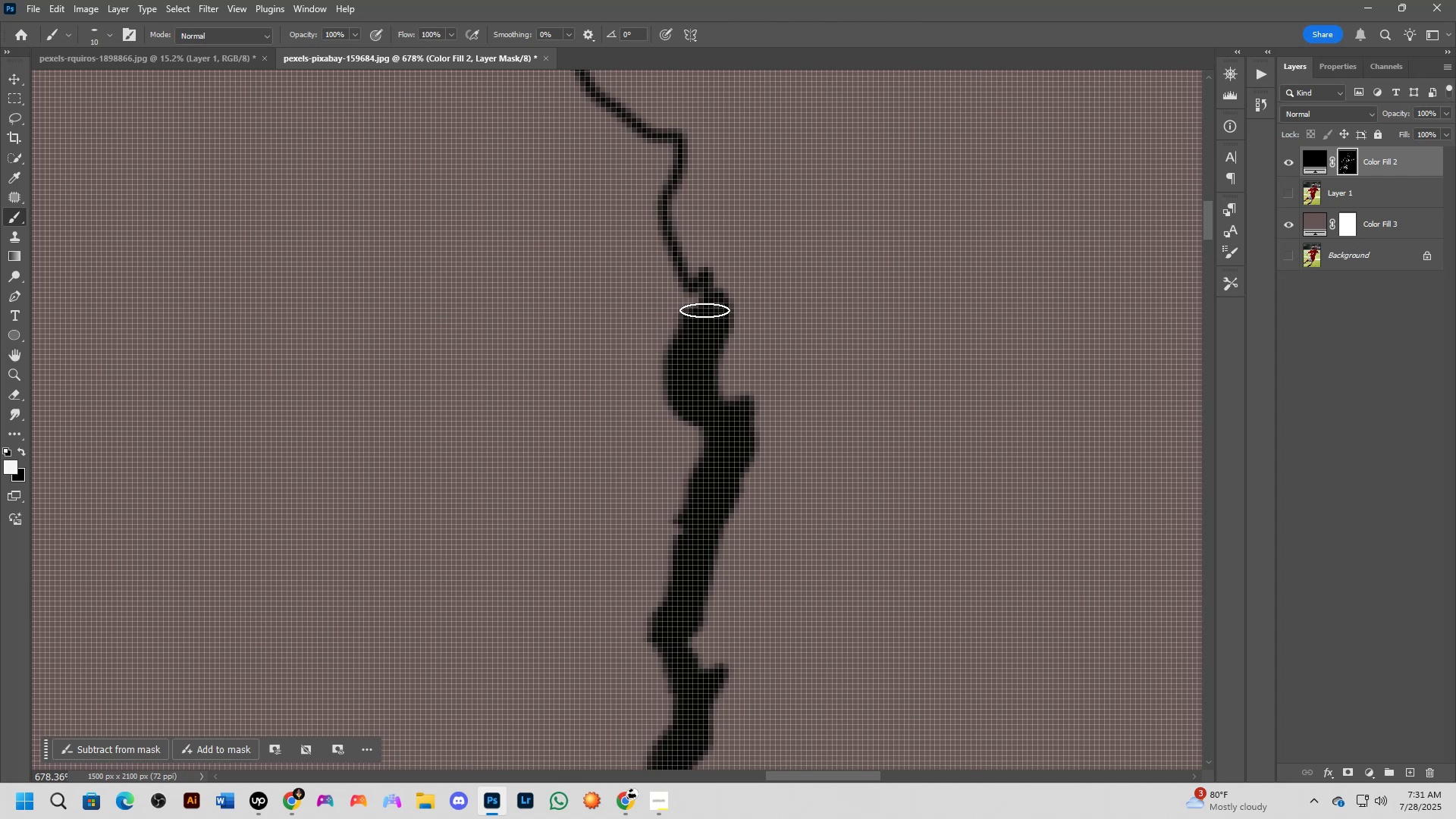 
hold_key(key=Space, duration=0.5)
 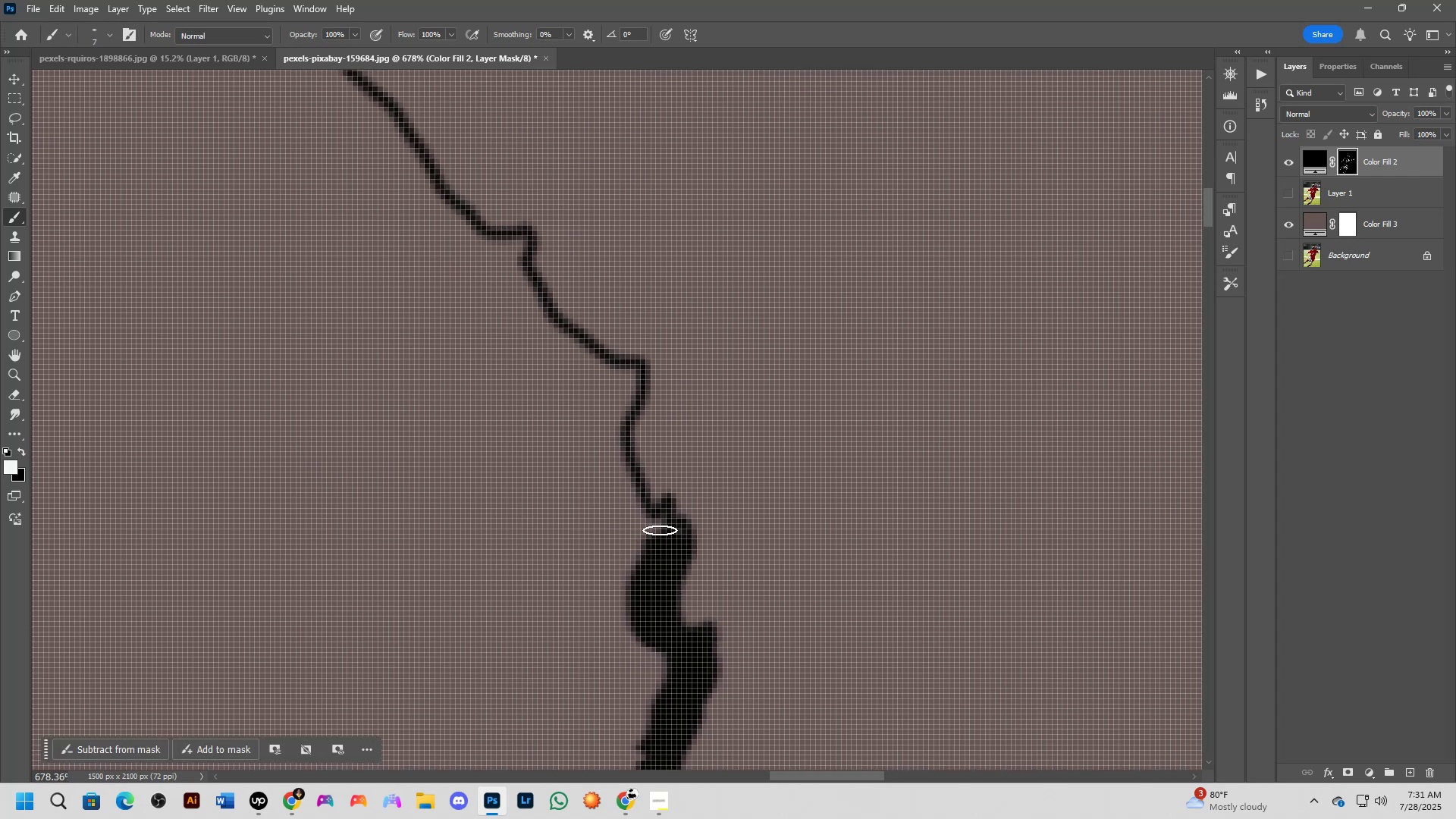 
left_click_drag(start_coordinate=[698, 323], to_coordinate=[661, 549])
 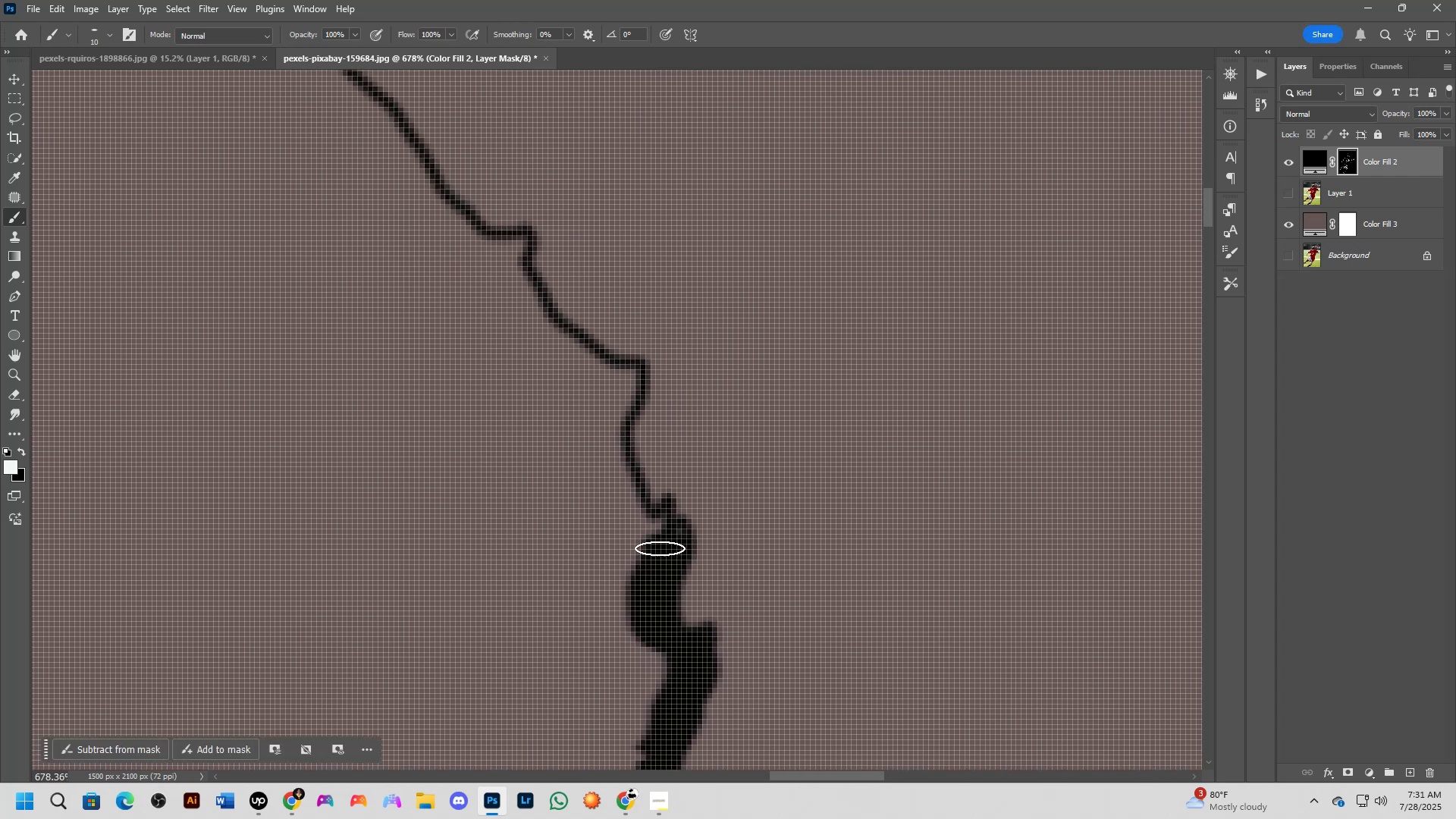 
key(Alt+AltLeft)
 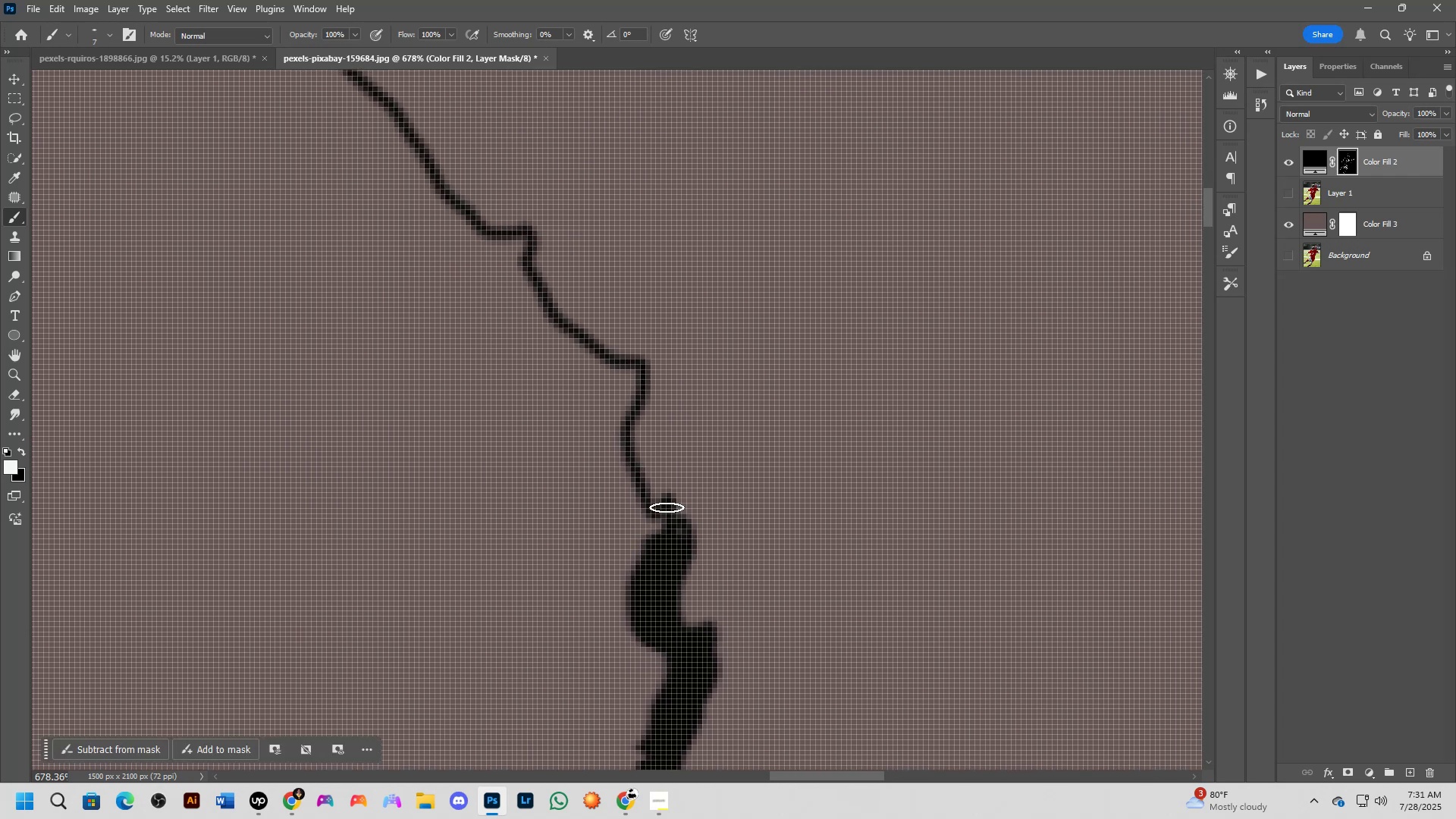 
left_click_drag(start_coordinate=[666, 504], to_coordinate=[670, 549])
 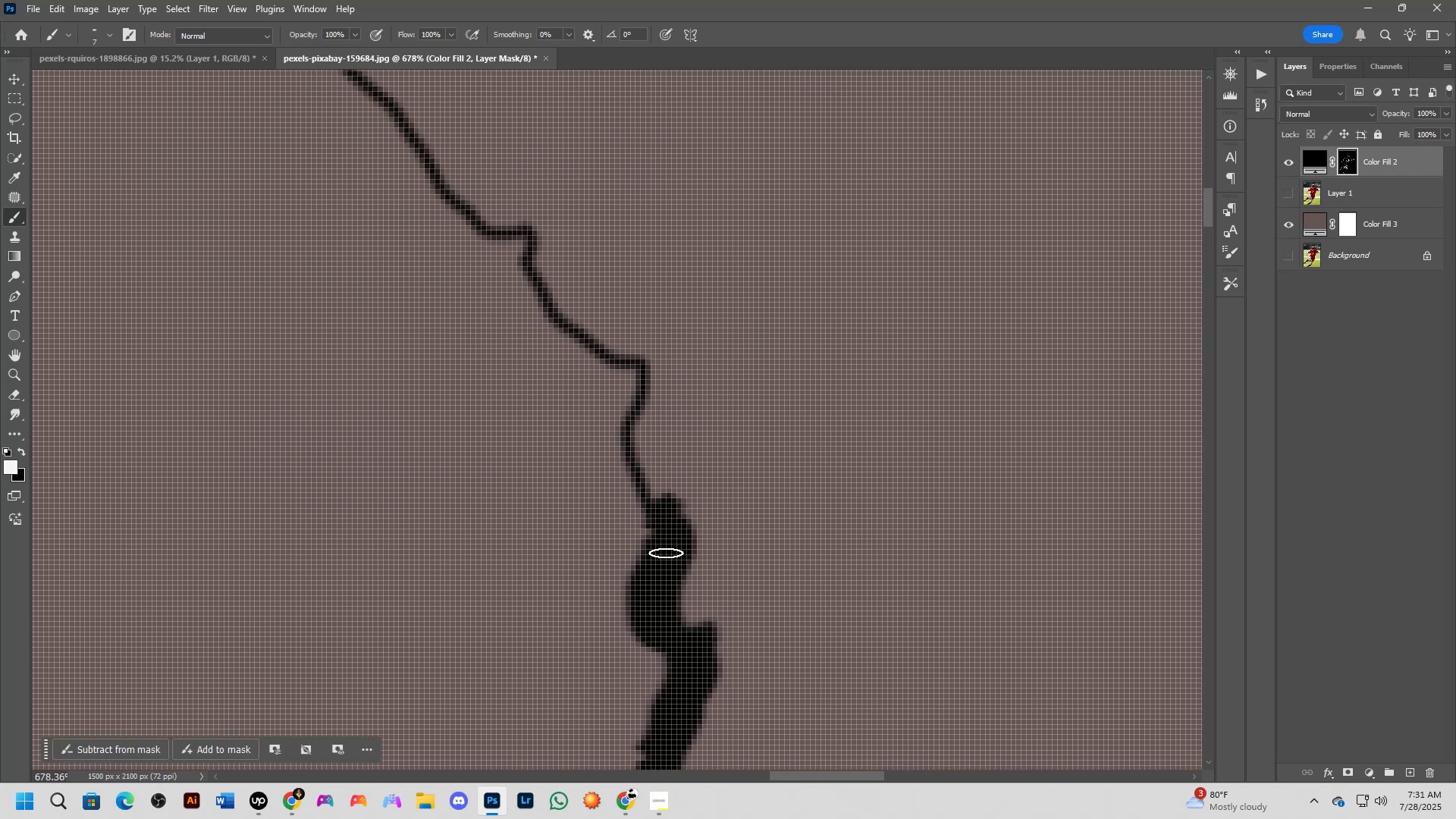 
scroll: coordinate [648, 570], scroll_direction: down, amount: 9.0
 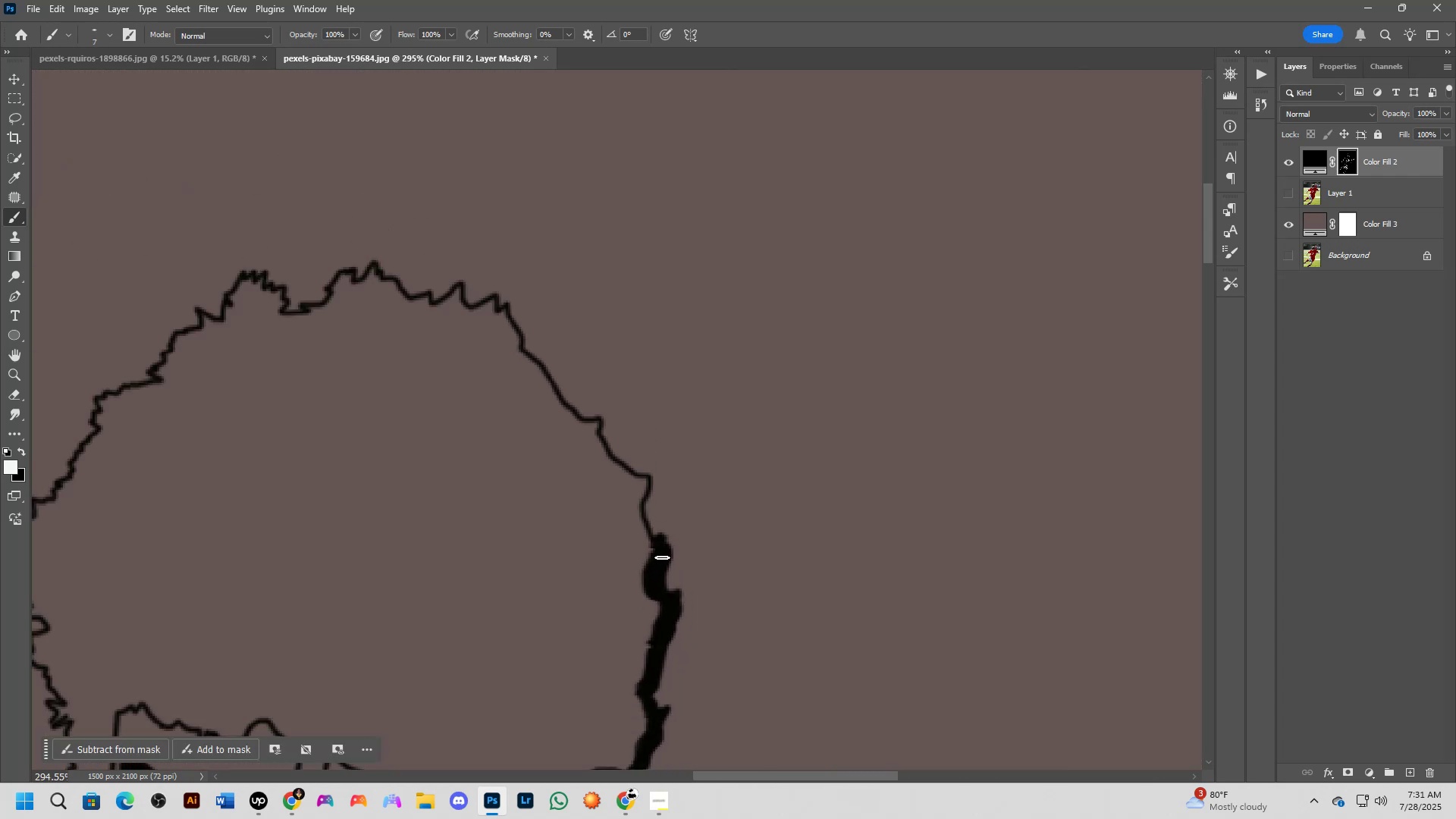 
scroll: coordinate [655, 568], scroll_direction: up, amount: 9.0
 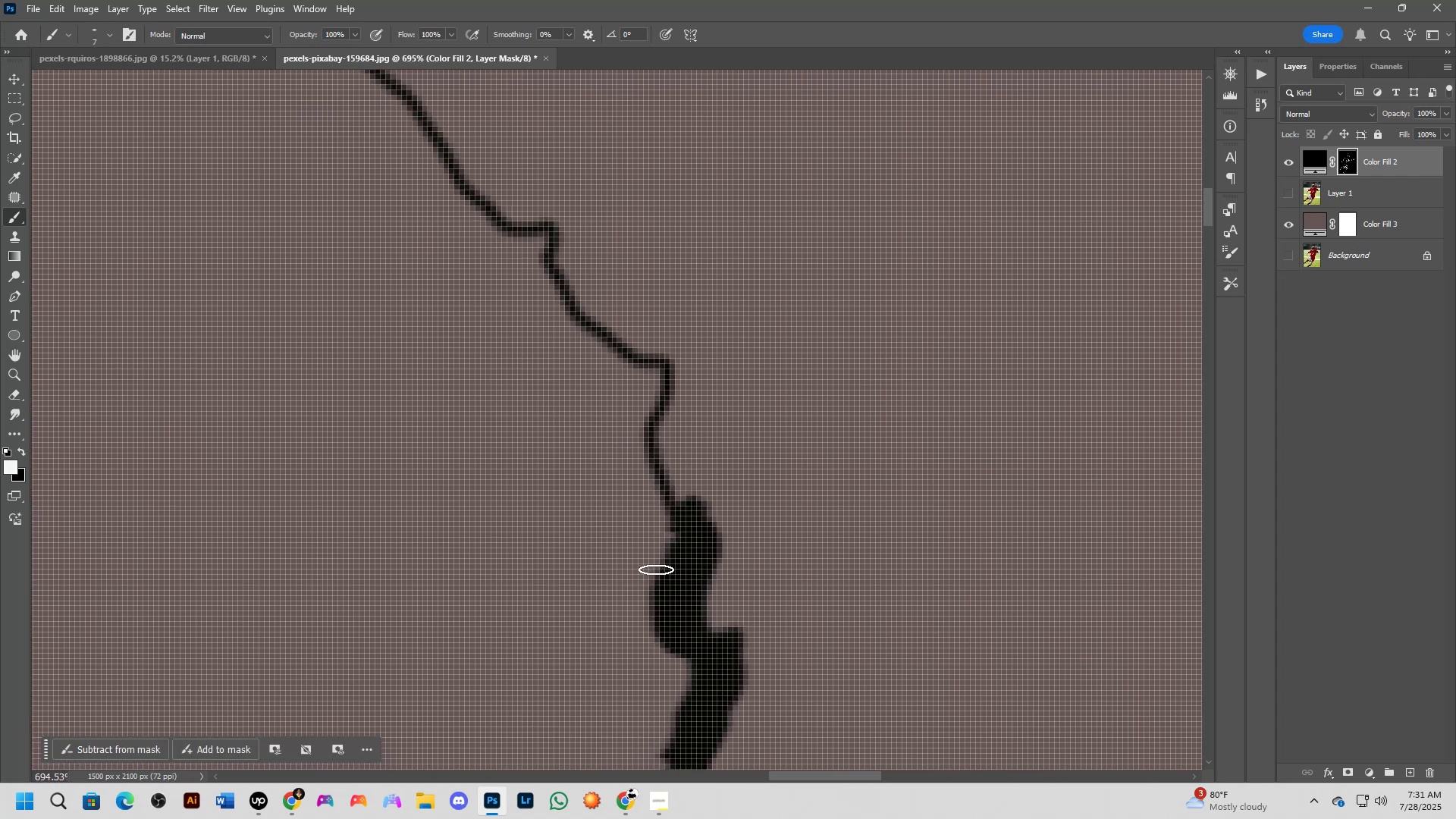 
key(Alt+AltLeft)
 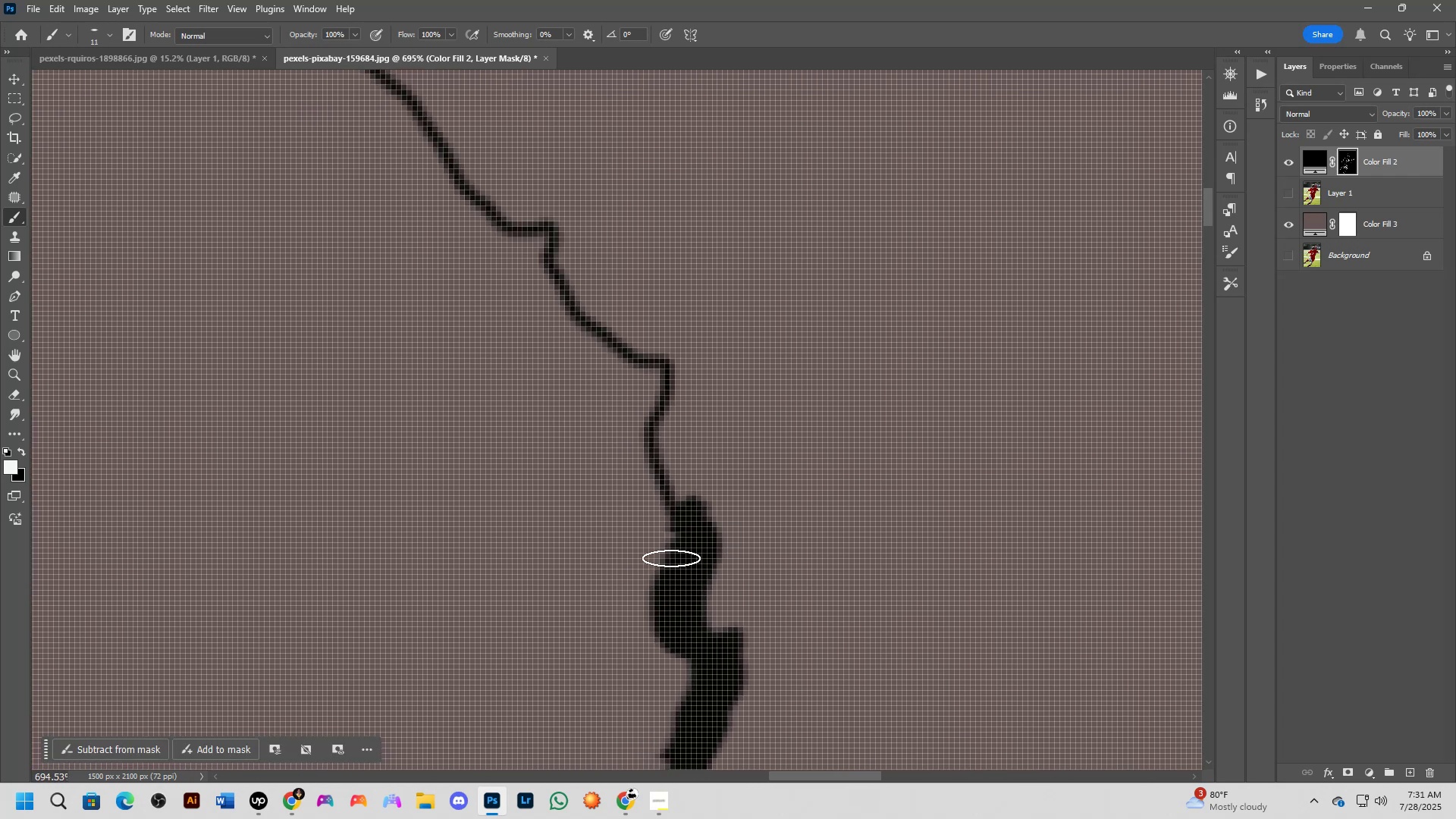 
left_click_drag(start_coordinate=[667, 551], to_coordinate=[522, 255])
 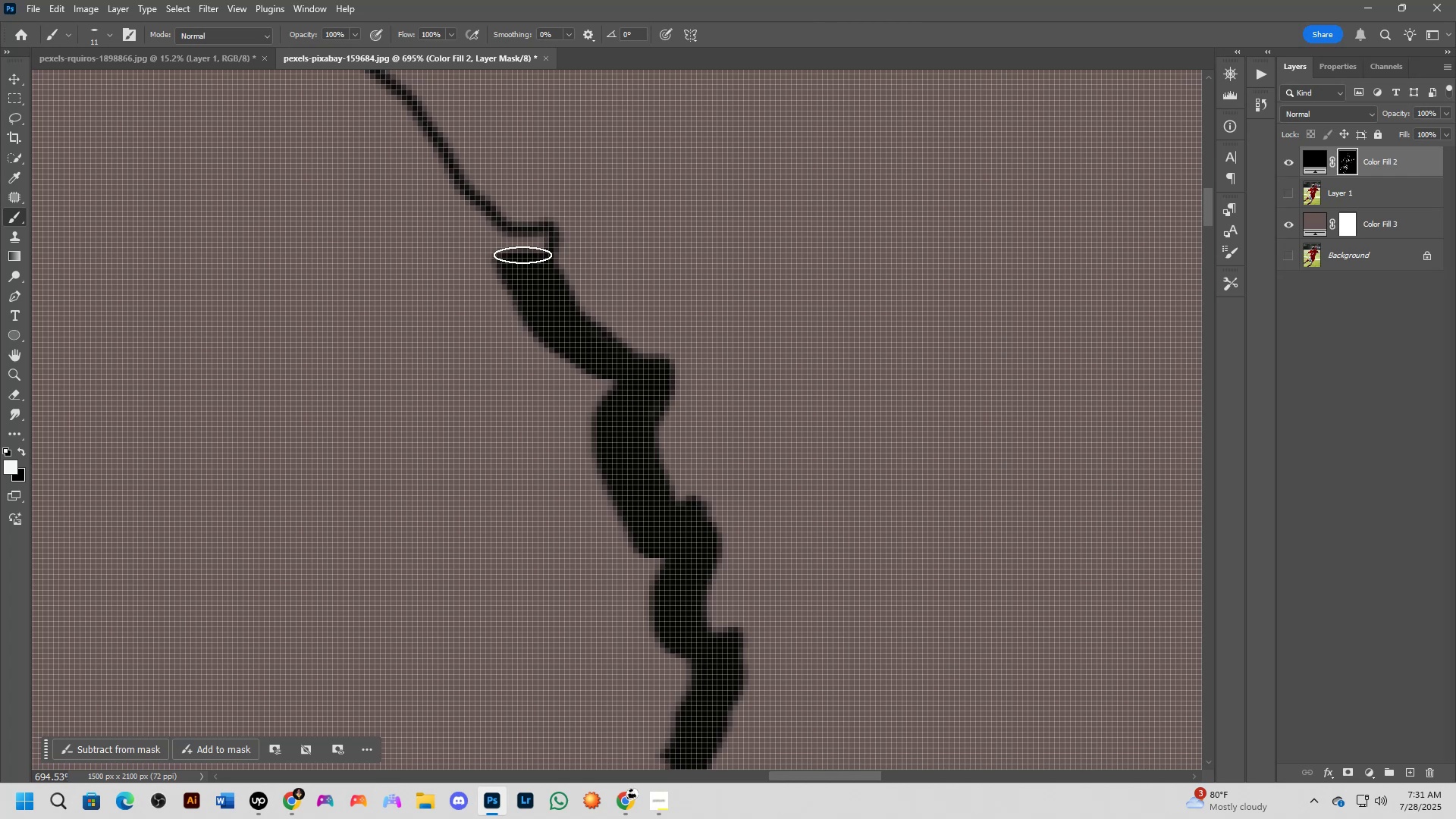 
key(Alt+AltLeft)
 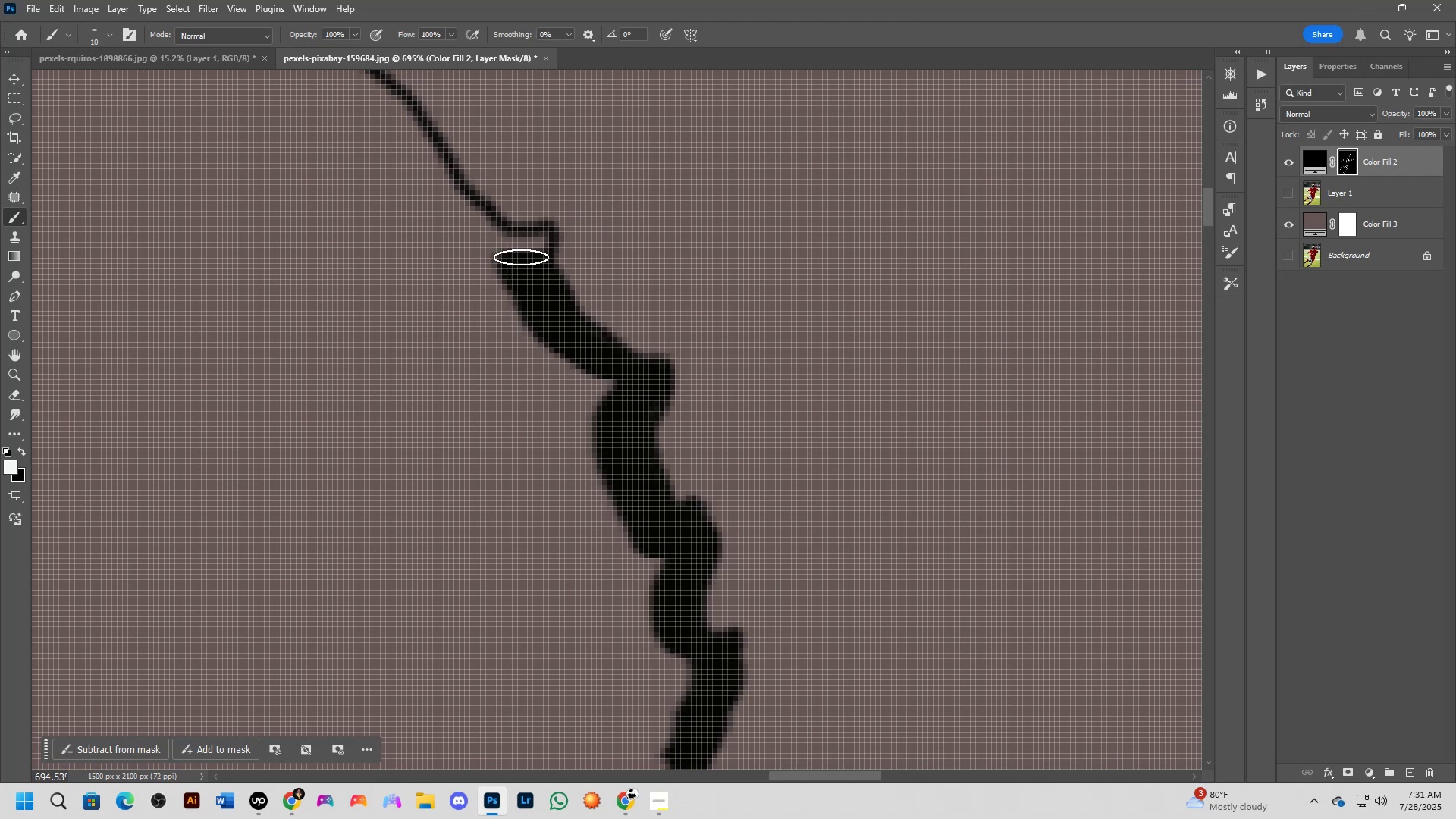 
scroll: coordinate [521, 331], scroll_direction: down, amount: 5.0
 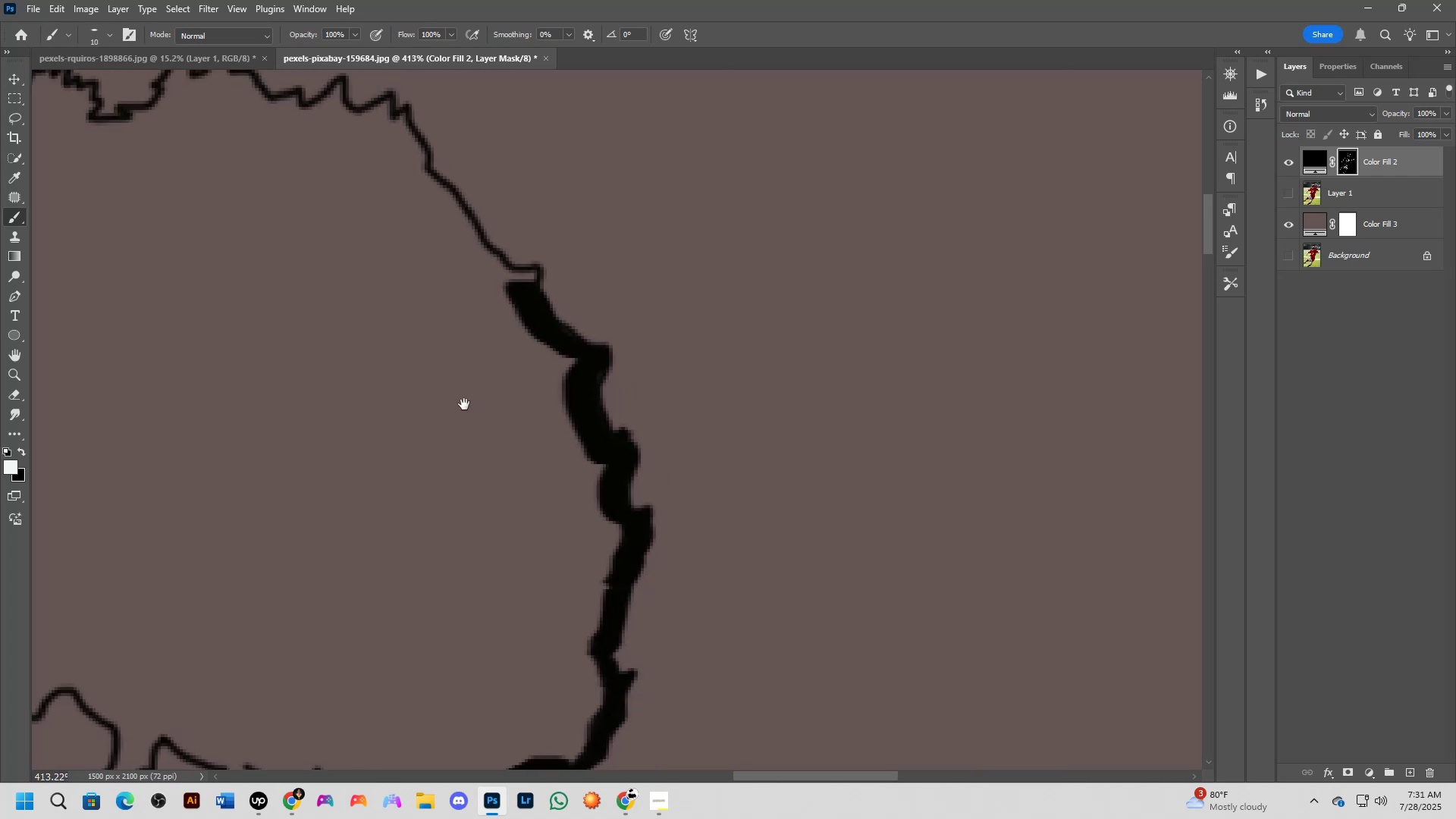 
key(Shift+ShiftLeft)
 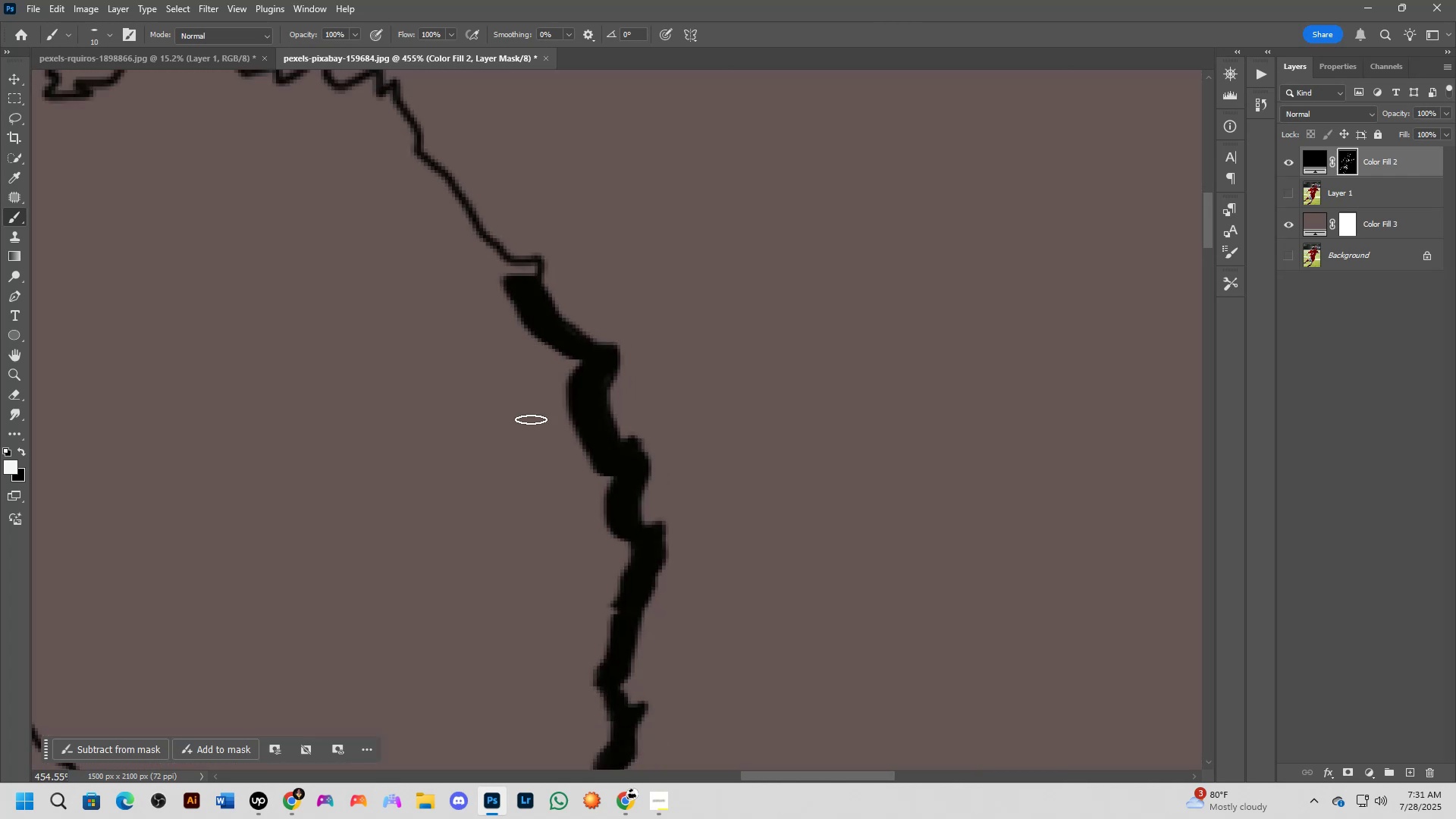 
hold_key(key=Space, duration=0.62)
 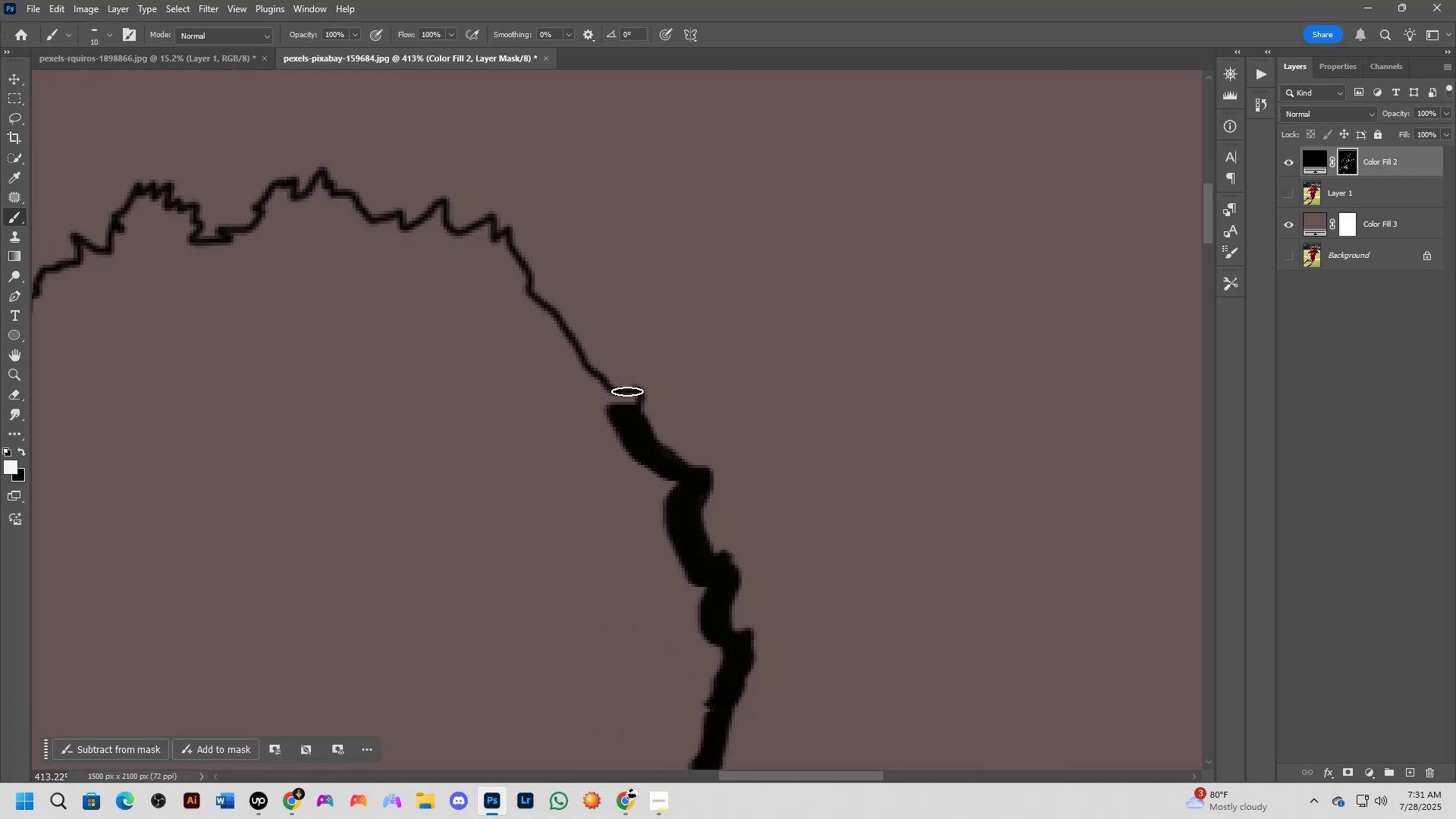 
left_click_drag(start_coordinate=[452, 370], to_coordinate=[554, 494])
 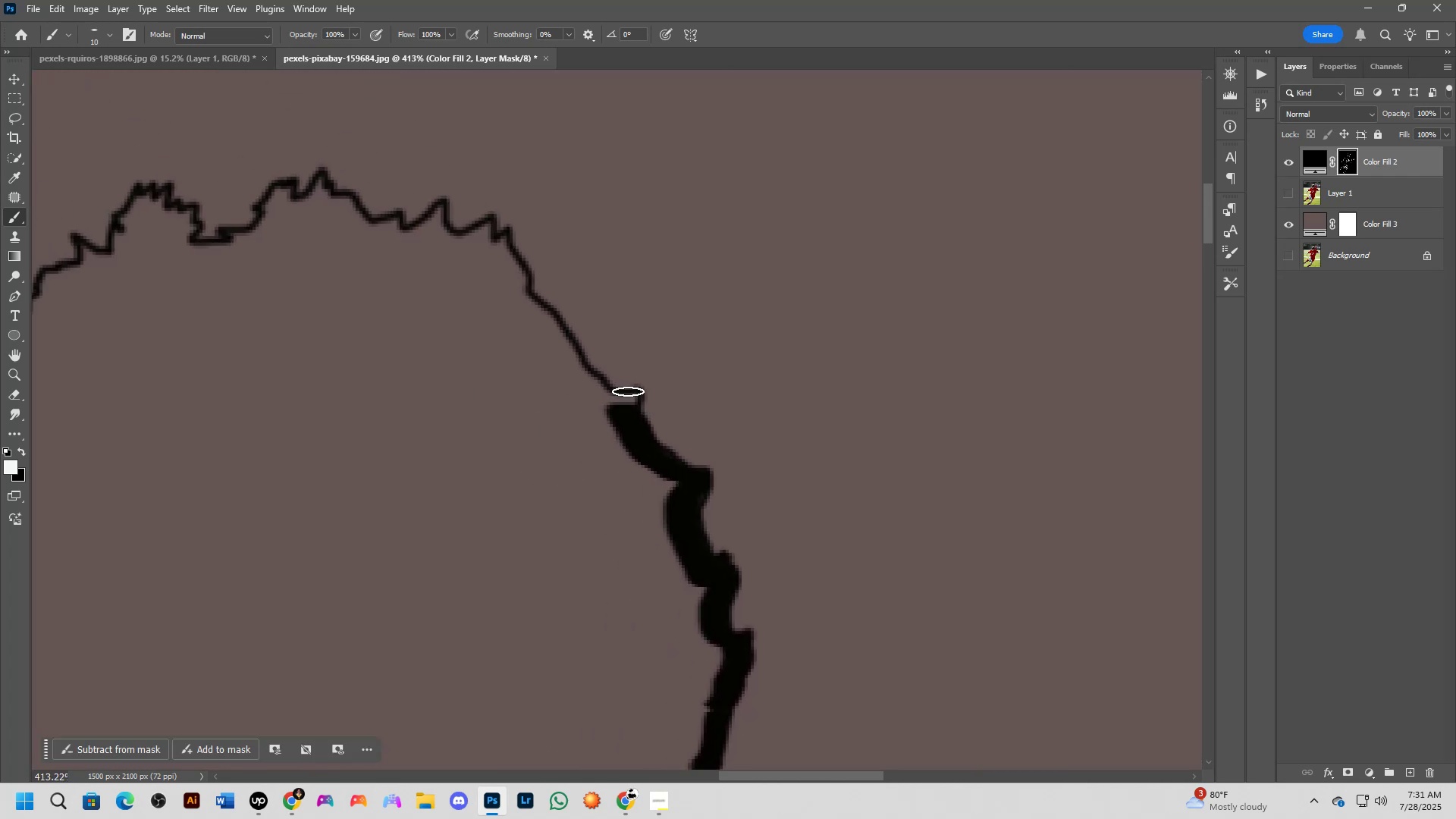 
left_click_drag(start_coordinate=[627, 391], to_coordinate=[506, 262])
 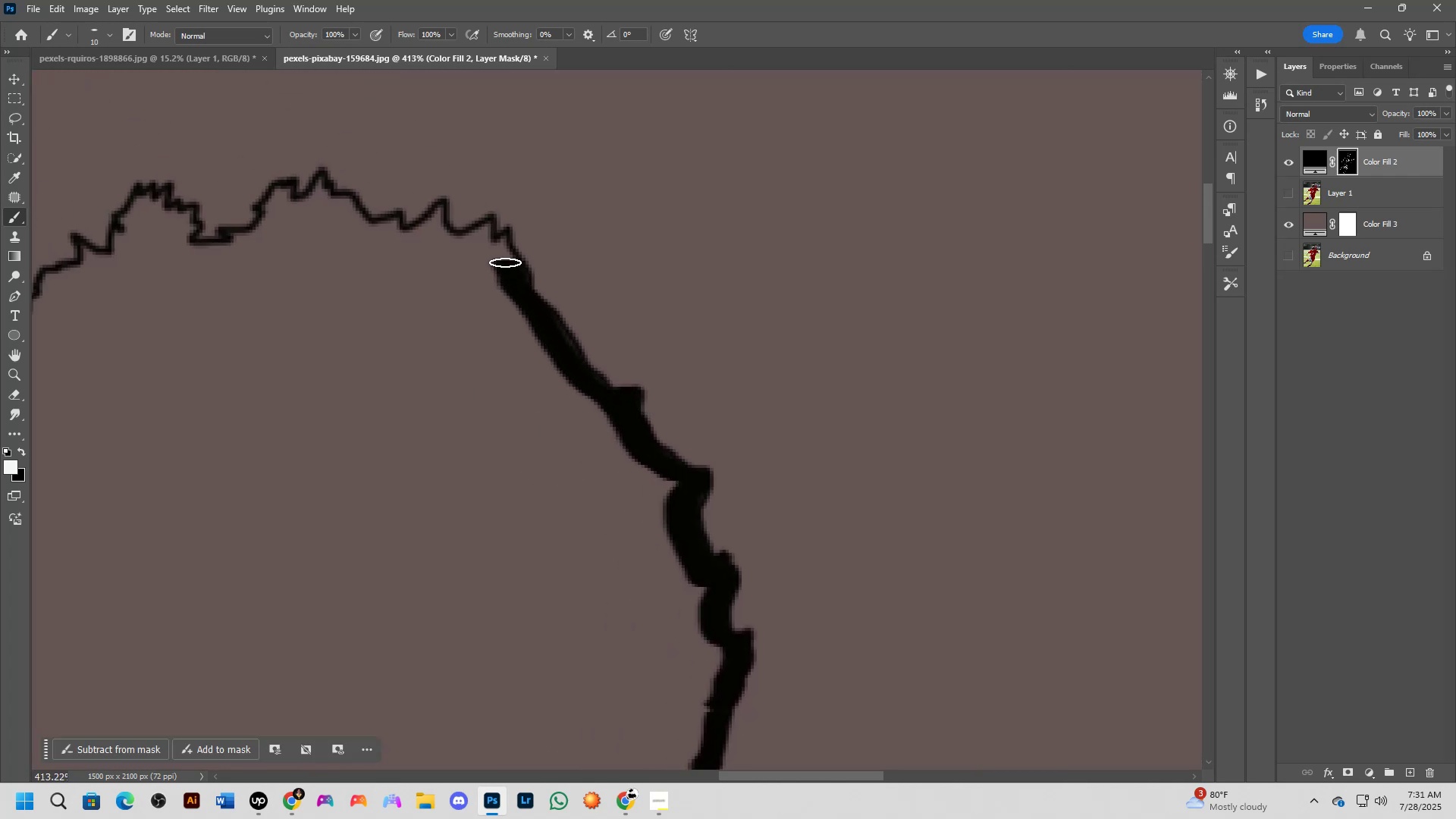 
hold_key(key=AltLeft, duration=0.32)
 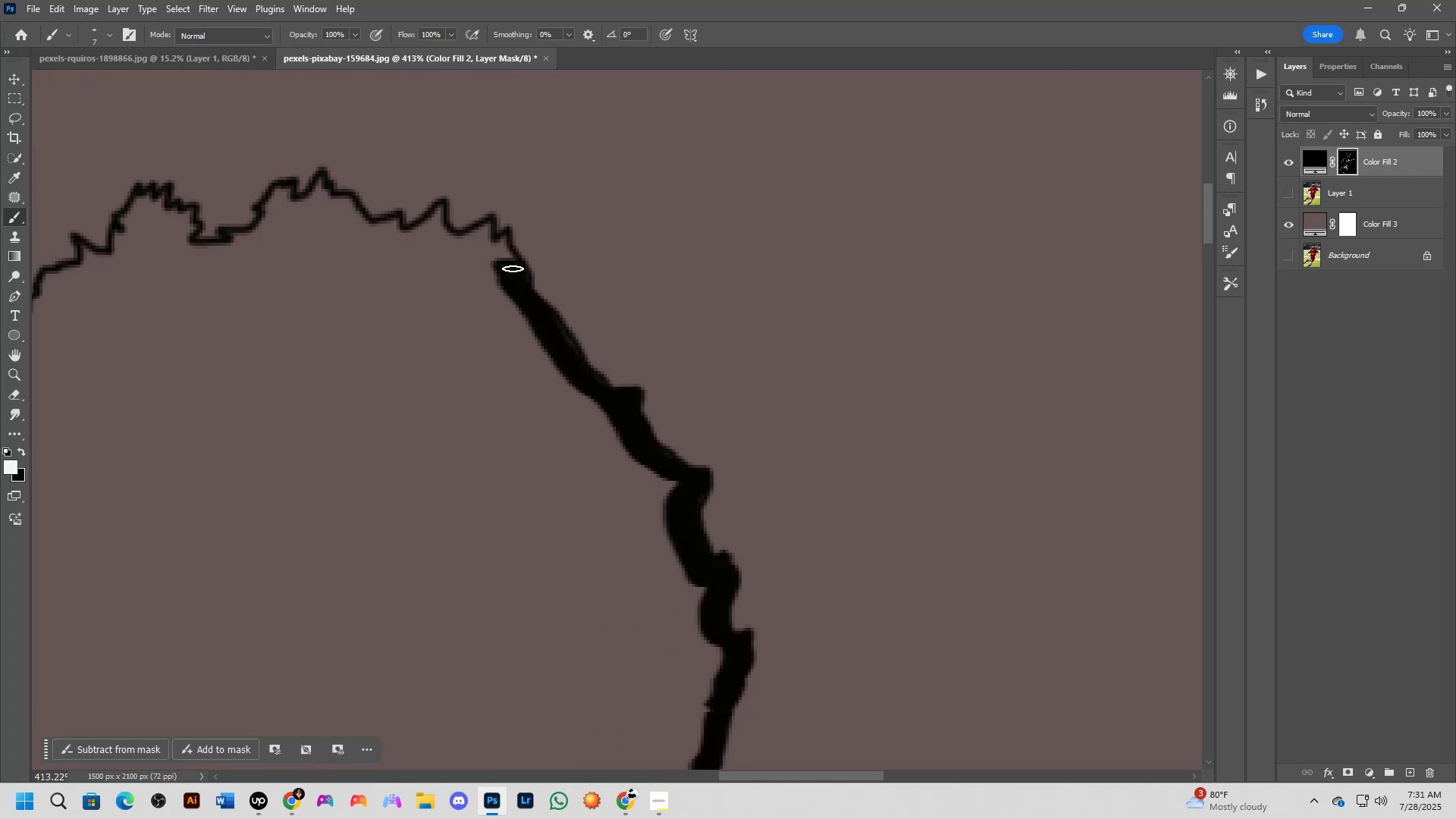 
scroll: coordinate [501, 245], scroll_direction: up, amount: 3.0
 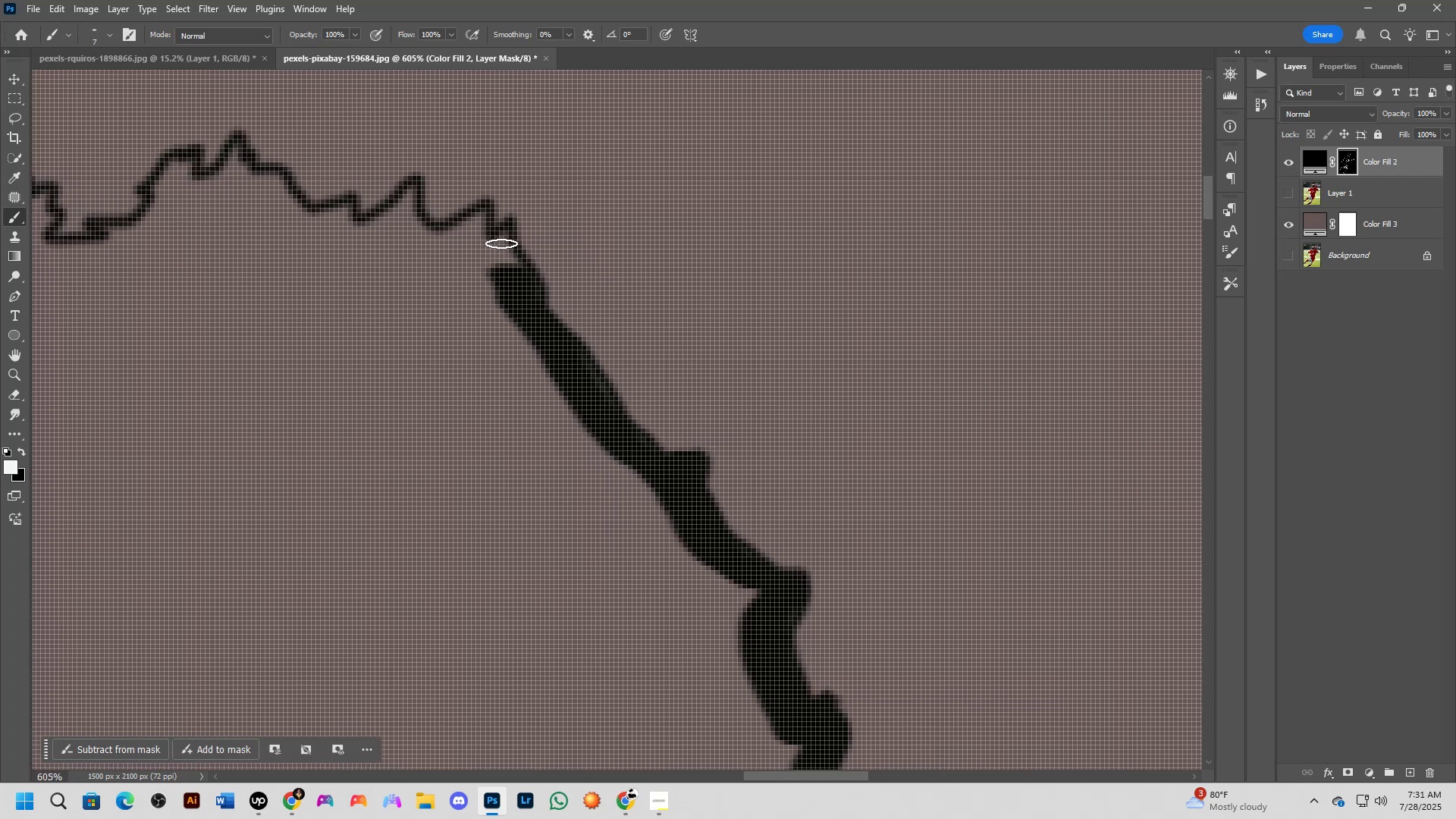 
key(Alt+AltLeft)
 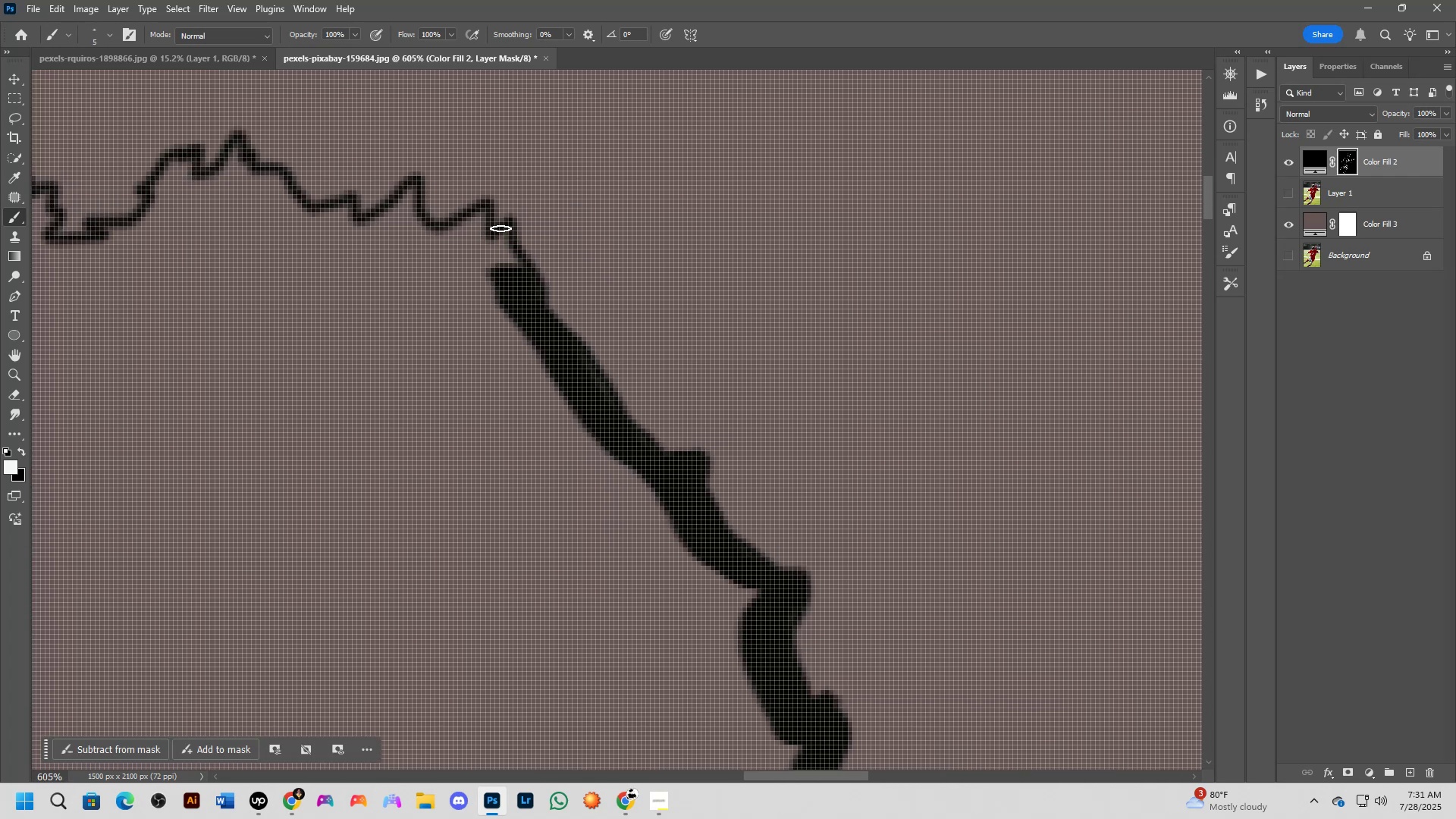 
left_click_drag(start_coordinate=[500, 227], to_coordinate=[528, 279])
 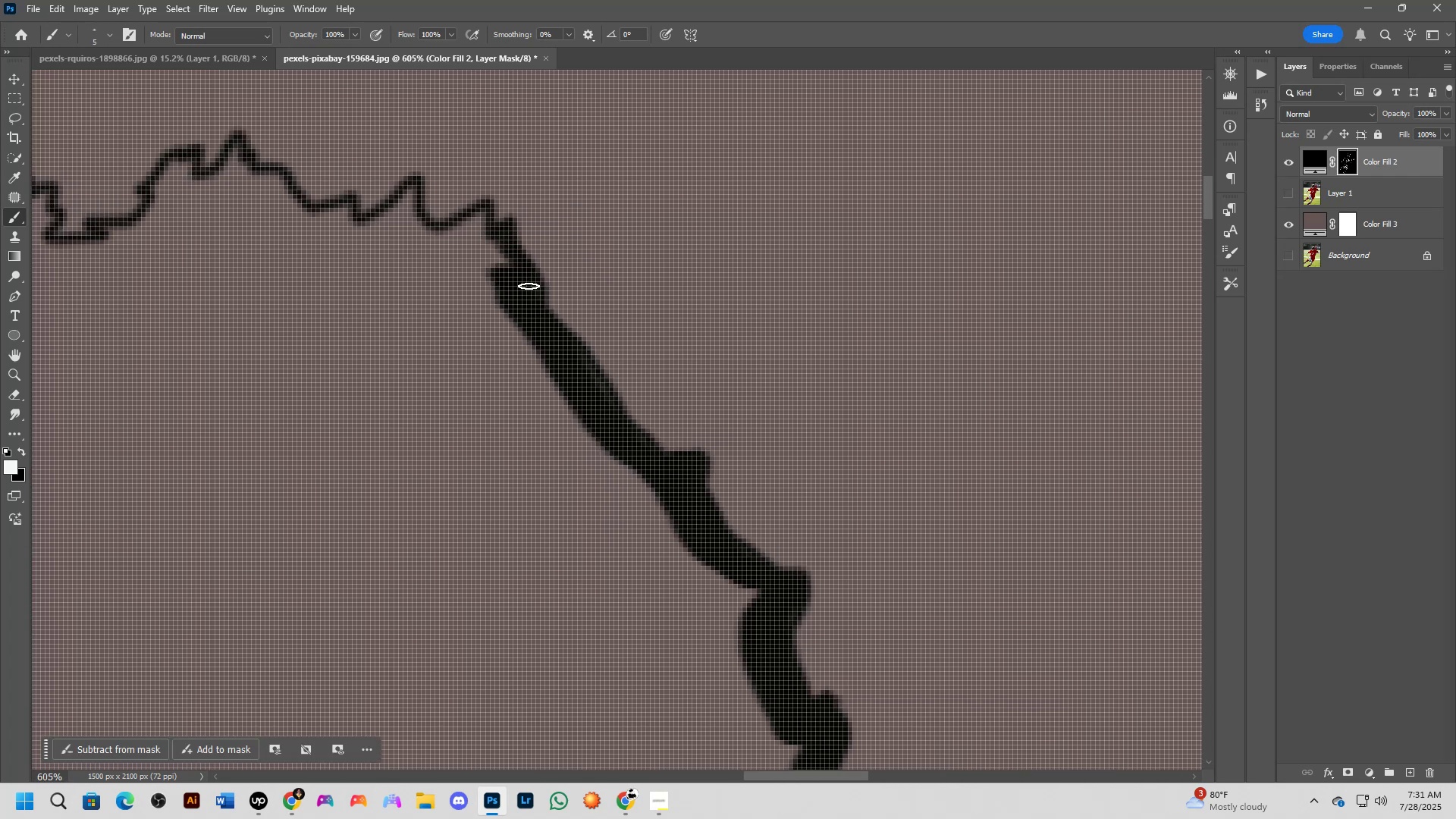 
left_click_drag(start_coordinate=[540, 312], to_coordinate=[632, 437])
 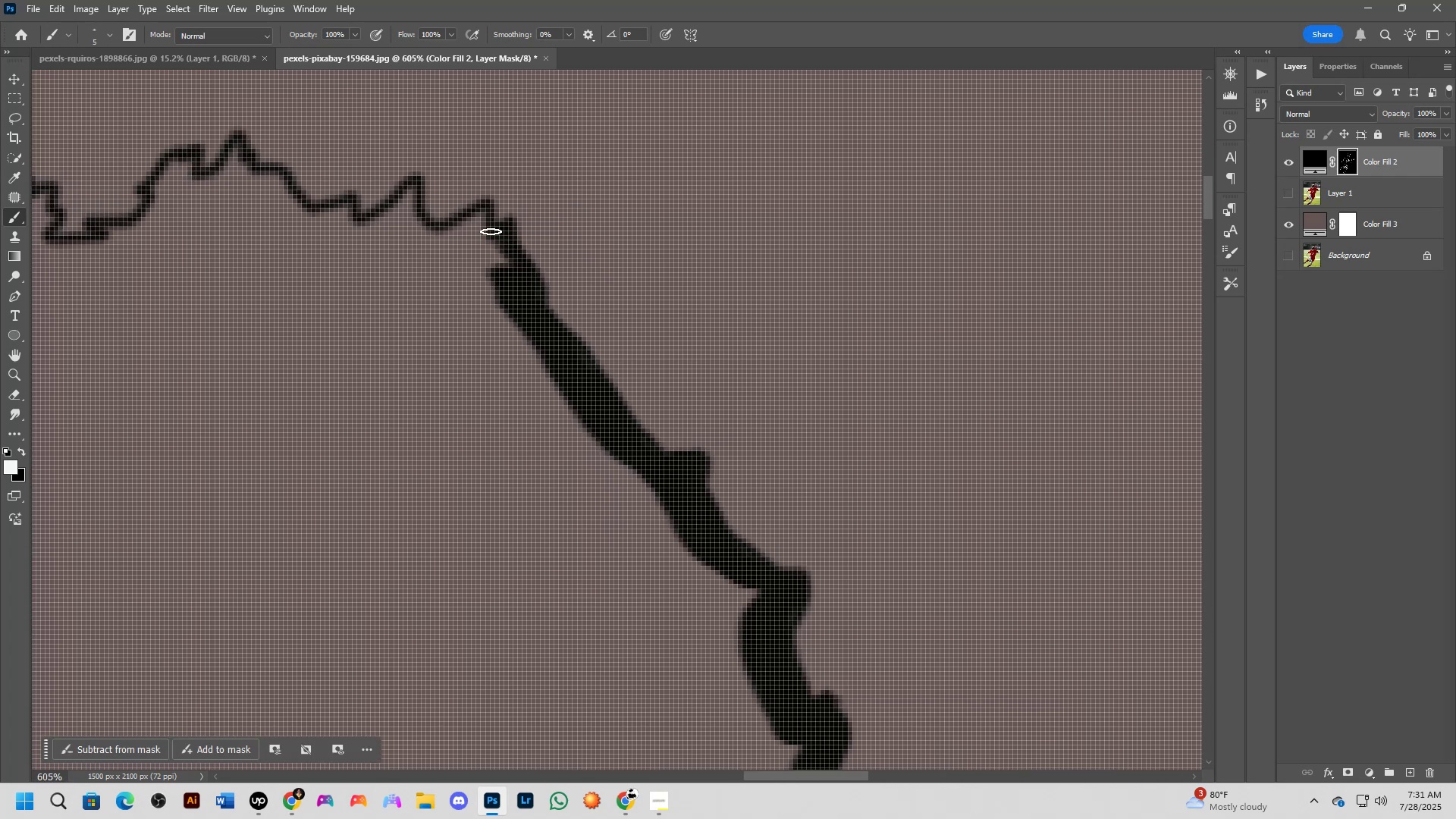 
left_click_drag(start_coordinate=[486, 237], to_coordinate=[353, 238])
 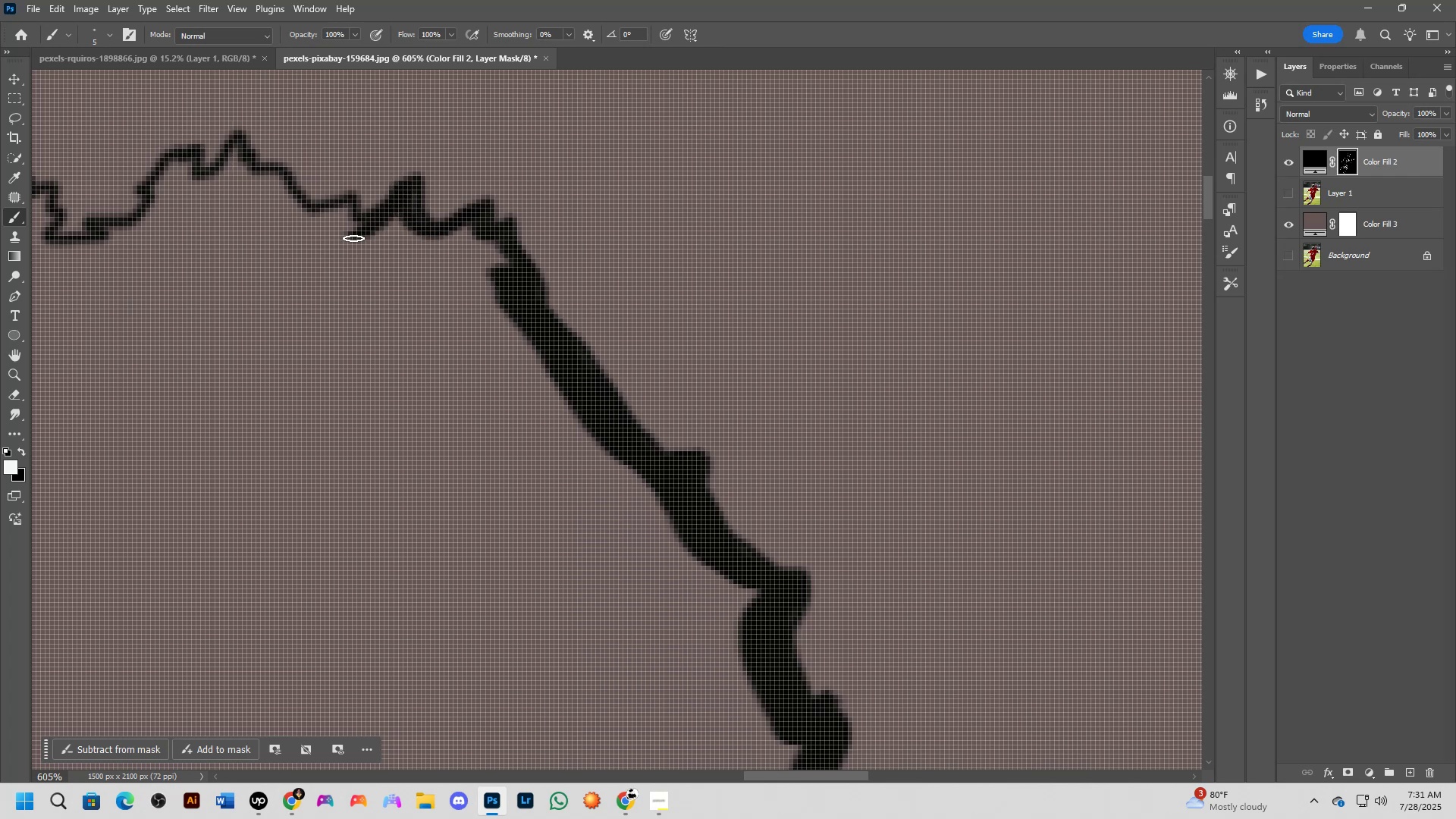 
key(Alt+AltLeft)
 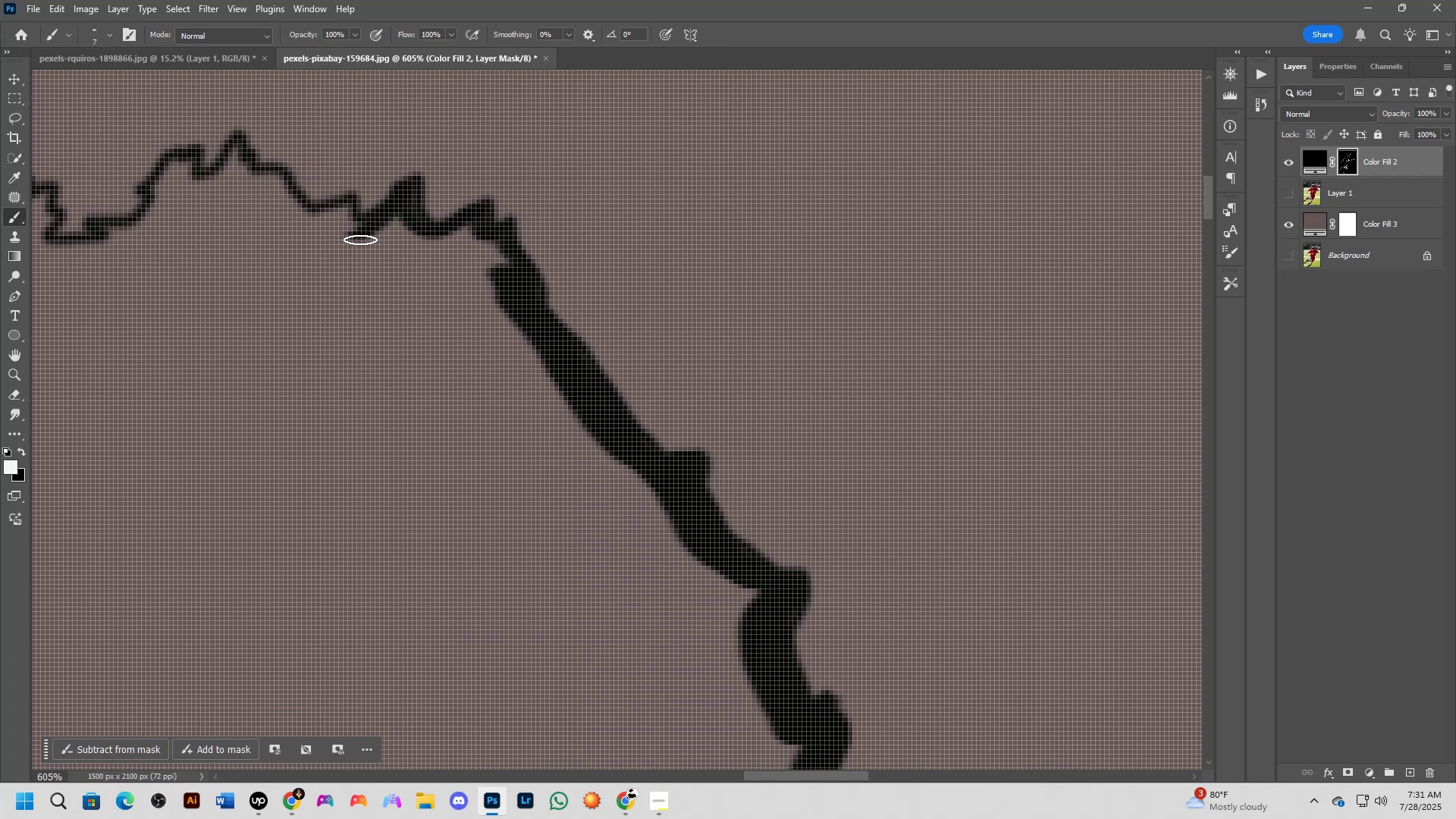 
left_click_drag(start_coordinate=[357, 237], to_coordinate=[308, 221])
 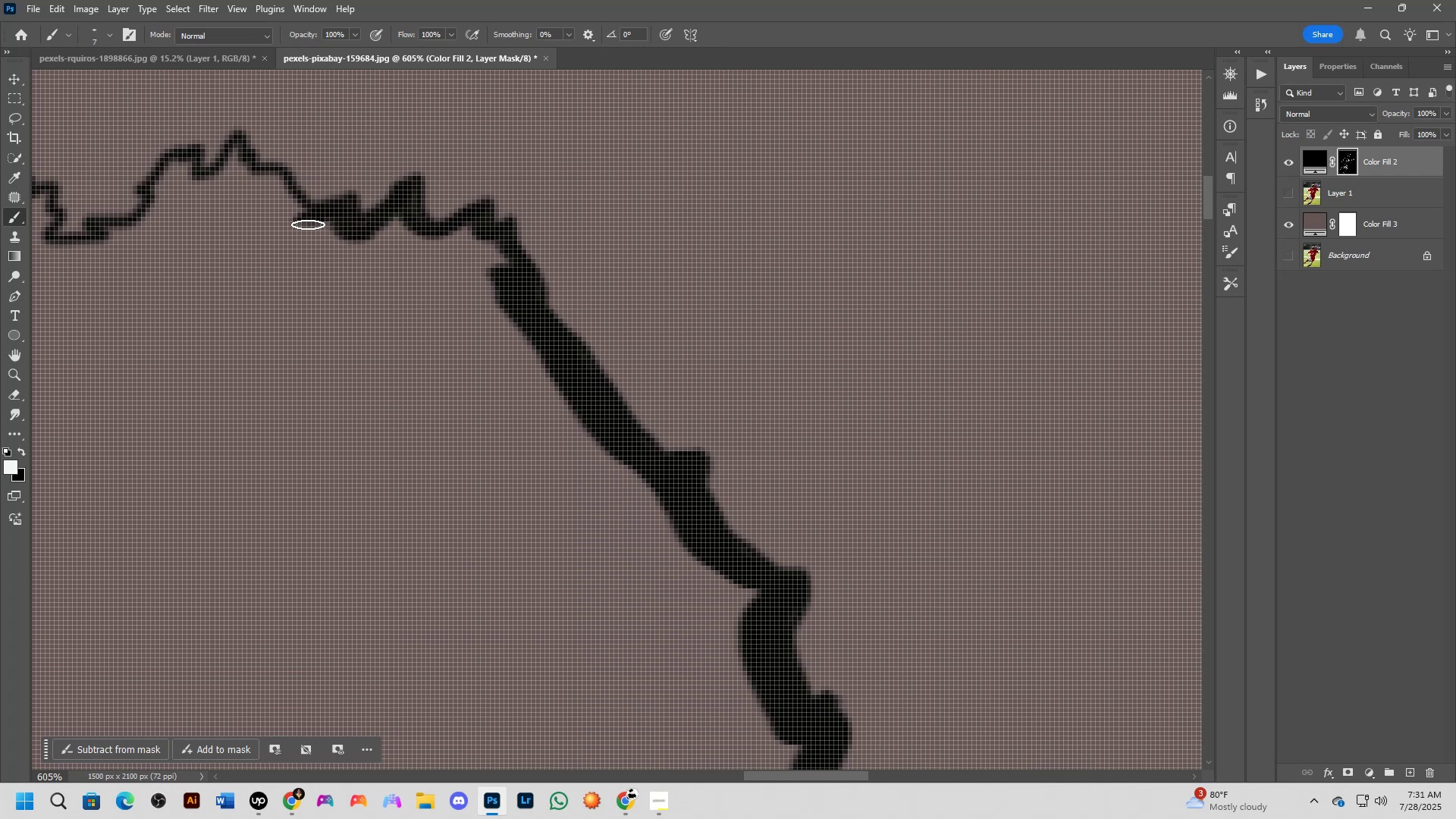 
hold_key(key=Space, duration=0.7)
 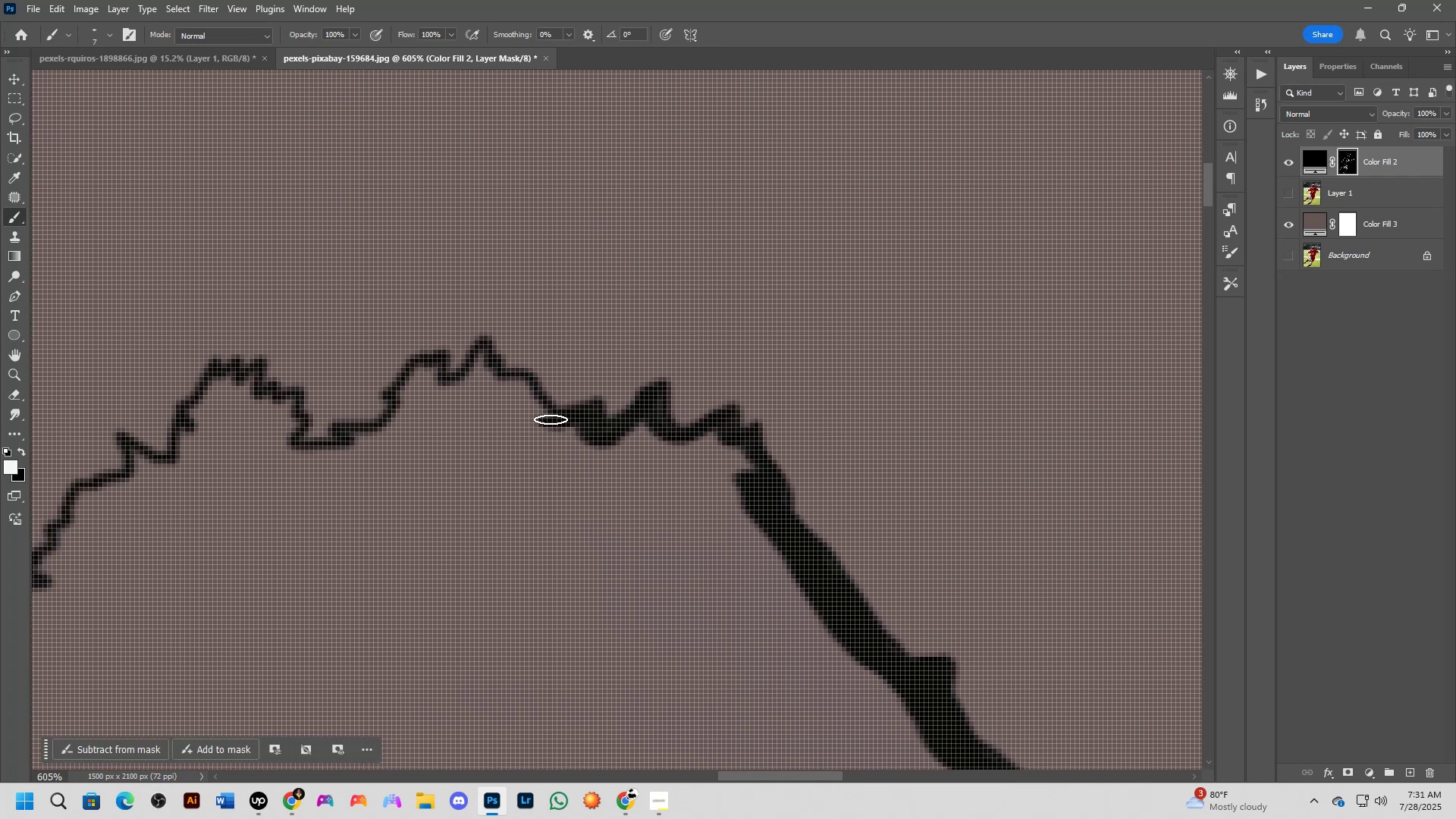 
left_click_drag(start_coordinate=[310, 232], to_coordinate=[556, 438])
 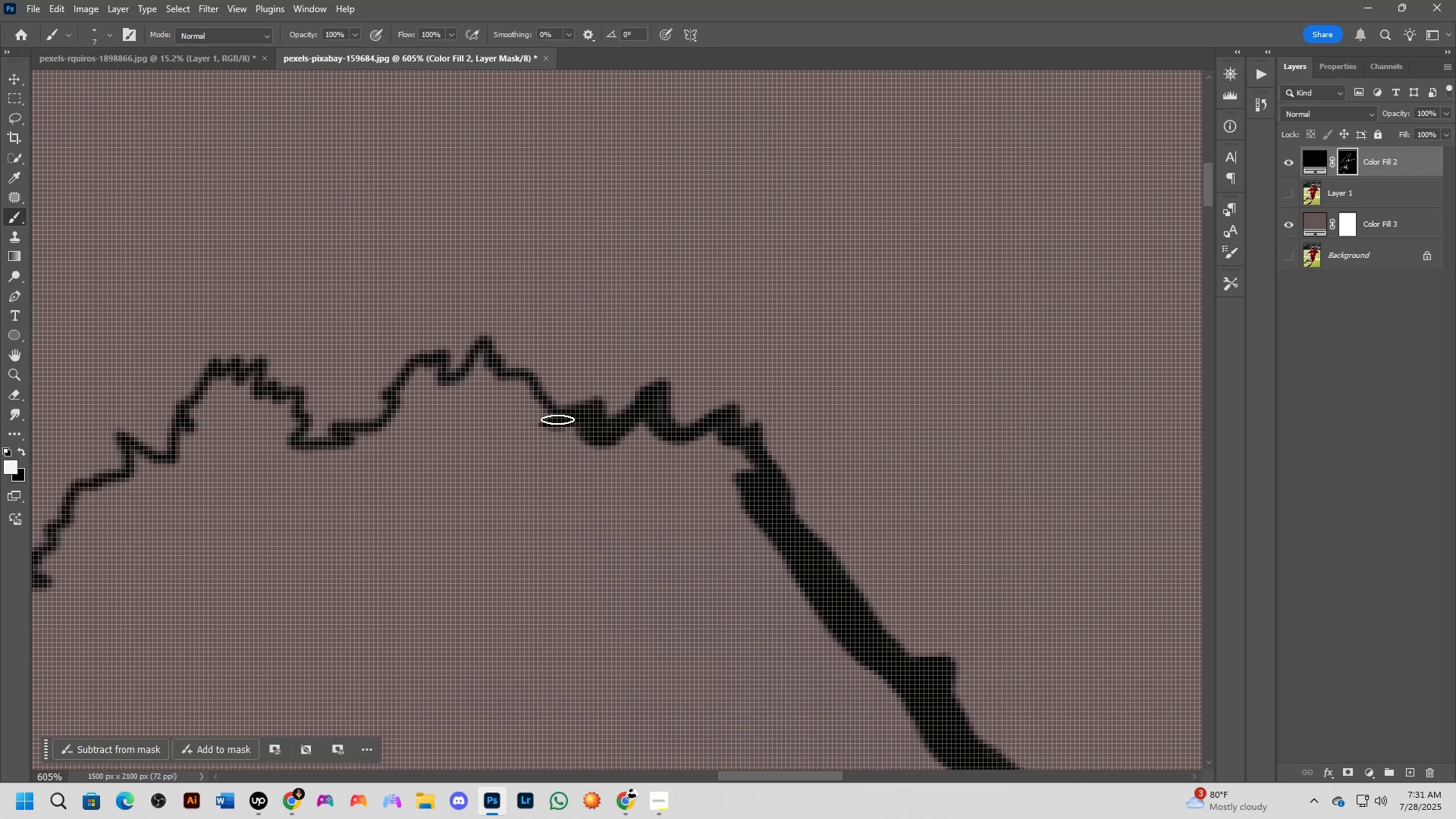 
left_click_drag(start_coordinate=[552, 420], to_coordinate=[494, 375])
 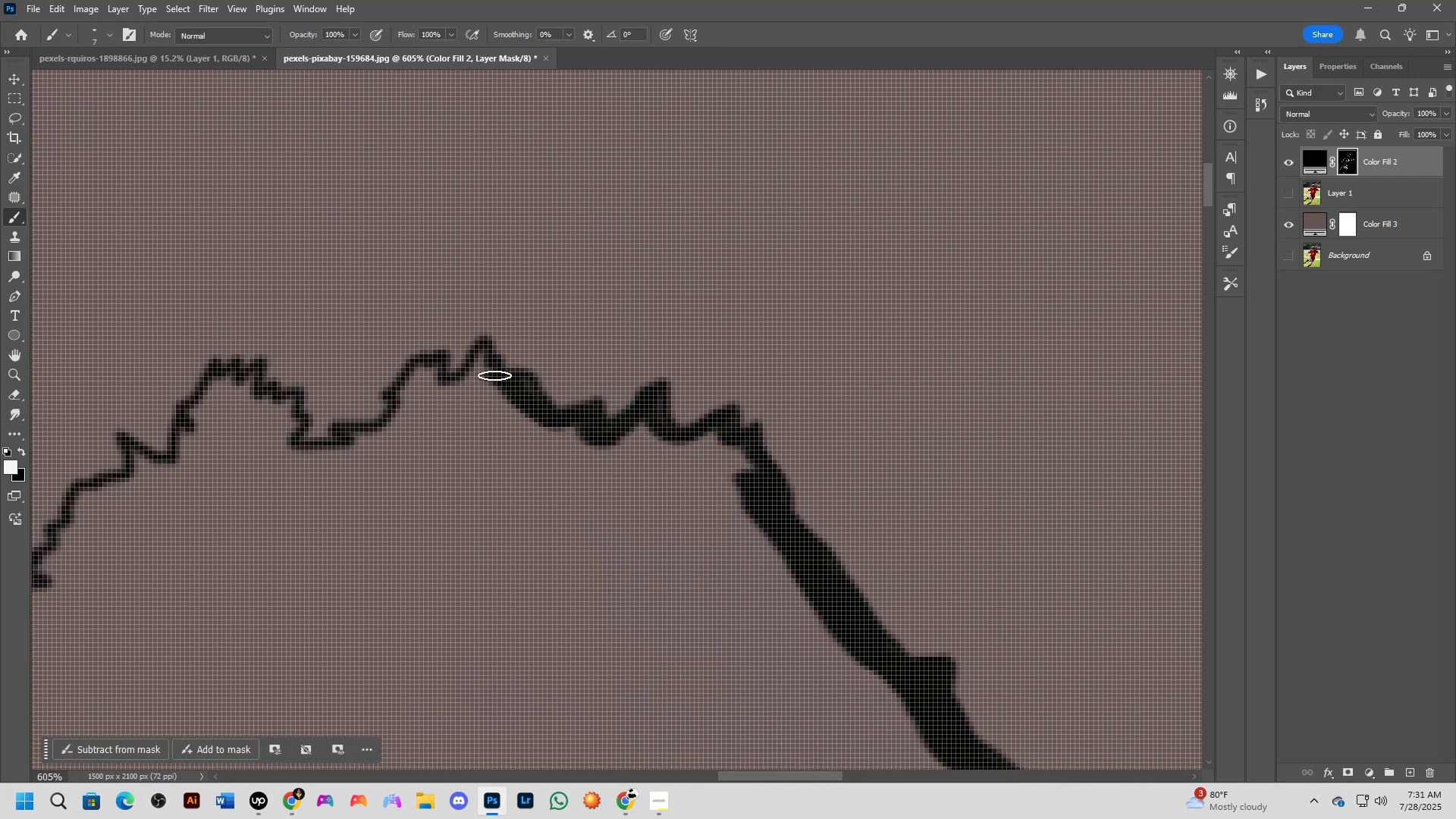 
key(Alt+AltLeft)
 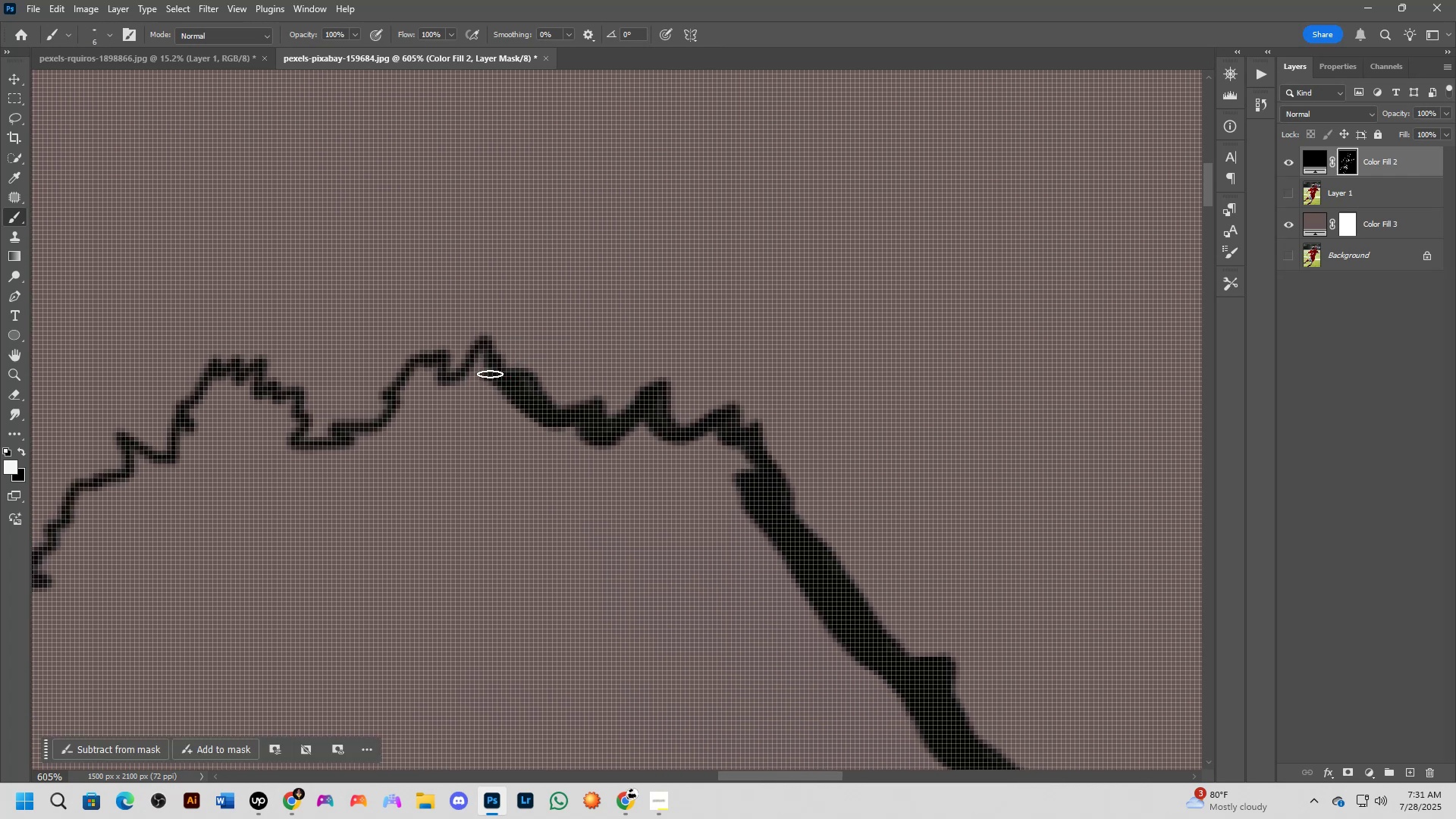 
left_click_drag(start_coordinate=[489, 372], to_coordinate=[407, 409])
 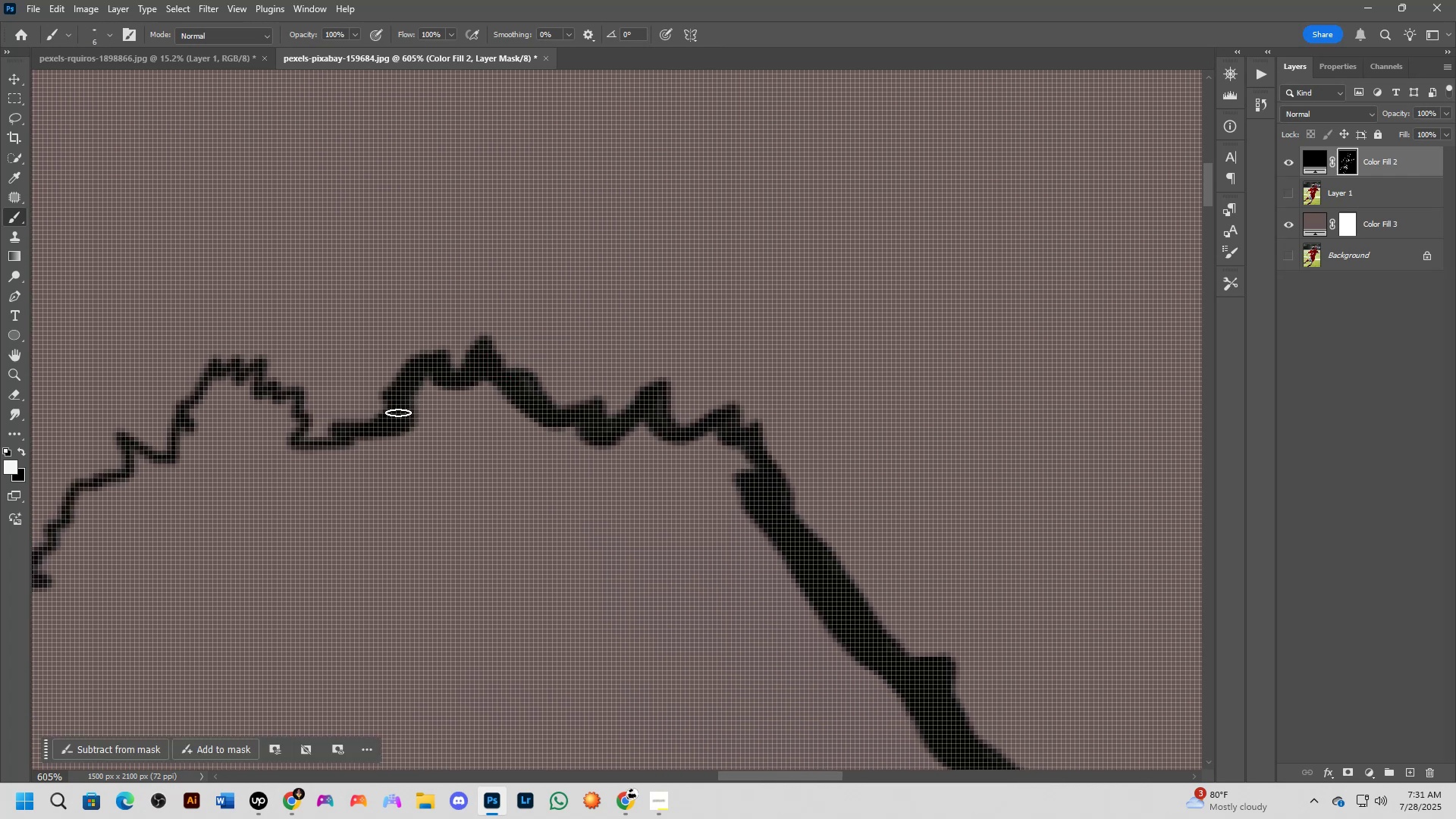 
key(Alt+AltLeft)
 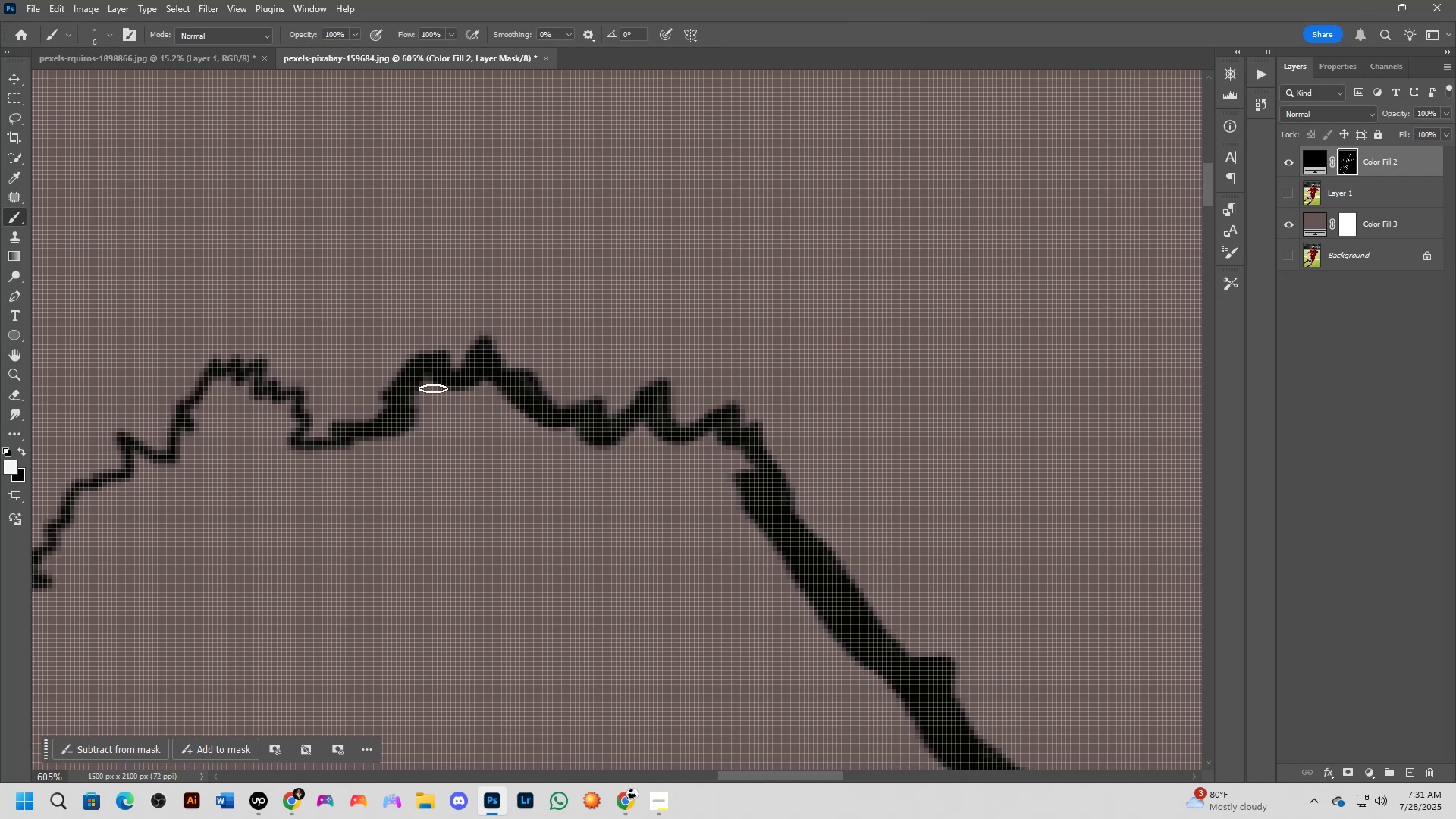 
key(Alt+AltLeft)
 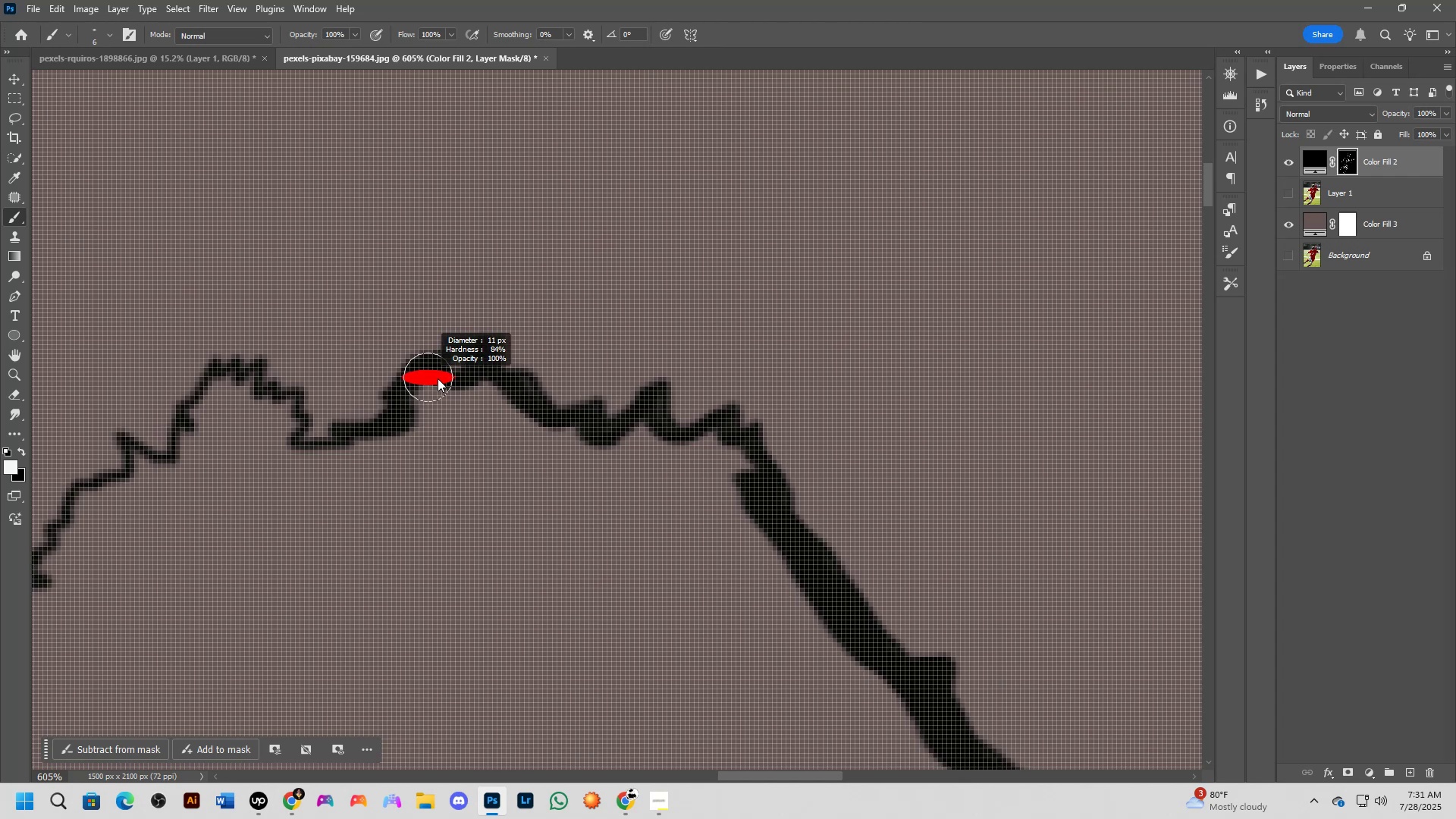 
left_click_drag(start_coordinate=[432, 381], to_coordinate=[559, 444])
 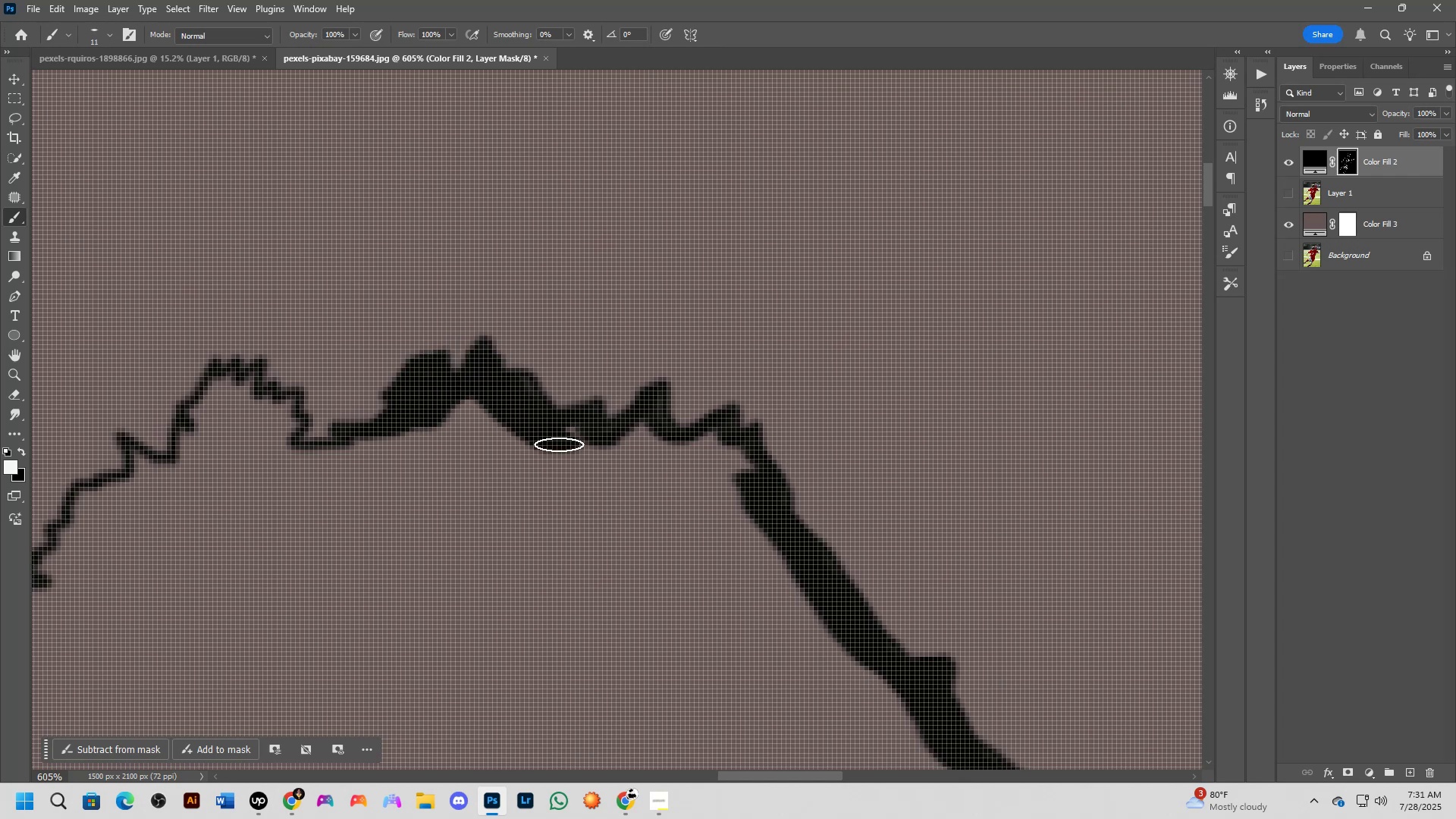 
key(Alt+AltLeft)
 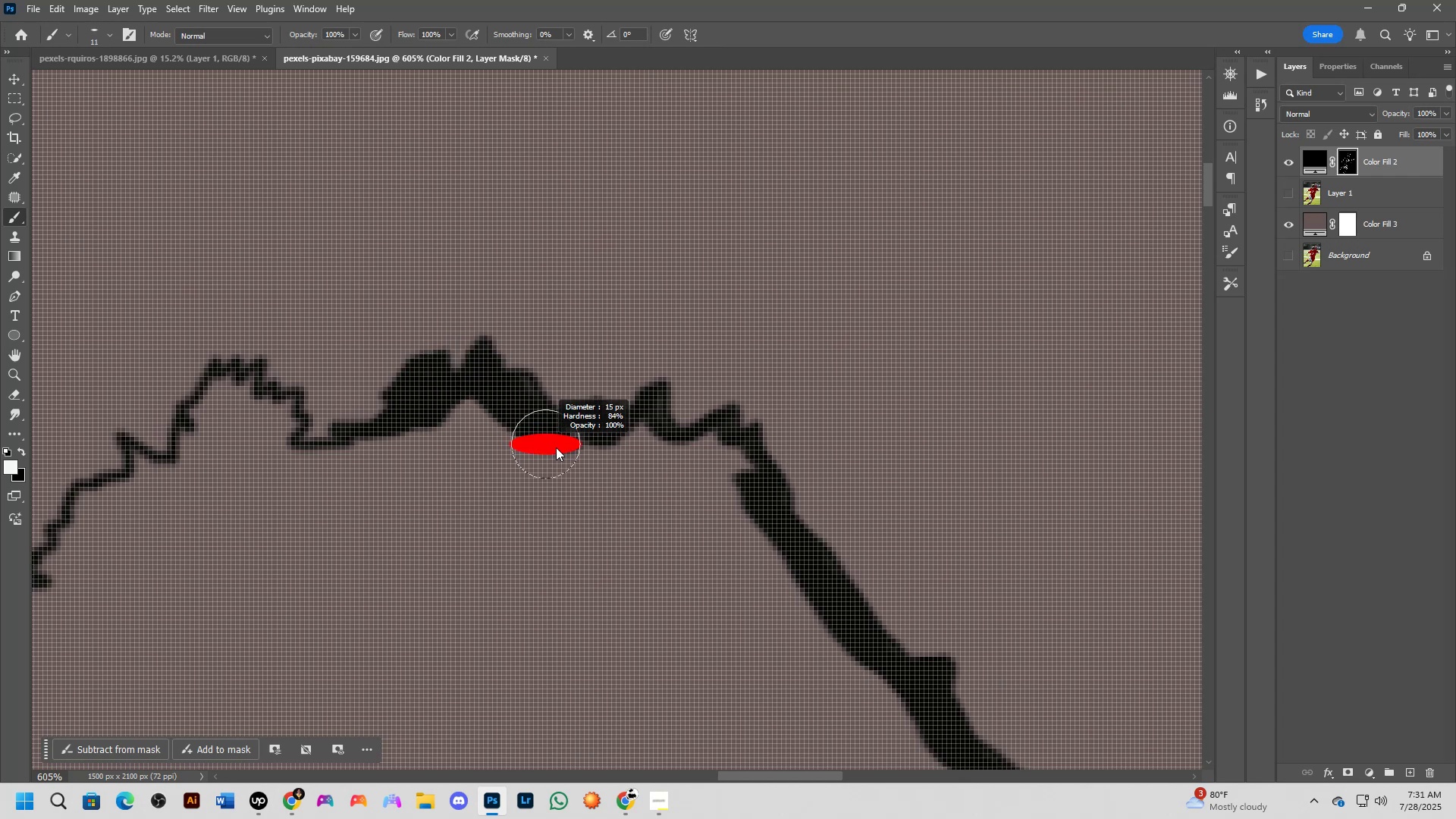 
left_click_drag(start_coordinate=[546, 450], to_coordinate=[251, 447])
 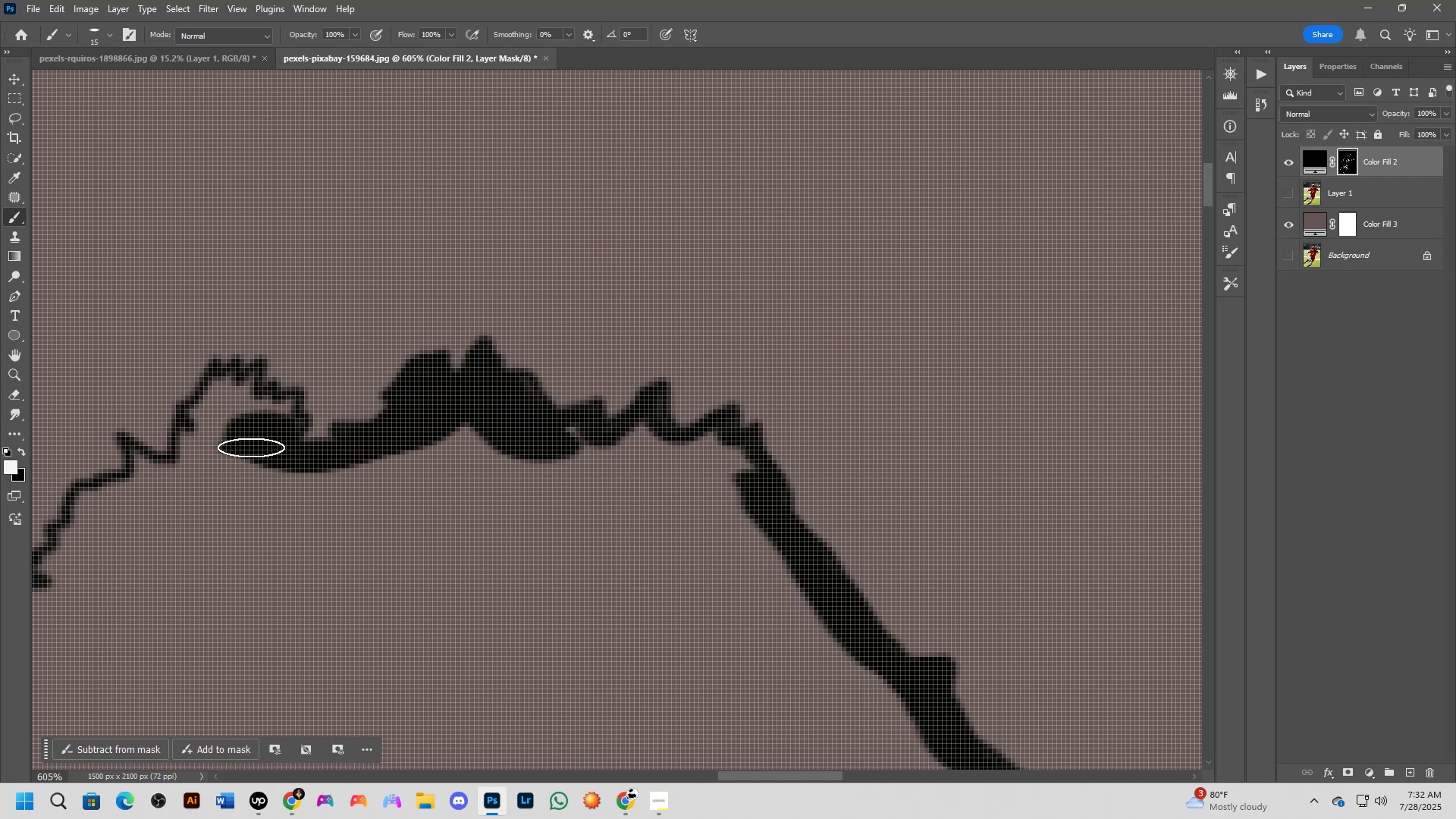 
hold_key(key=AltLeft, duration=0.3)
 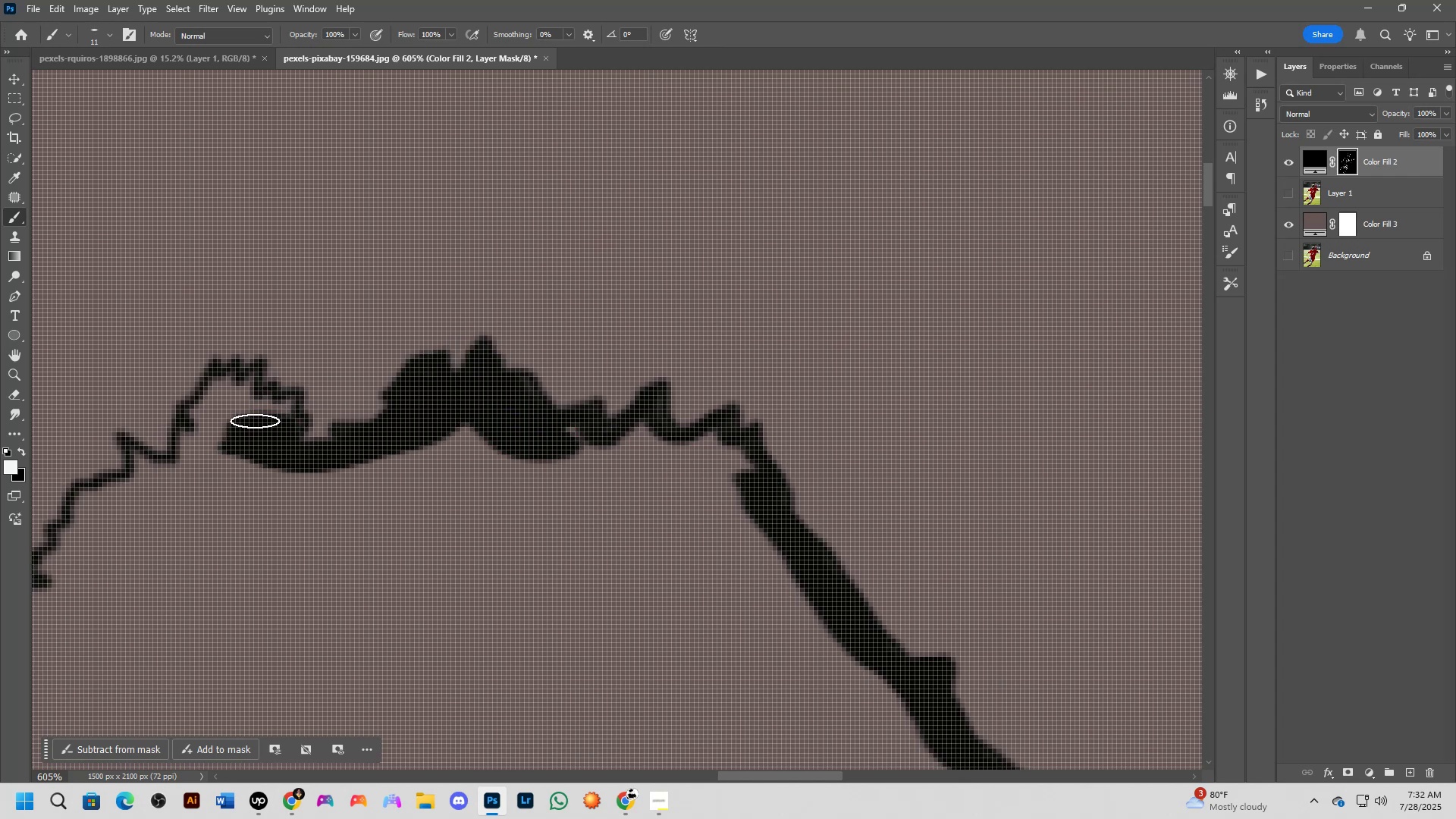 
key(Alt+AltLeft)
 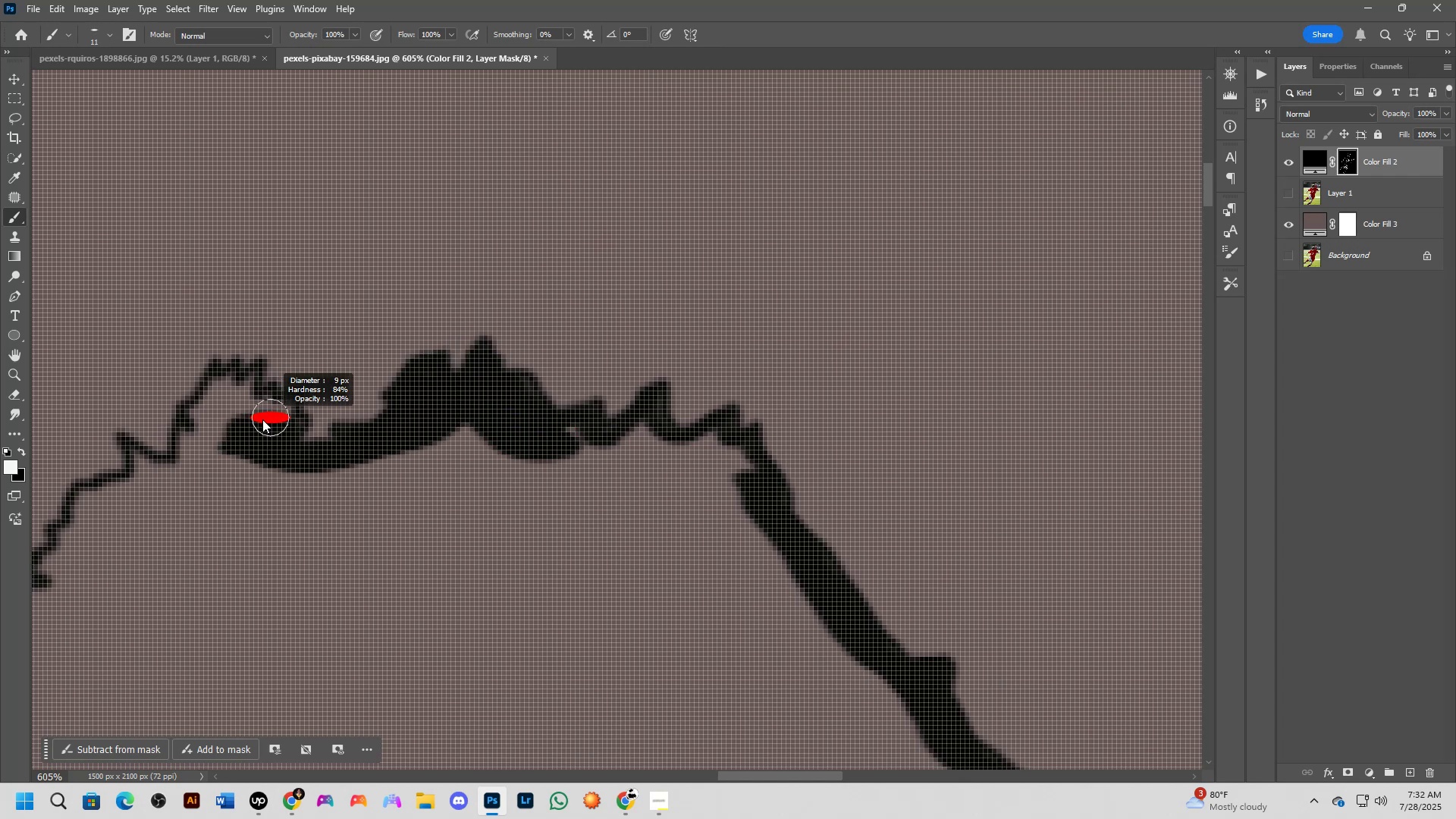 
hold_key(key=Space, duration=0.64)
 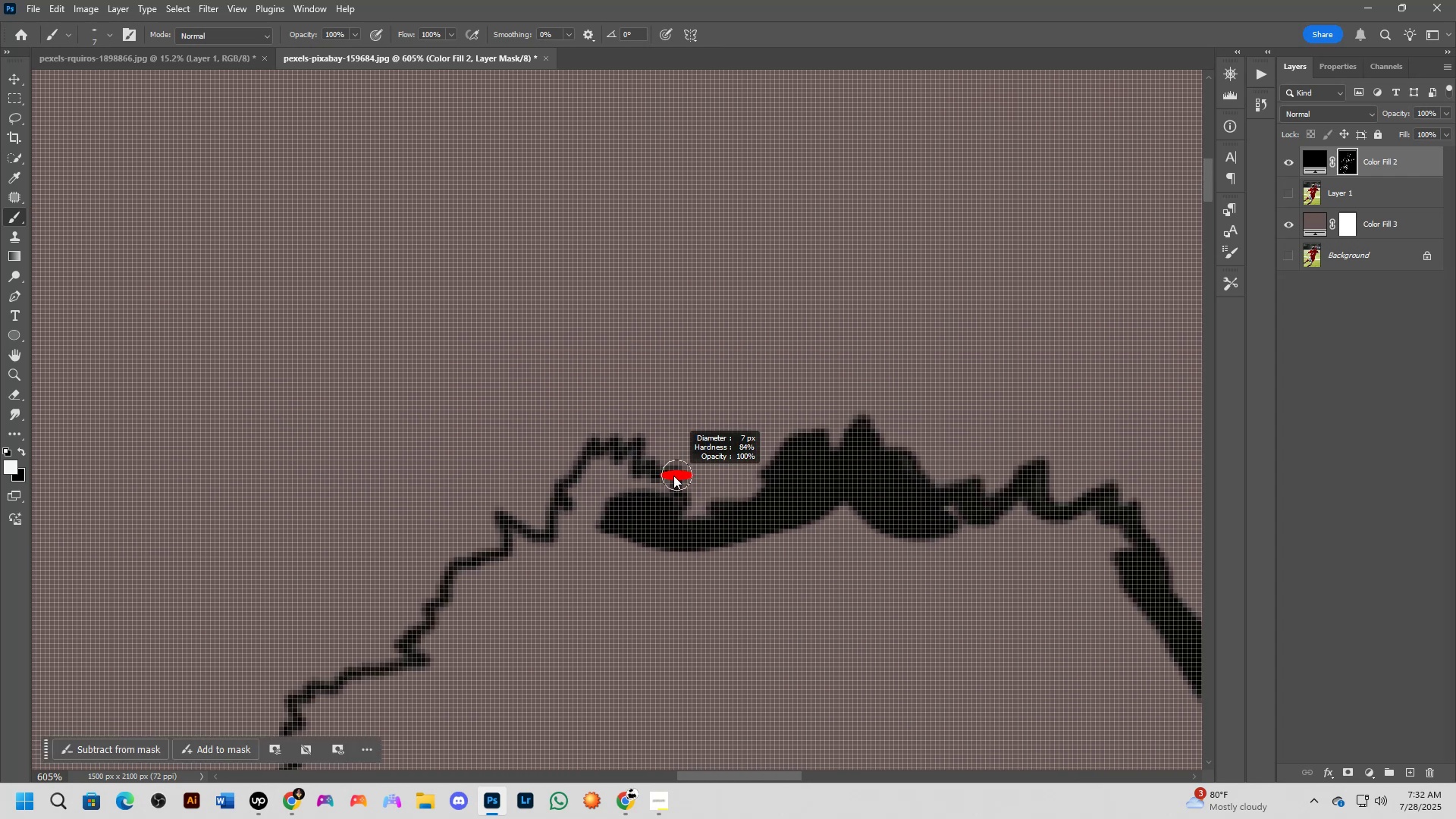 
left_click_drag(start_coordinate=[259, 425], to_coordinate=[637, 504])
 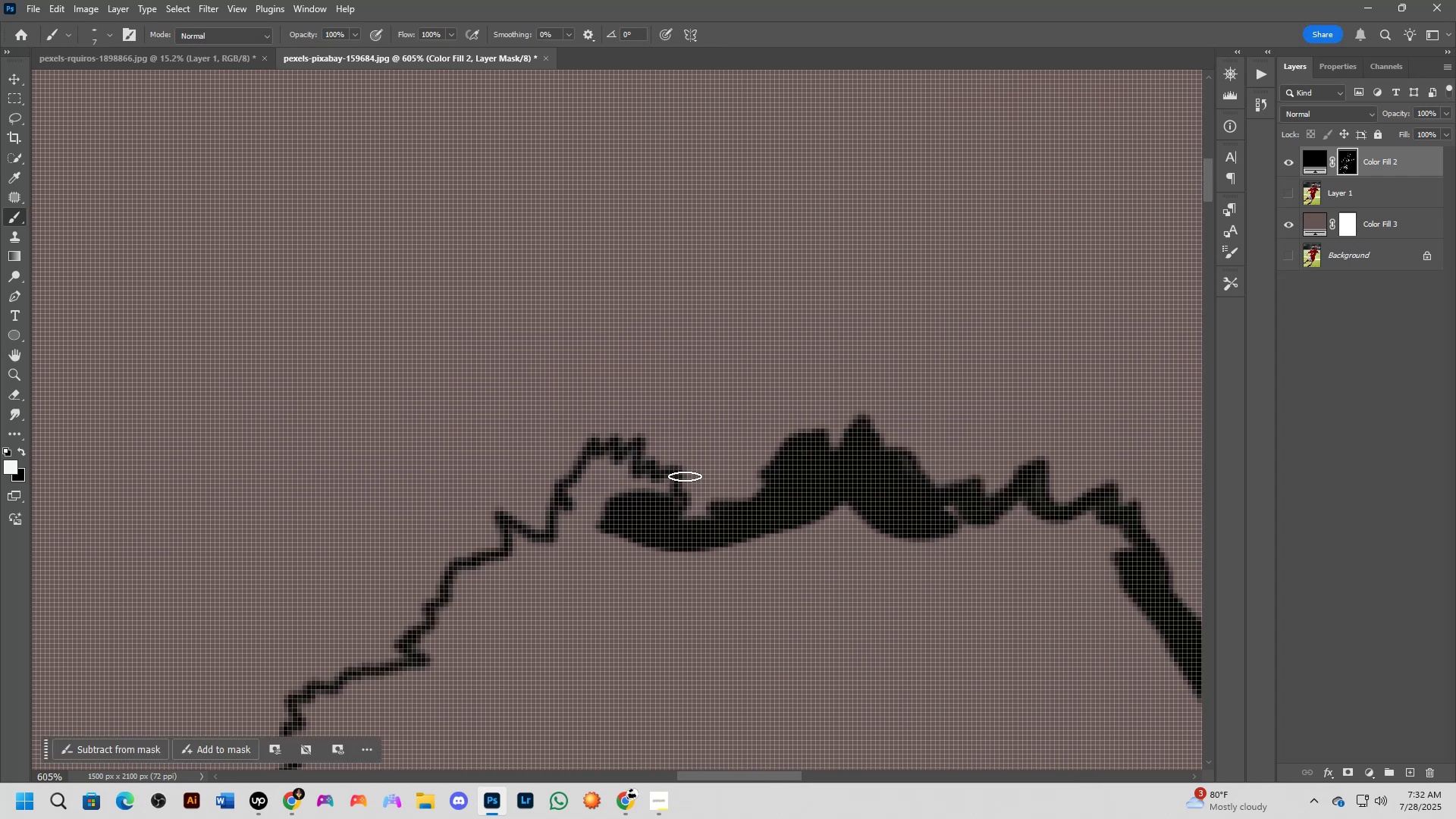 
key(Alt+AltLeft)
 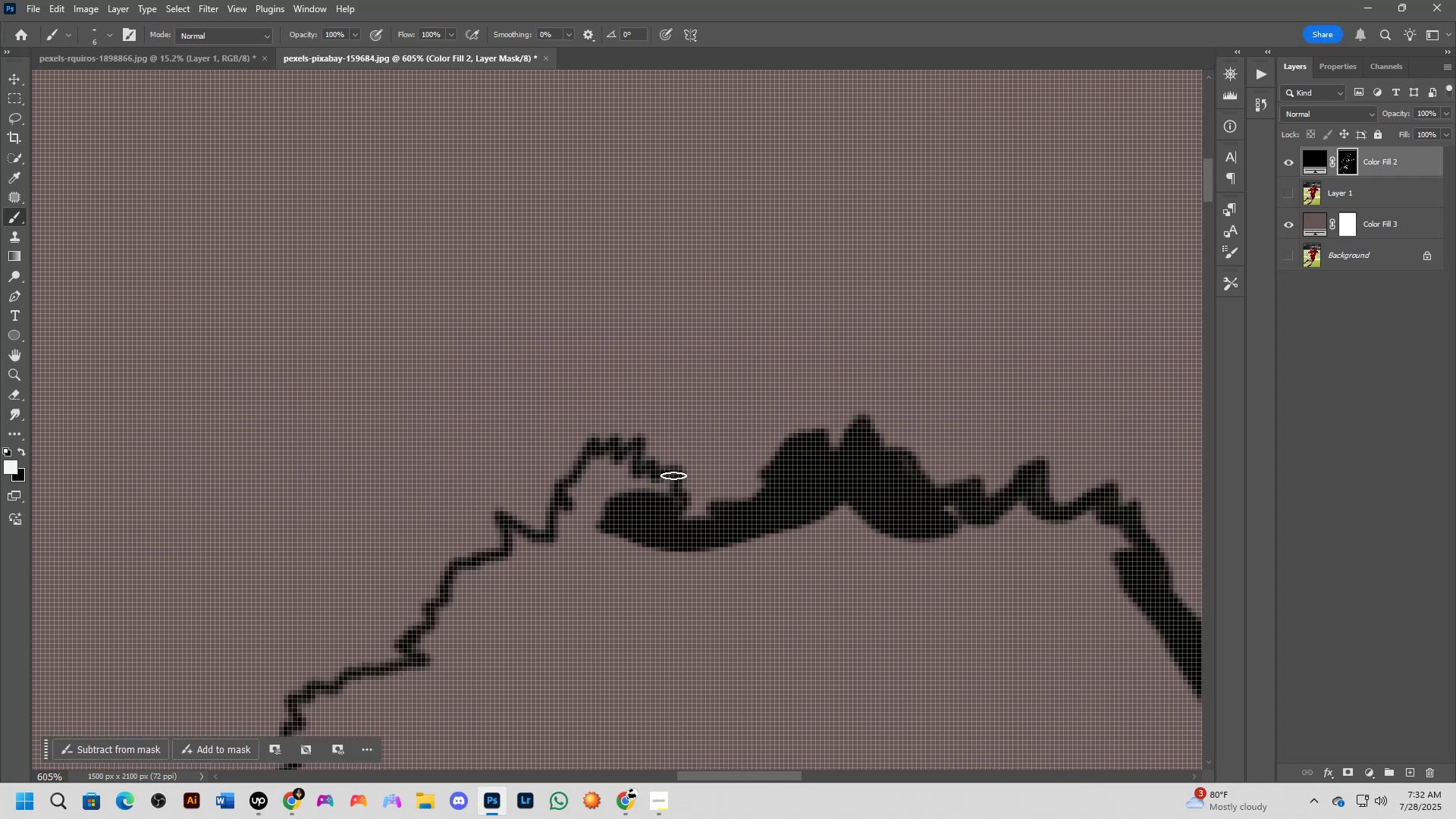 
left_click_drag(start_coordinate=[673, 475], to_coordinate=[652, 514])
 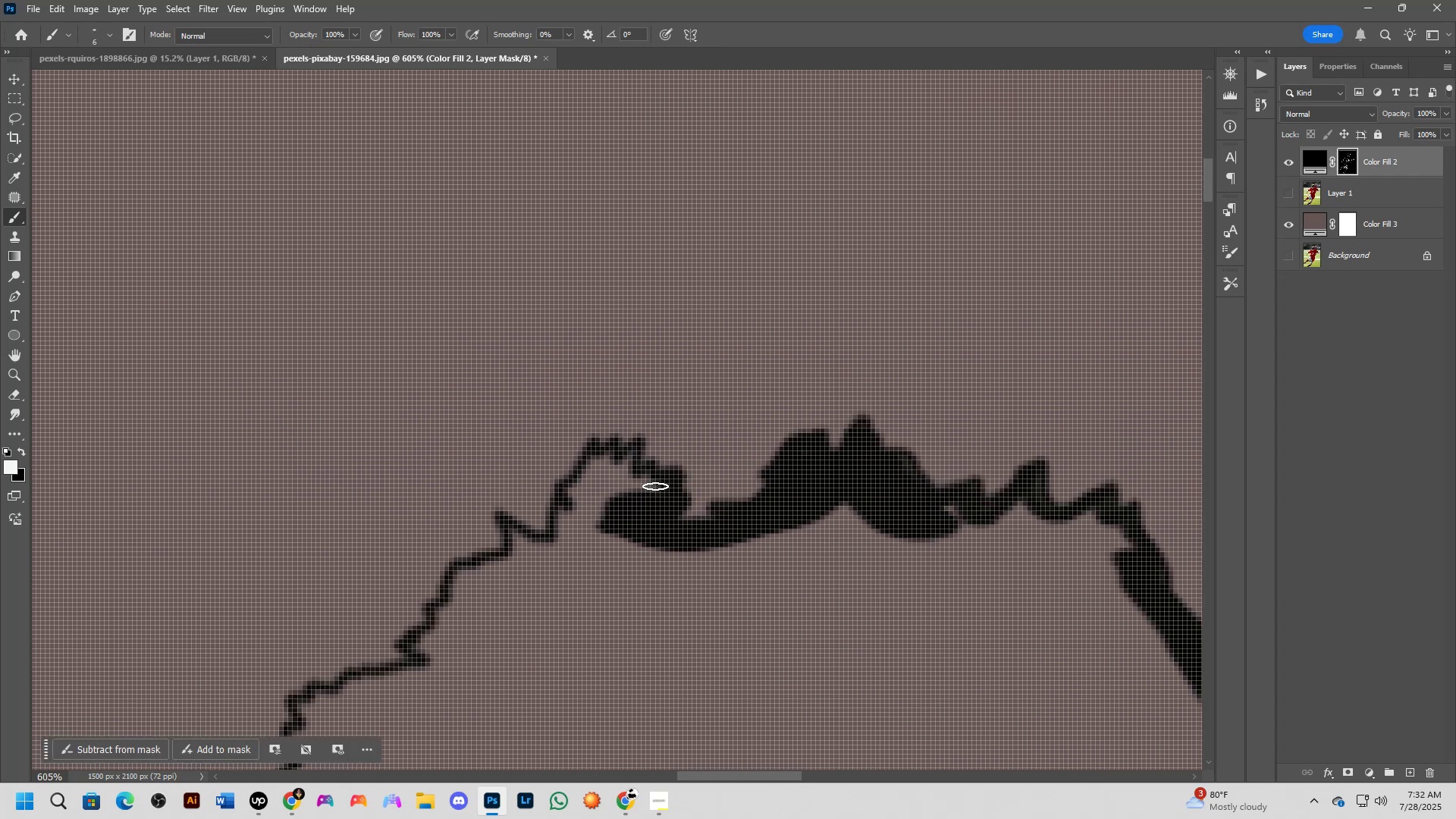 
left_click_drag(start_coordinate=[656, 485], to_coordinate=[649, 485])
 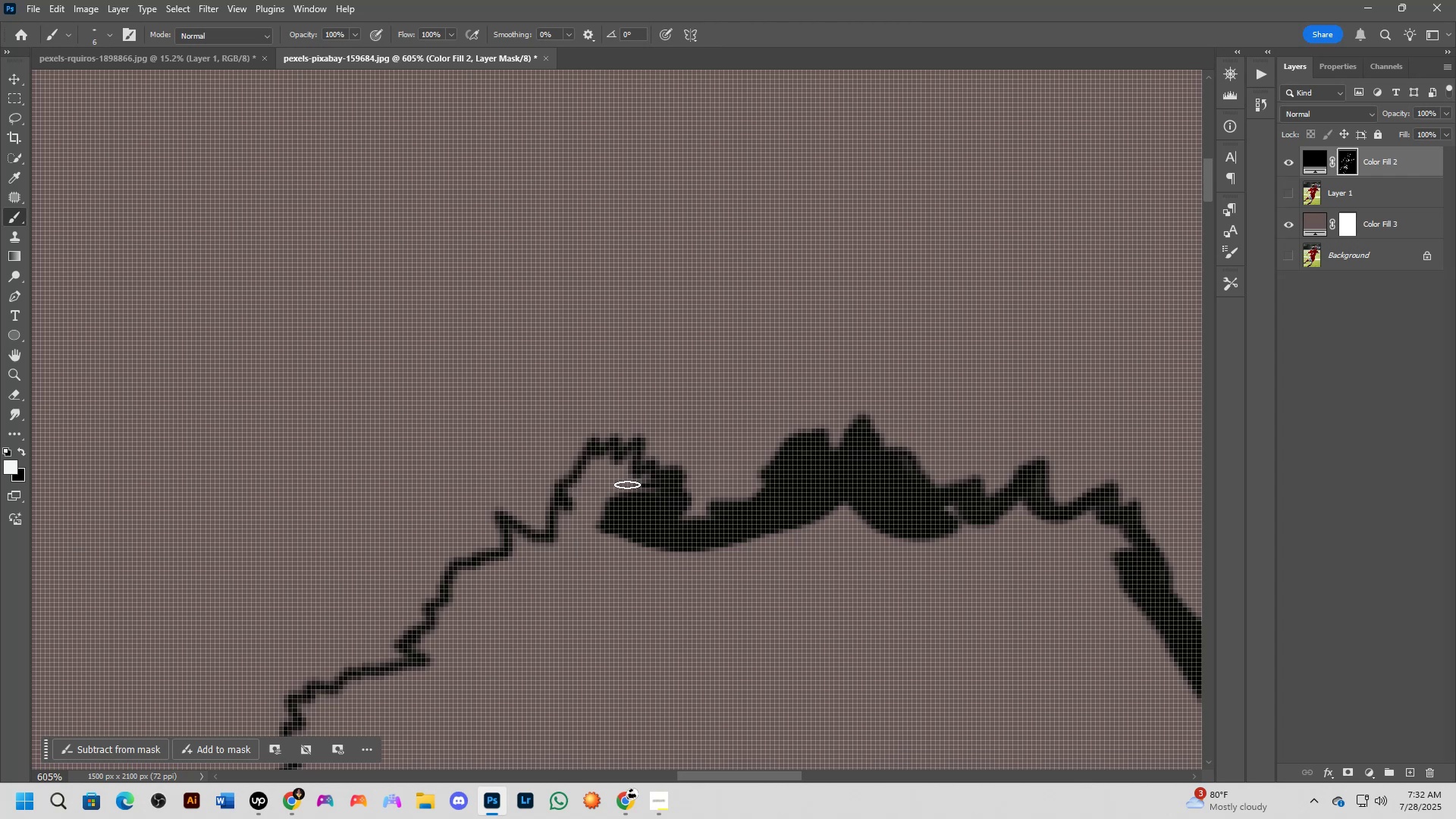 
scroll: coordinate [633, 485], scroll_direction: up, amount: 1.0
 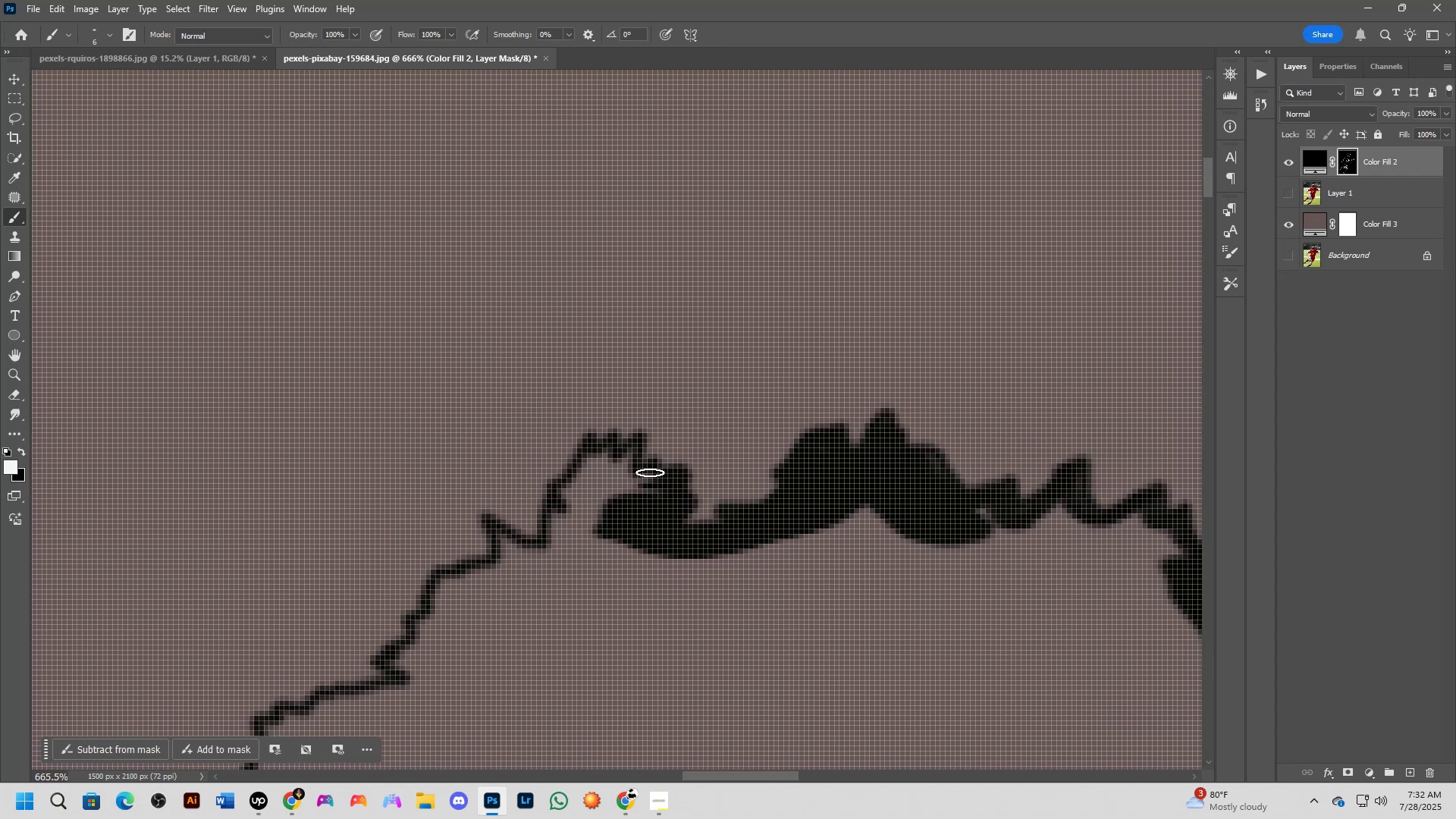 
left_click_drag(start_coordinate=[649, 471], to_coordinate=[622, 489])
 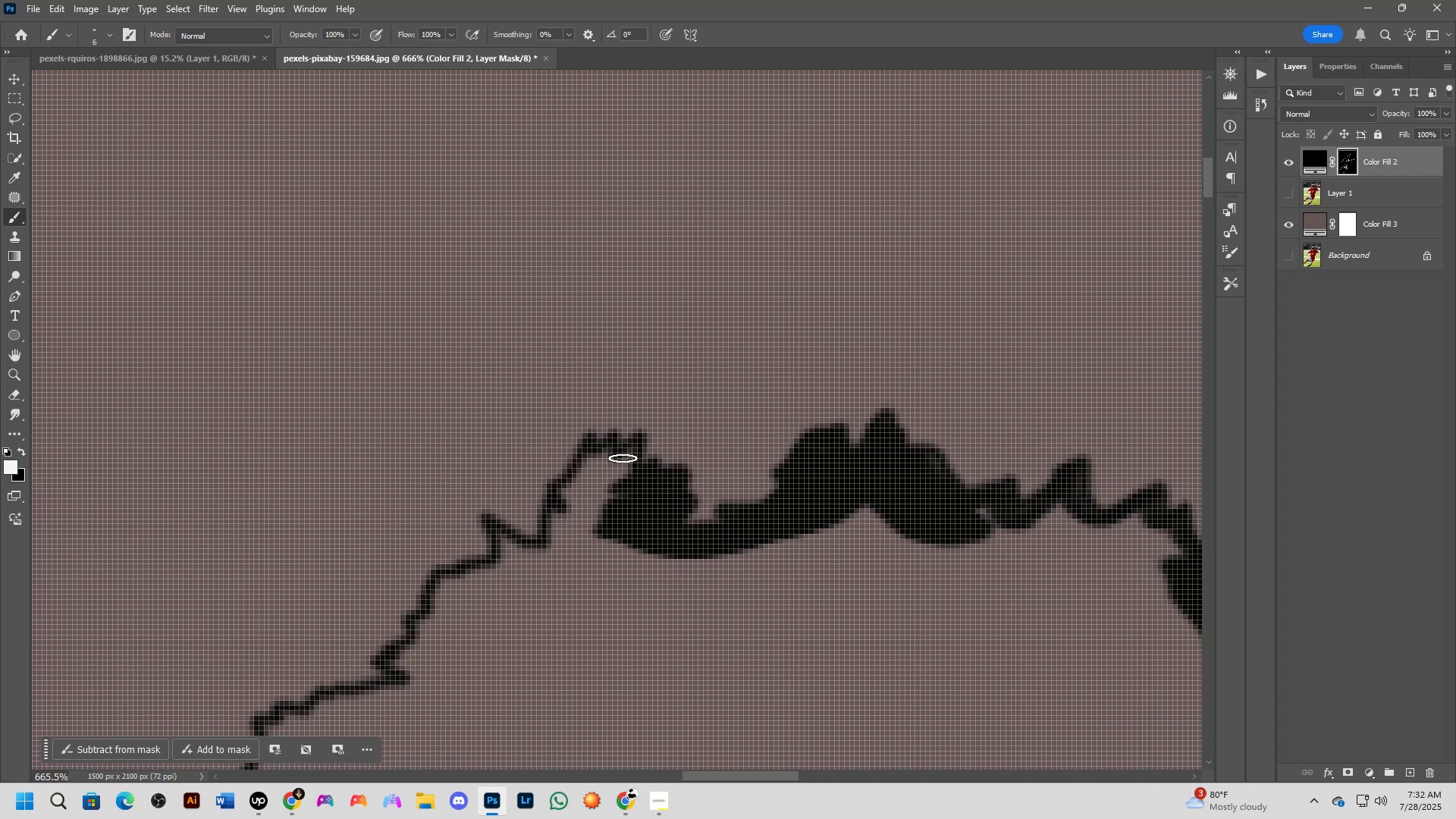 
key(Alt+AltLeft)
 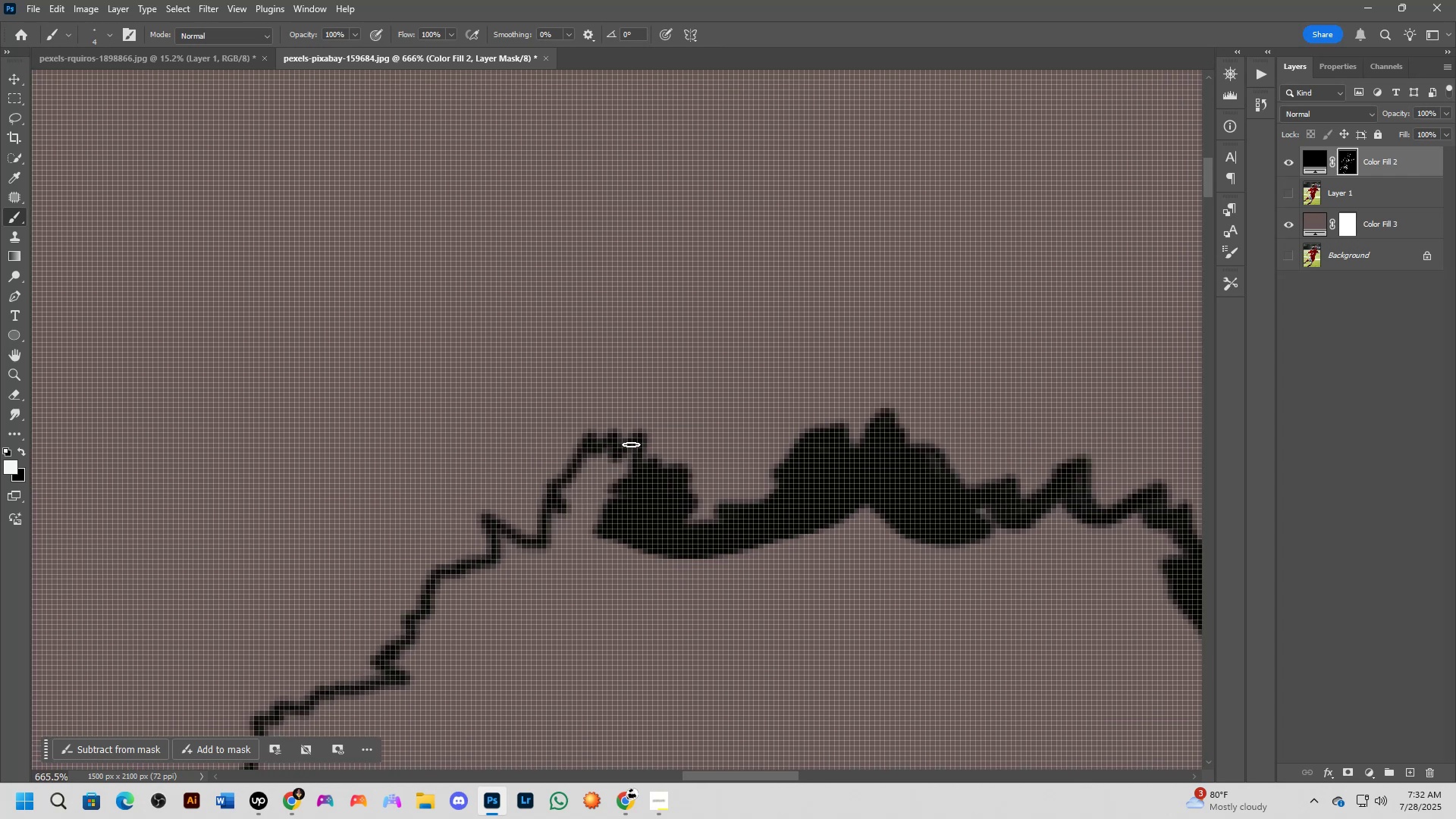 
left_click_drag(start_coordinate=[630, 450], to_coordinate=[617, 516])
 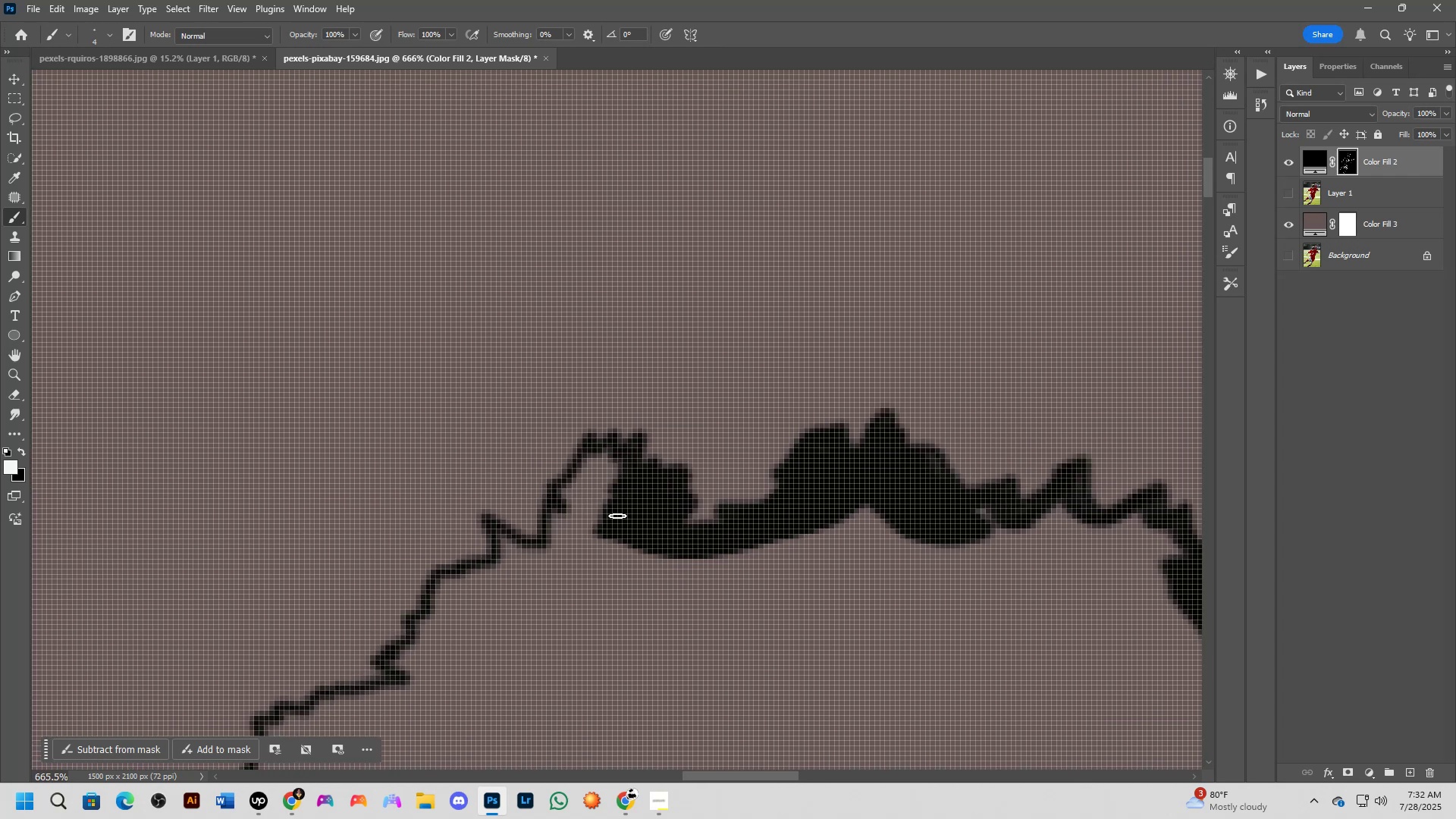 
key(Alt+AltLeft)
 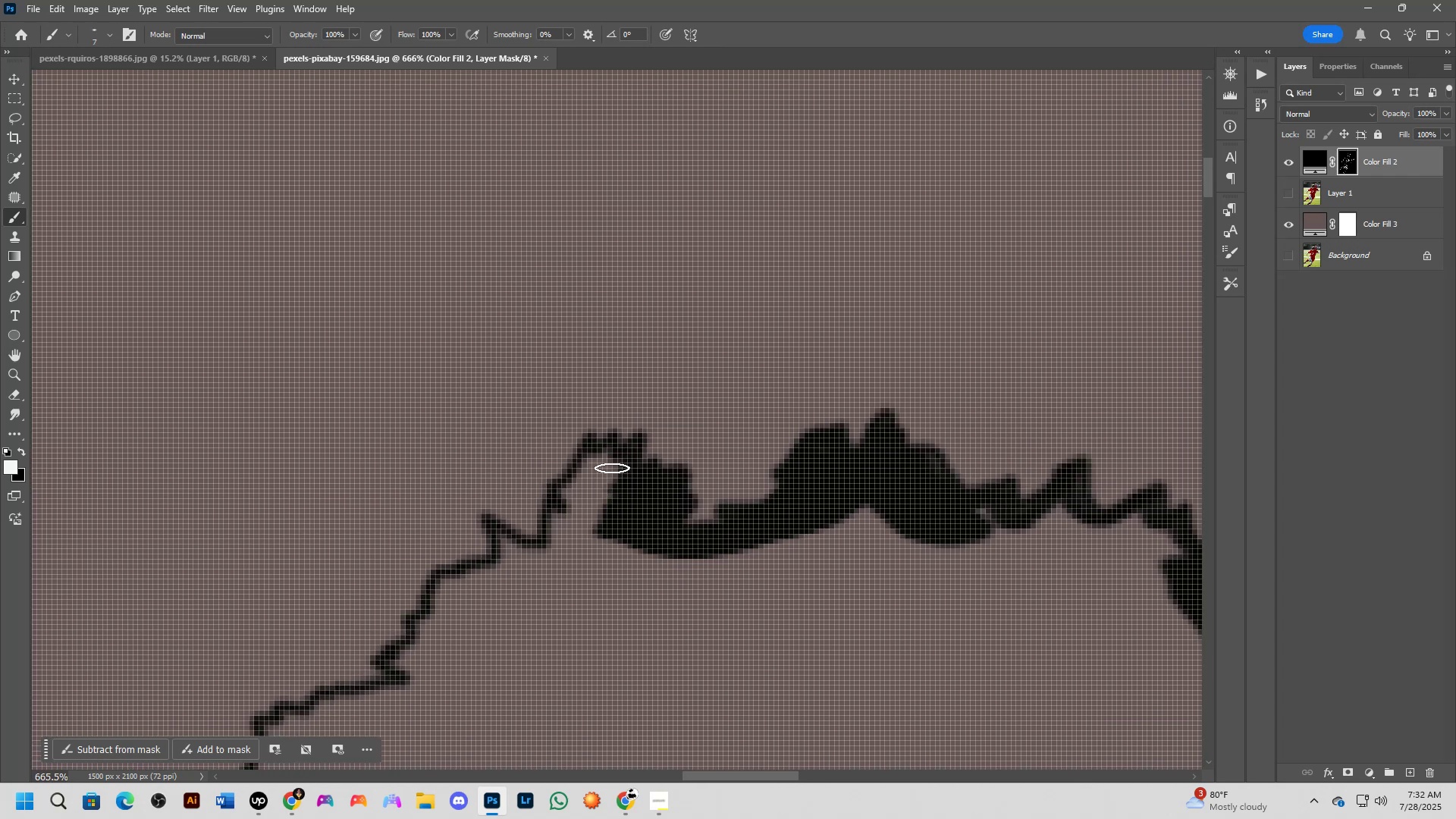 
left_click_drag(start_coordinate=[611, 463], to_coordinate=[588, 562])
 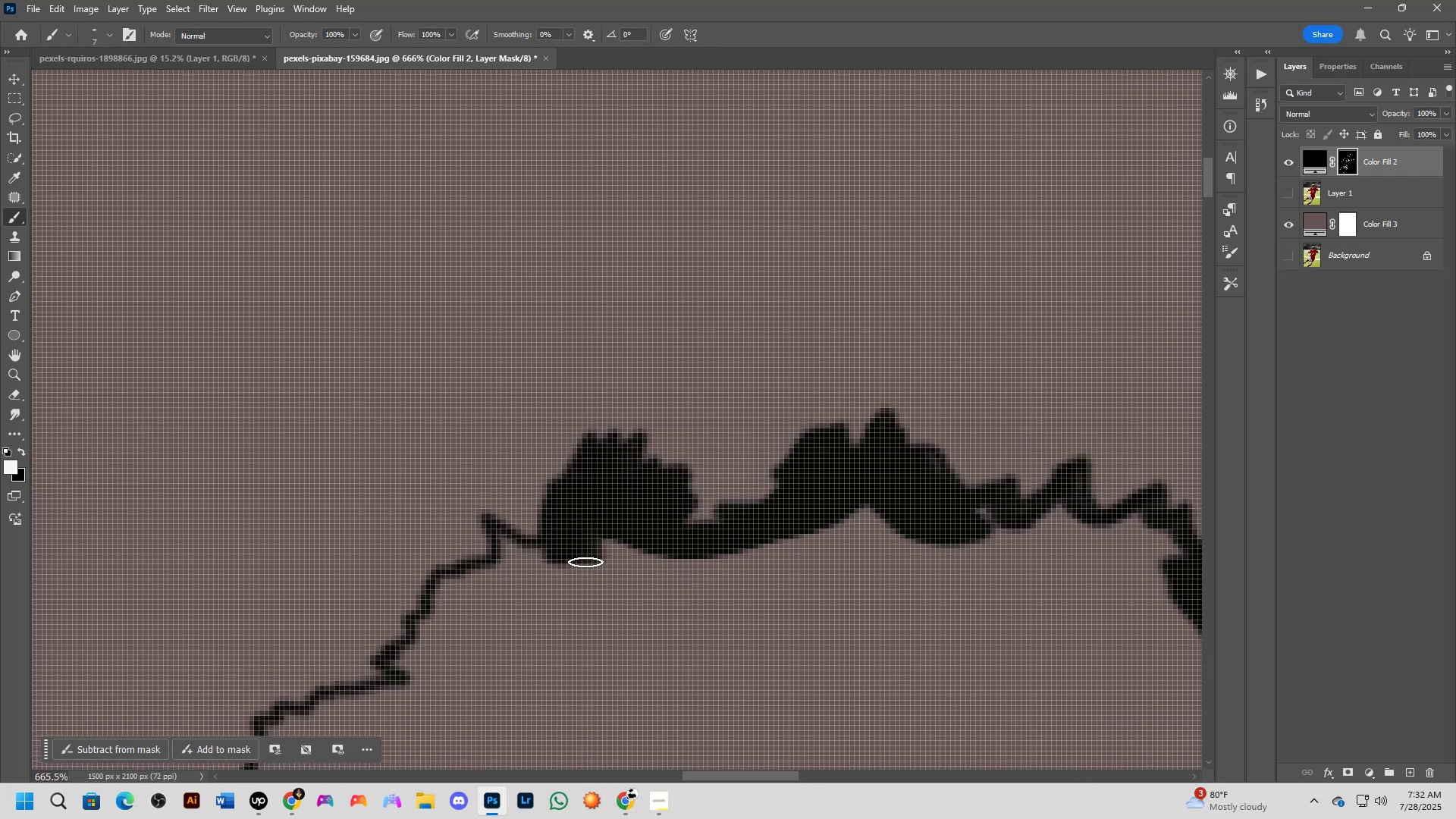 
key(Alt+AltLeft)
 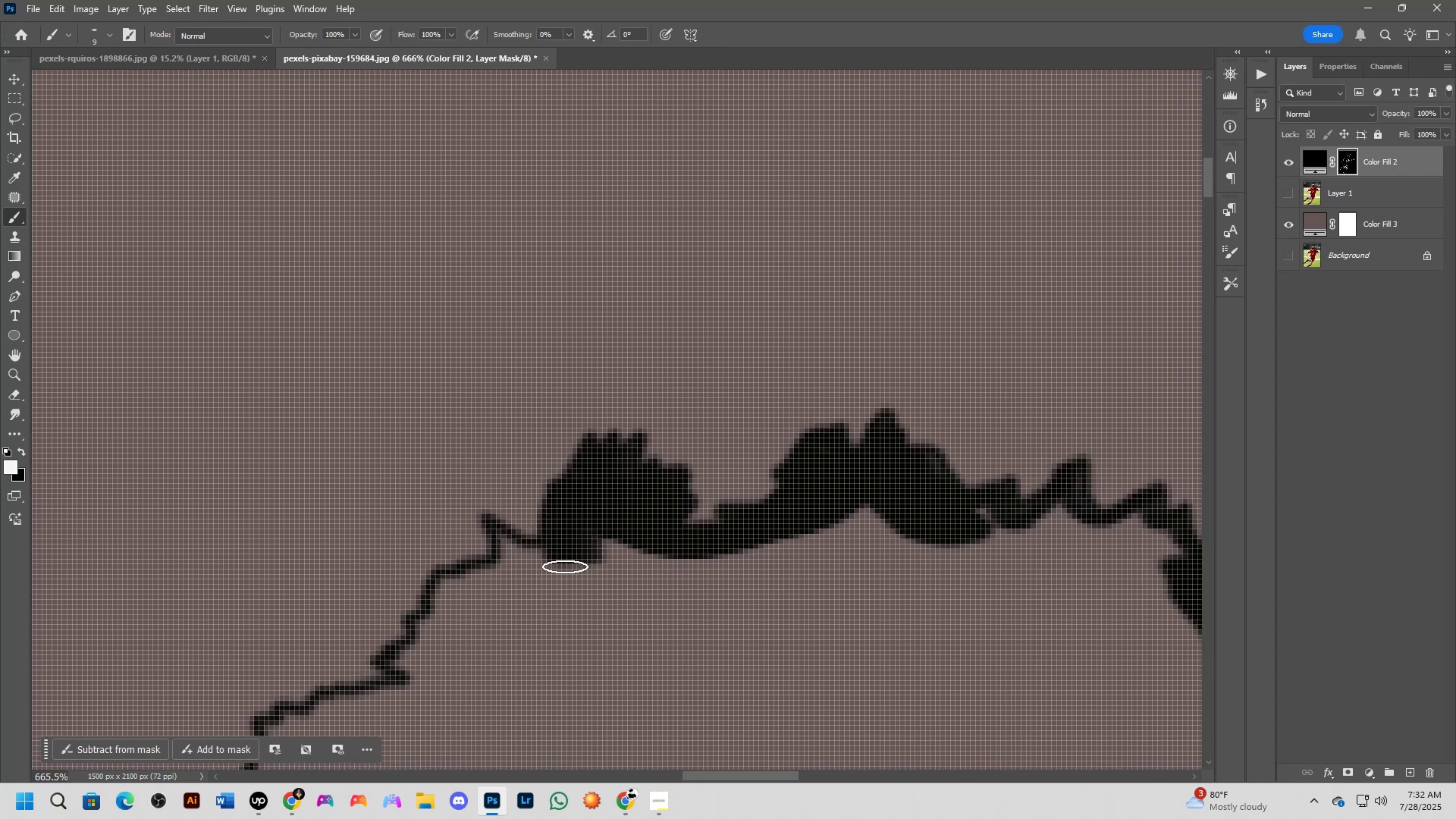 
key(Alt+AltLeft)
 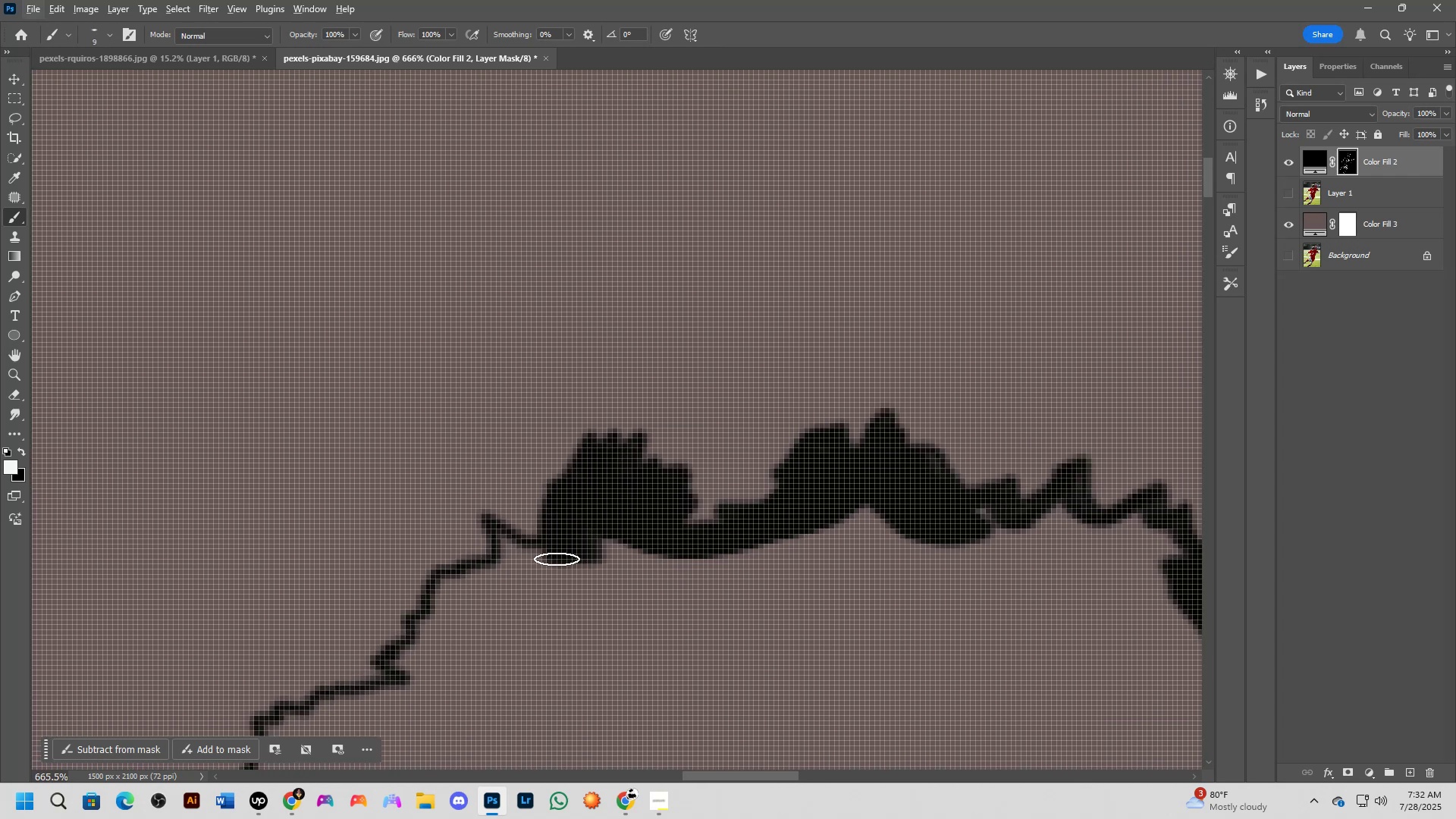 
left_click_drag(start_coordinate=[557, 557], to_coordinate=[507, 558])
 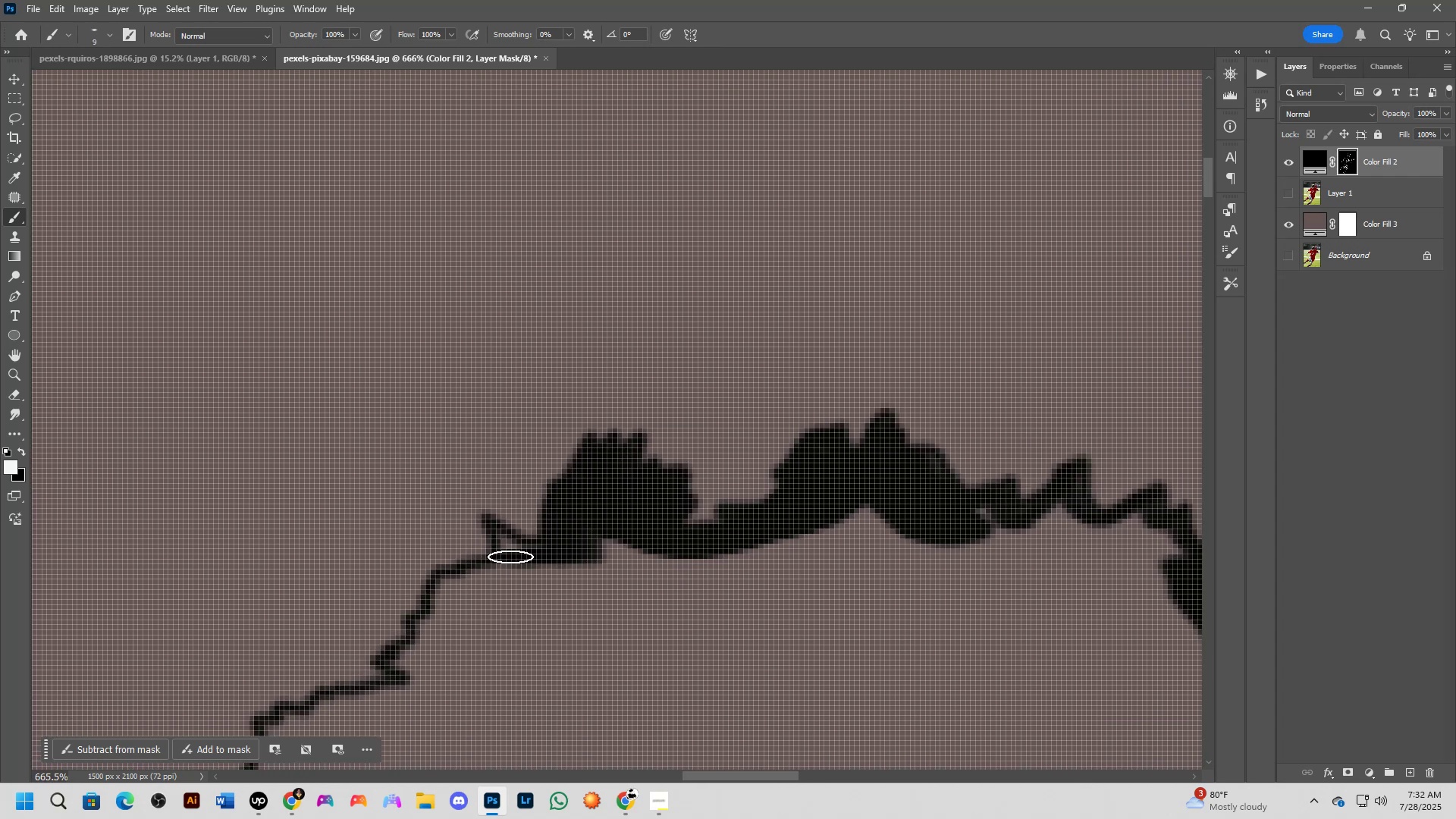 
key(Alt+AltLeft)
 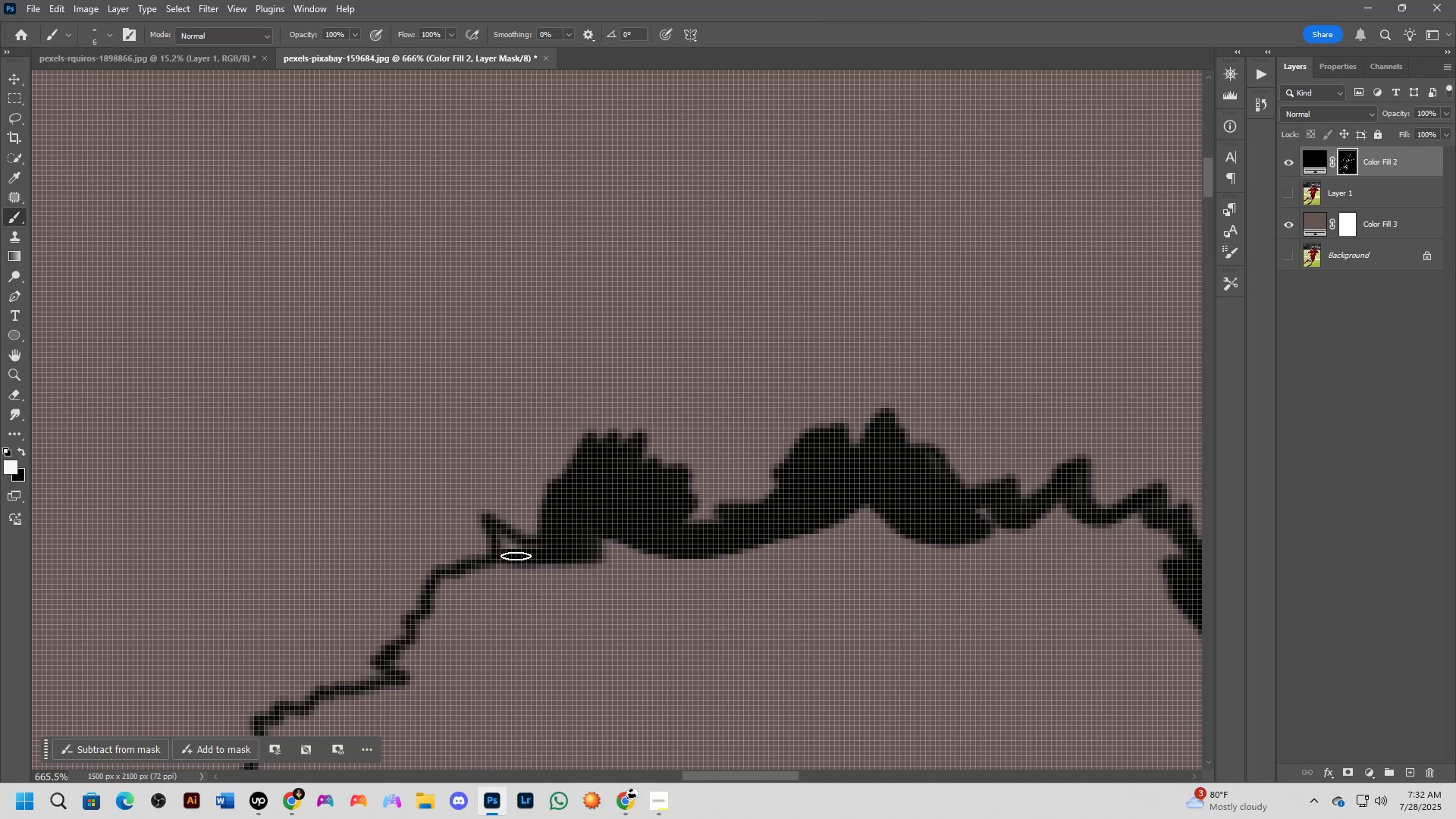 
left_click_drag(start_coordinate=[516, 556], to_coordinate=[563, 546])
 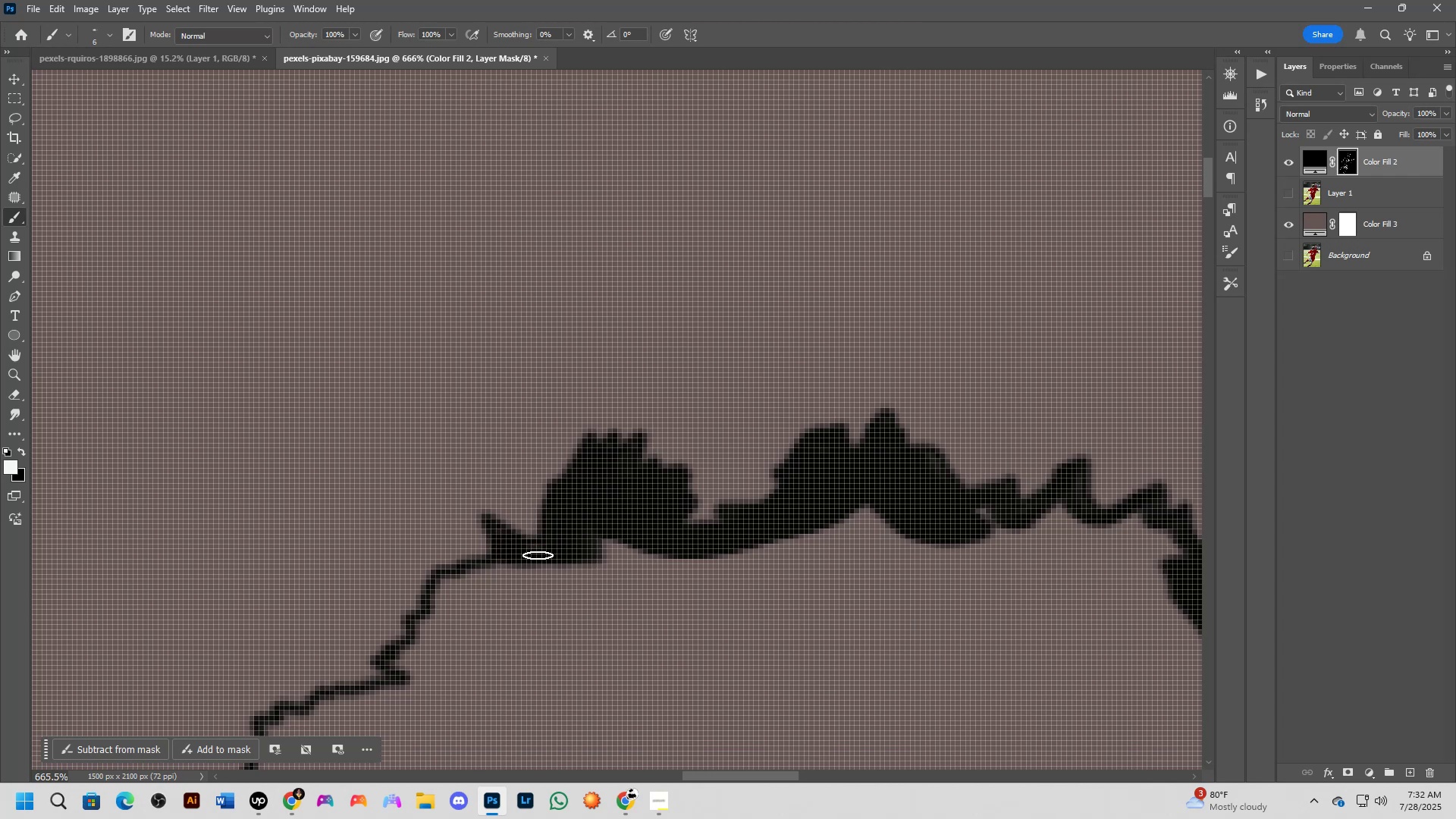 
left_click_drag(start_coordinate=[524, 559], to_coordinate=[417, 688])
 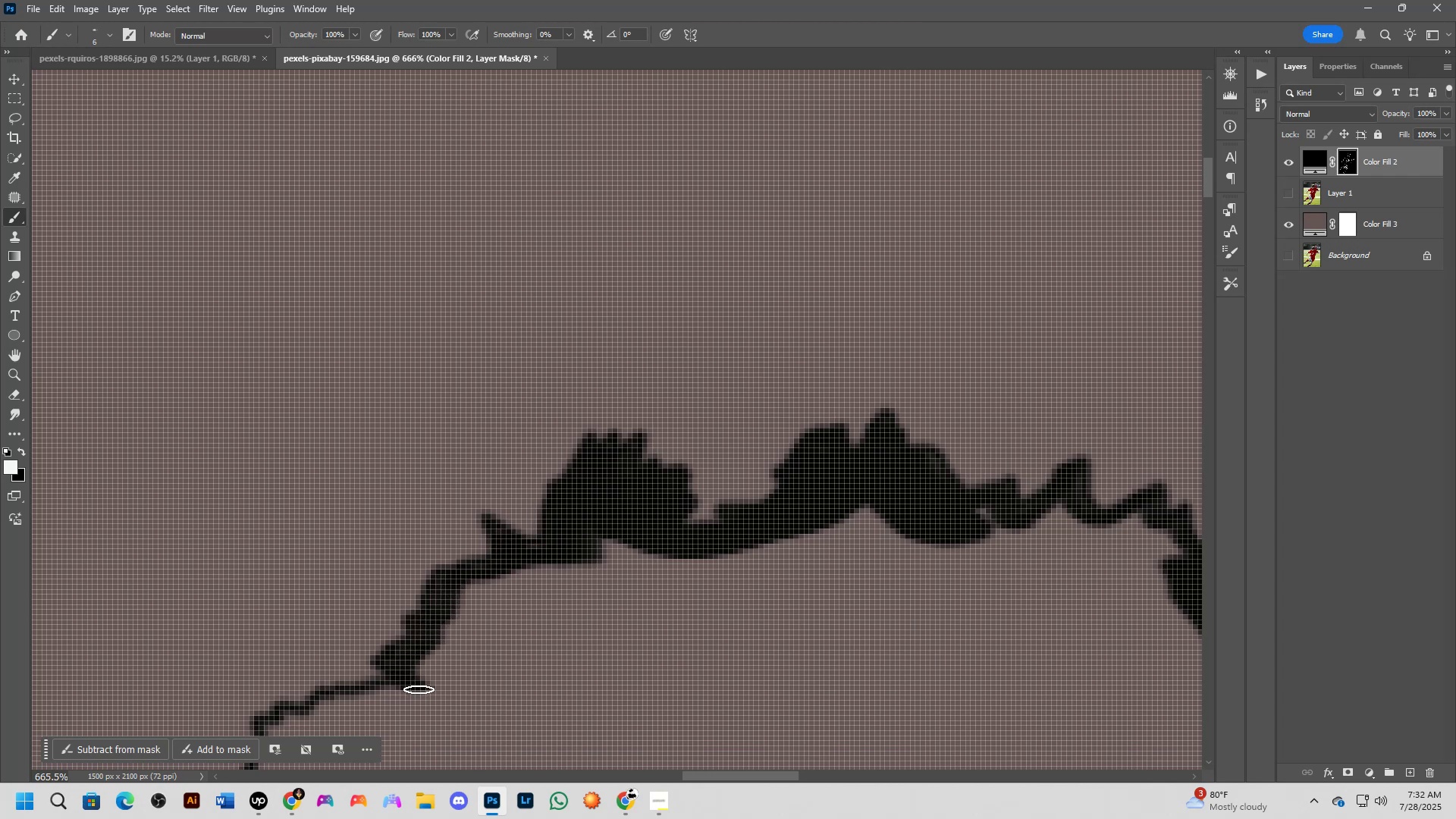 
hold_key(key=Space, duration=0.54)
 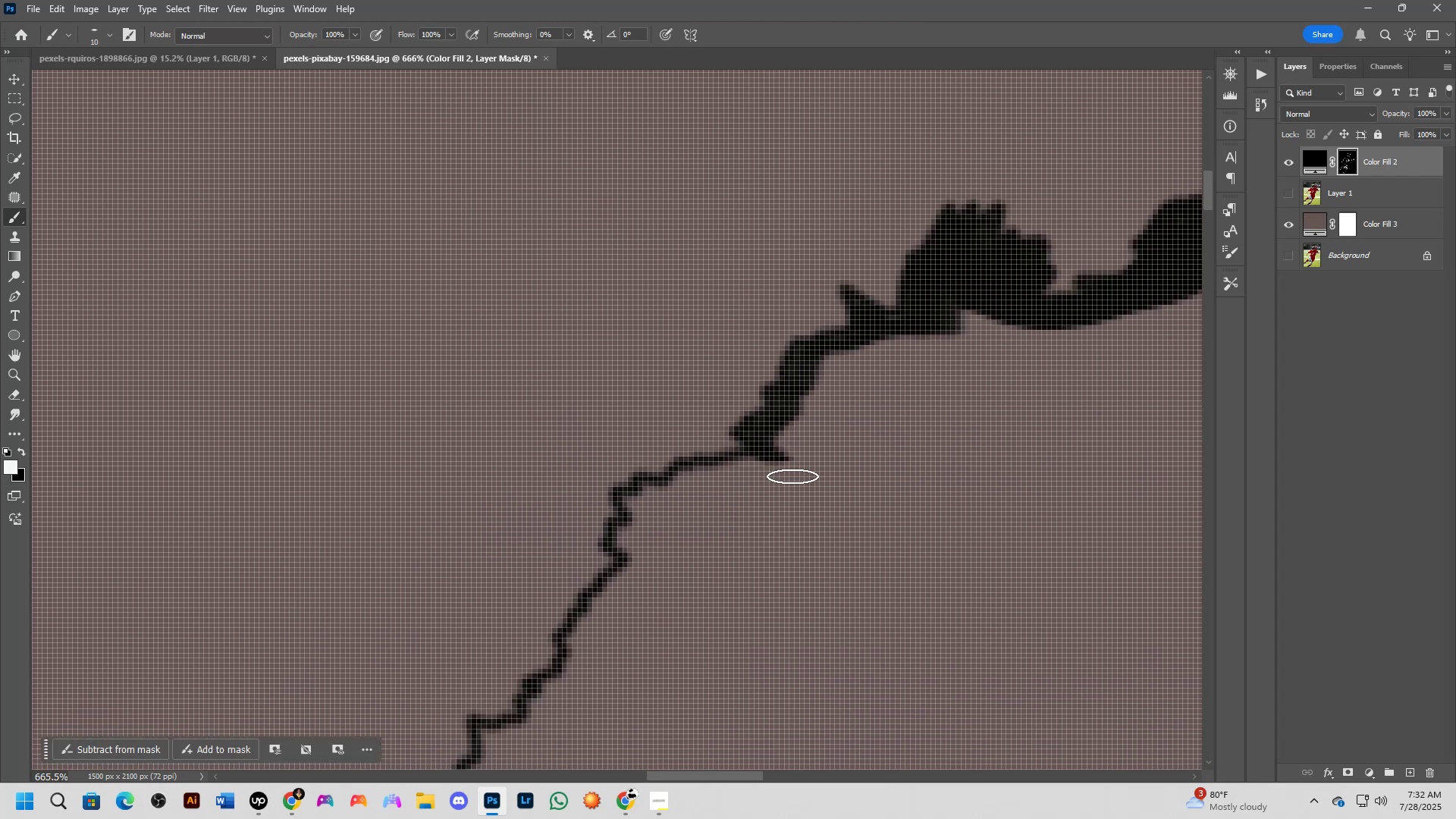 
left_click_drag(start_coordinate=[426, 719], to_coordinate=[785, 490])
 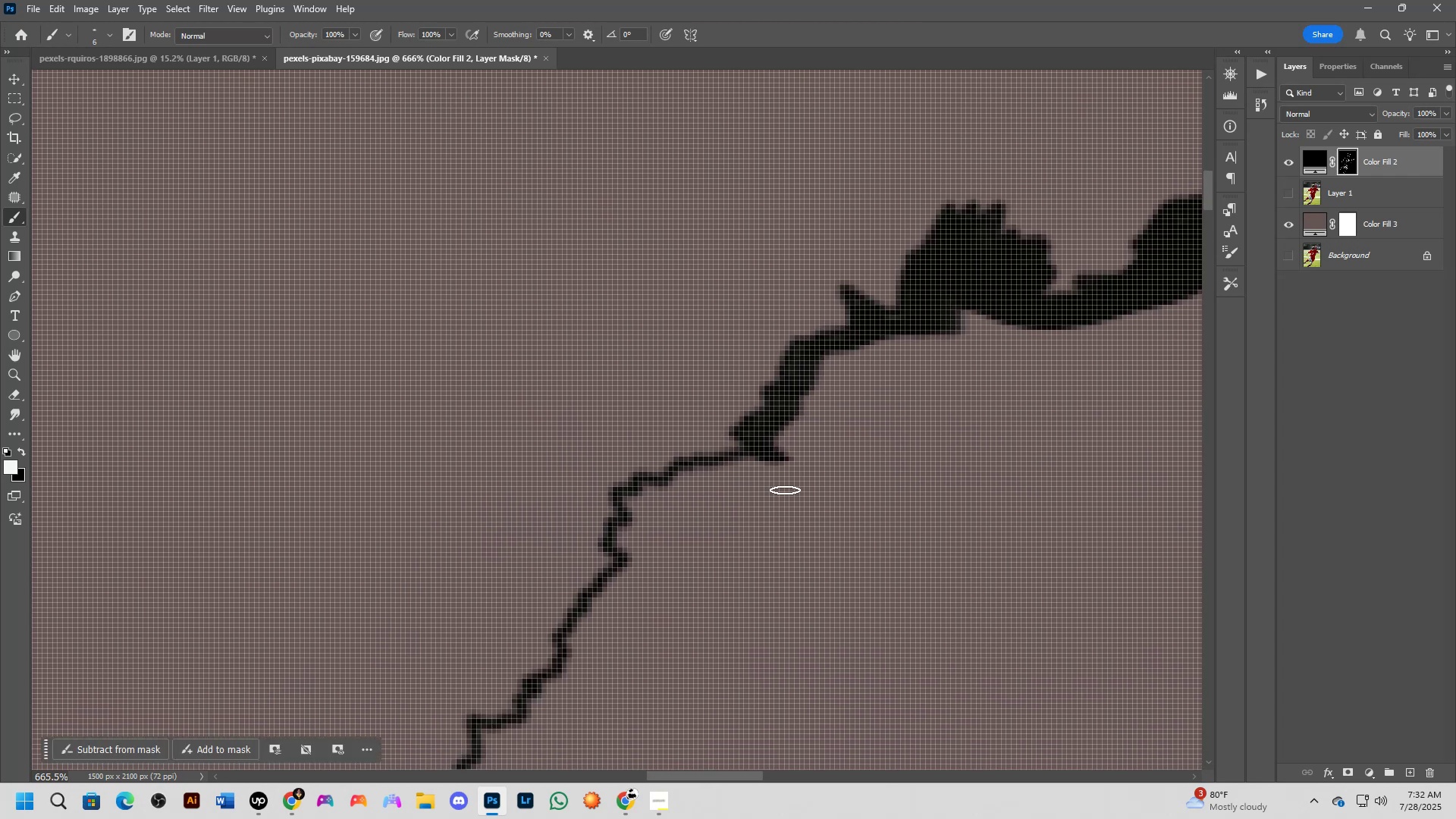 
key(Alt+AltLeft)
 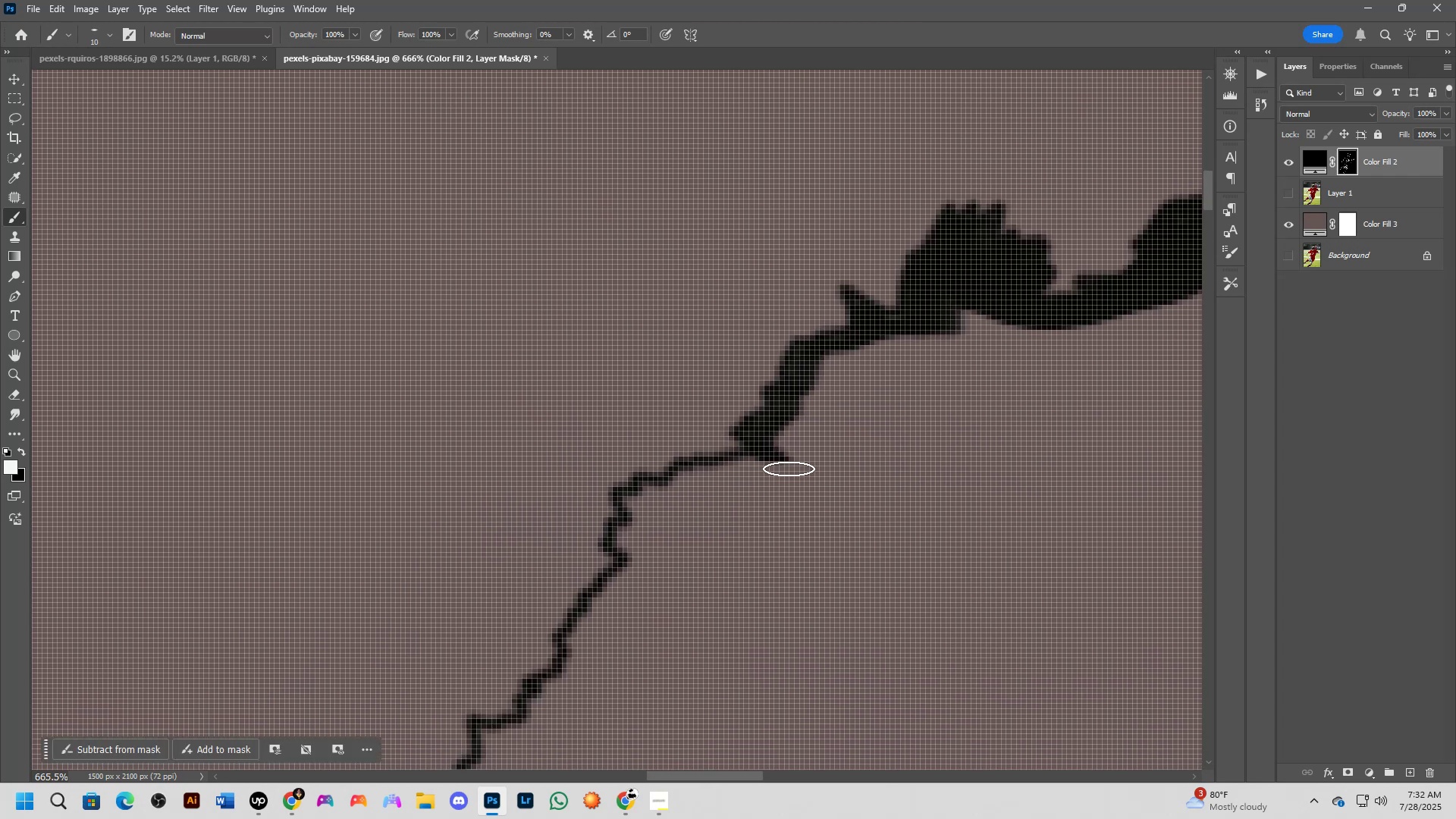 
left_click_drag(start_coordinate=[777, 466], to_coordinate=[598, 681])
 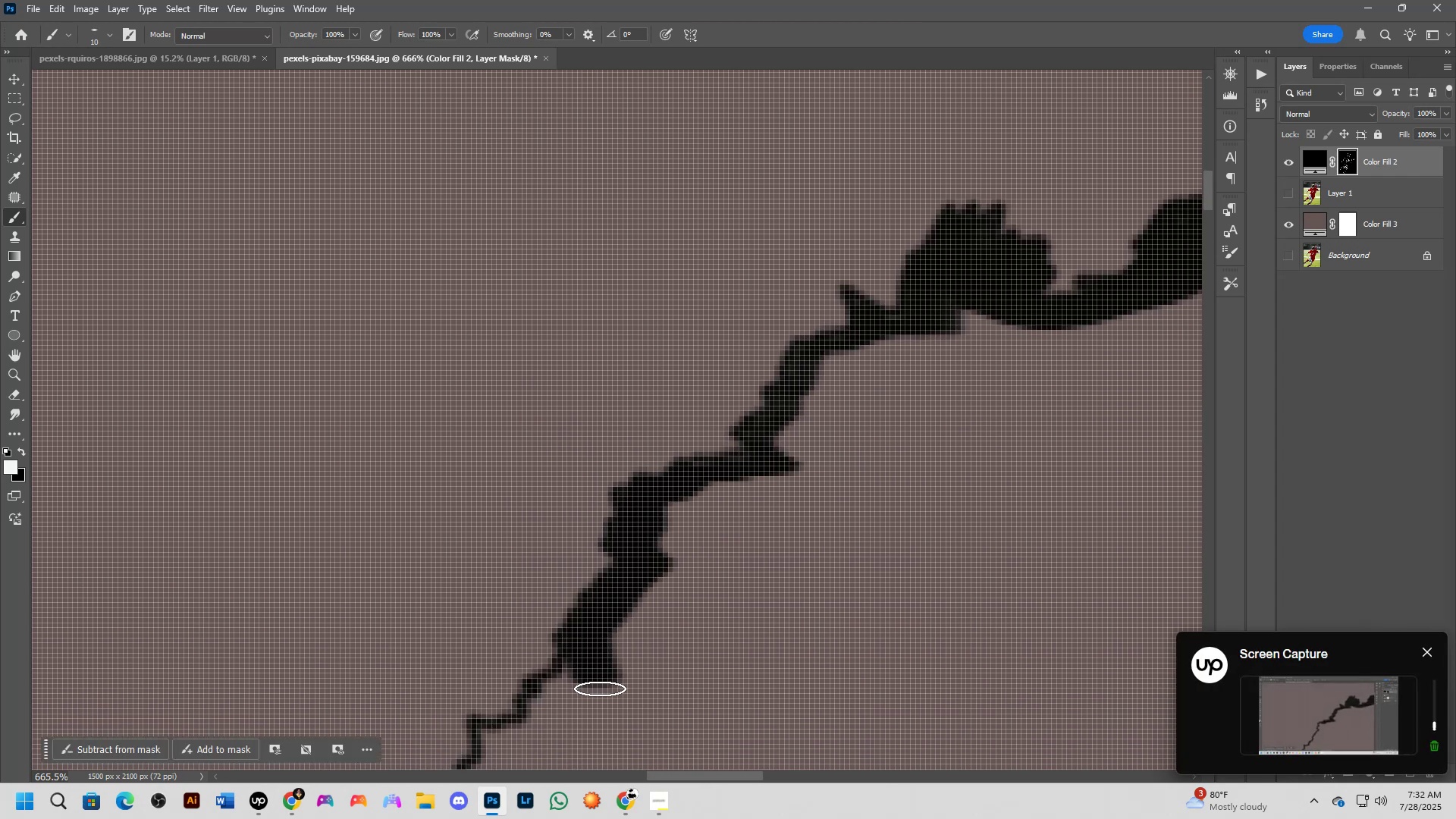 
hold_key(key=Space, duration=0.61)
 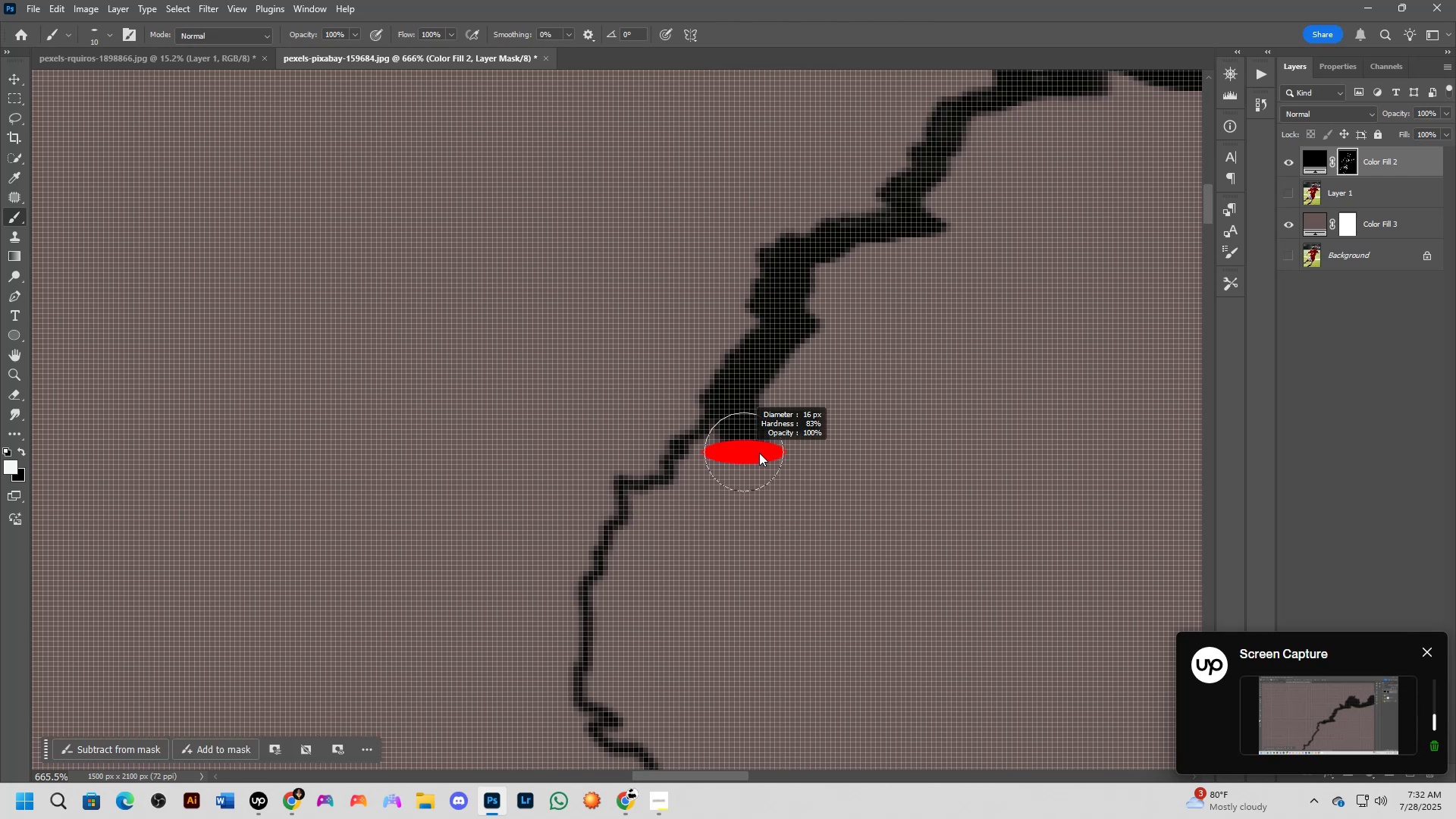 
left_click_drag(start_coordinate=[597, 691], to_coordinate=[744, 452])
 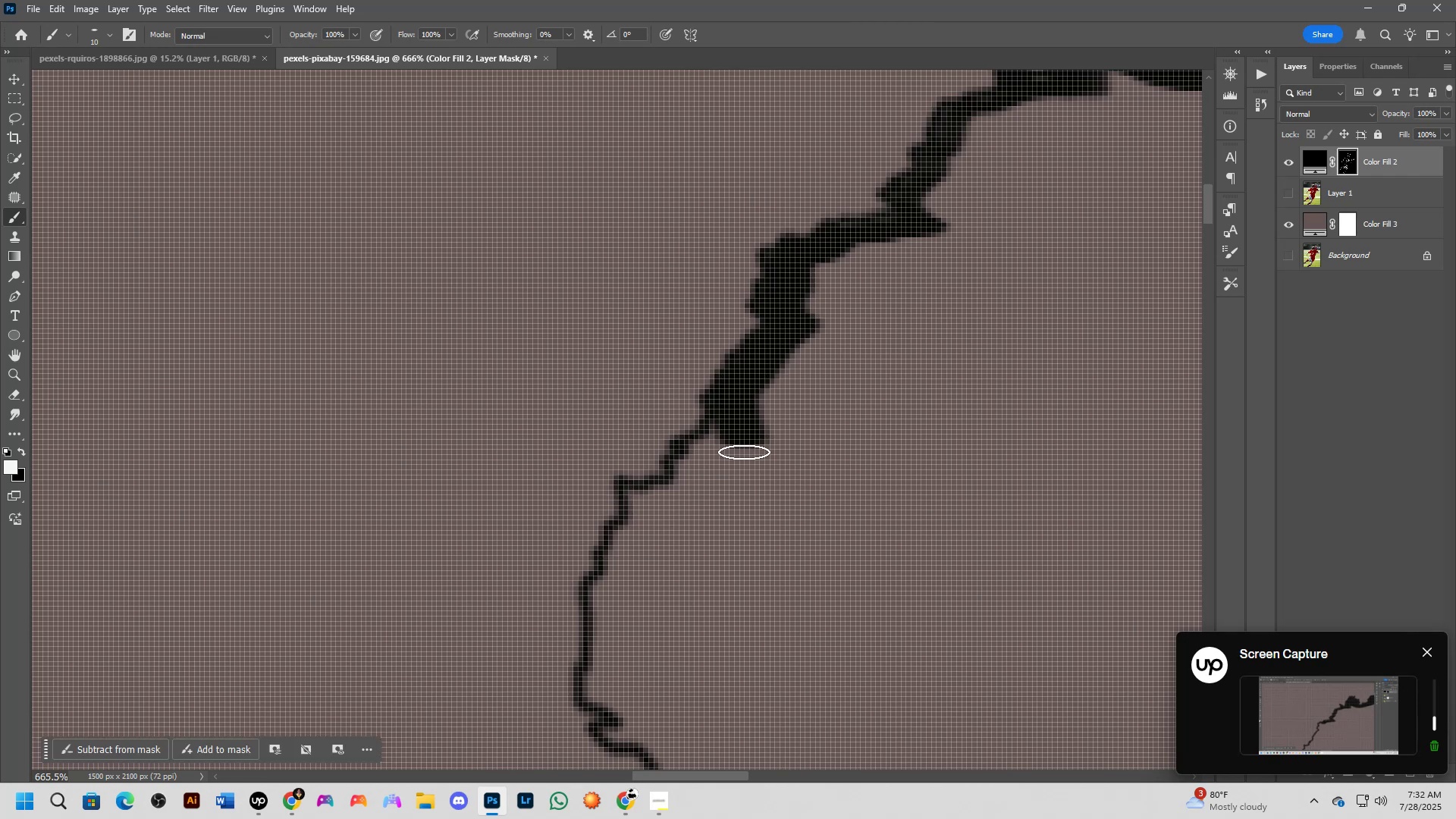 
key(Alt+AltLeft)
 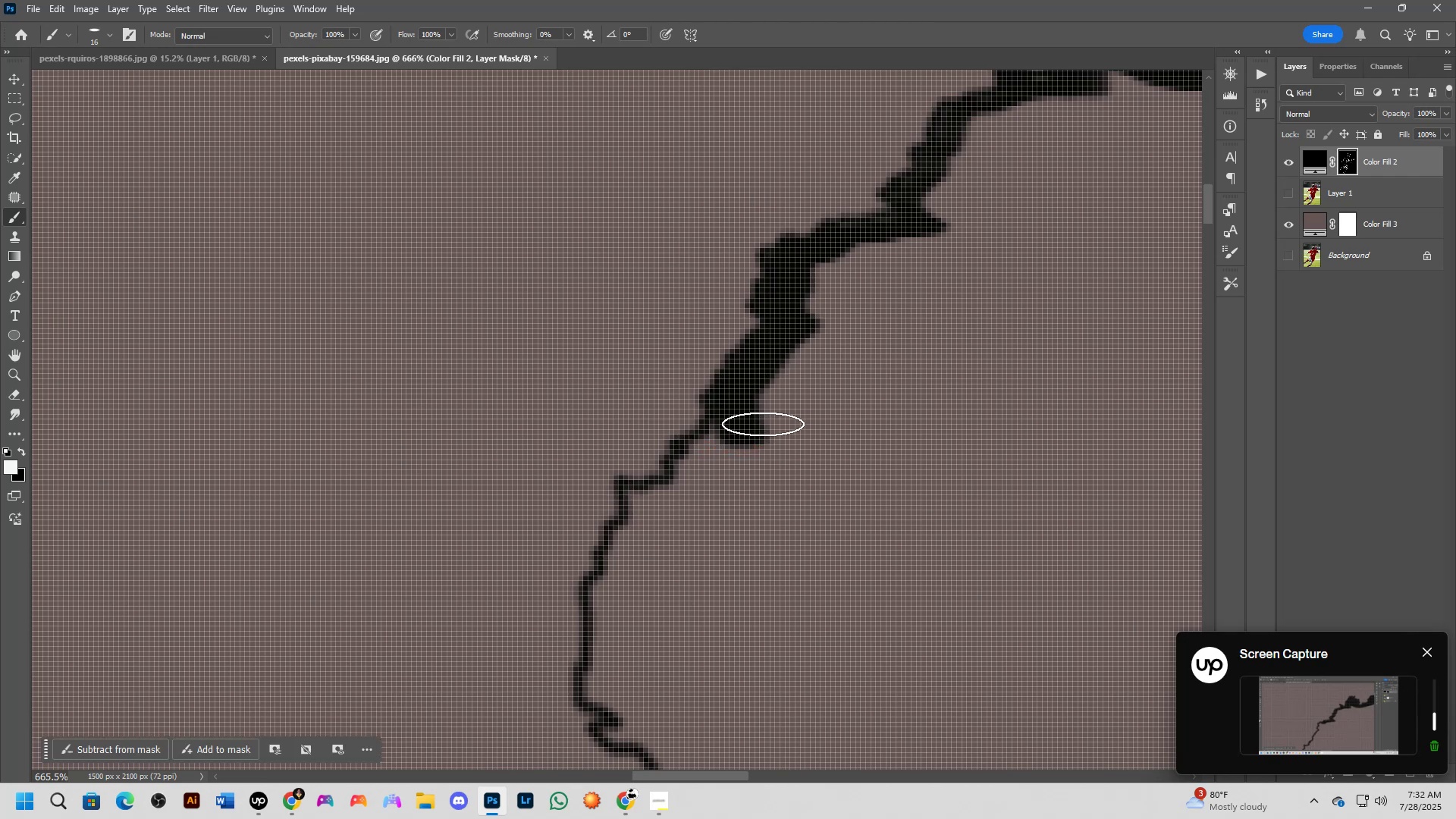 
left_click_drag(start_coordinate=[759, 415], to_coordinate=[682, 538])
 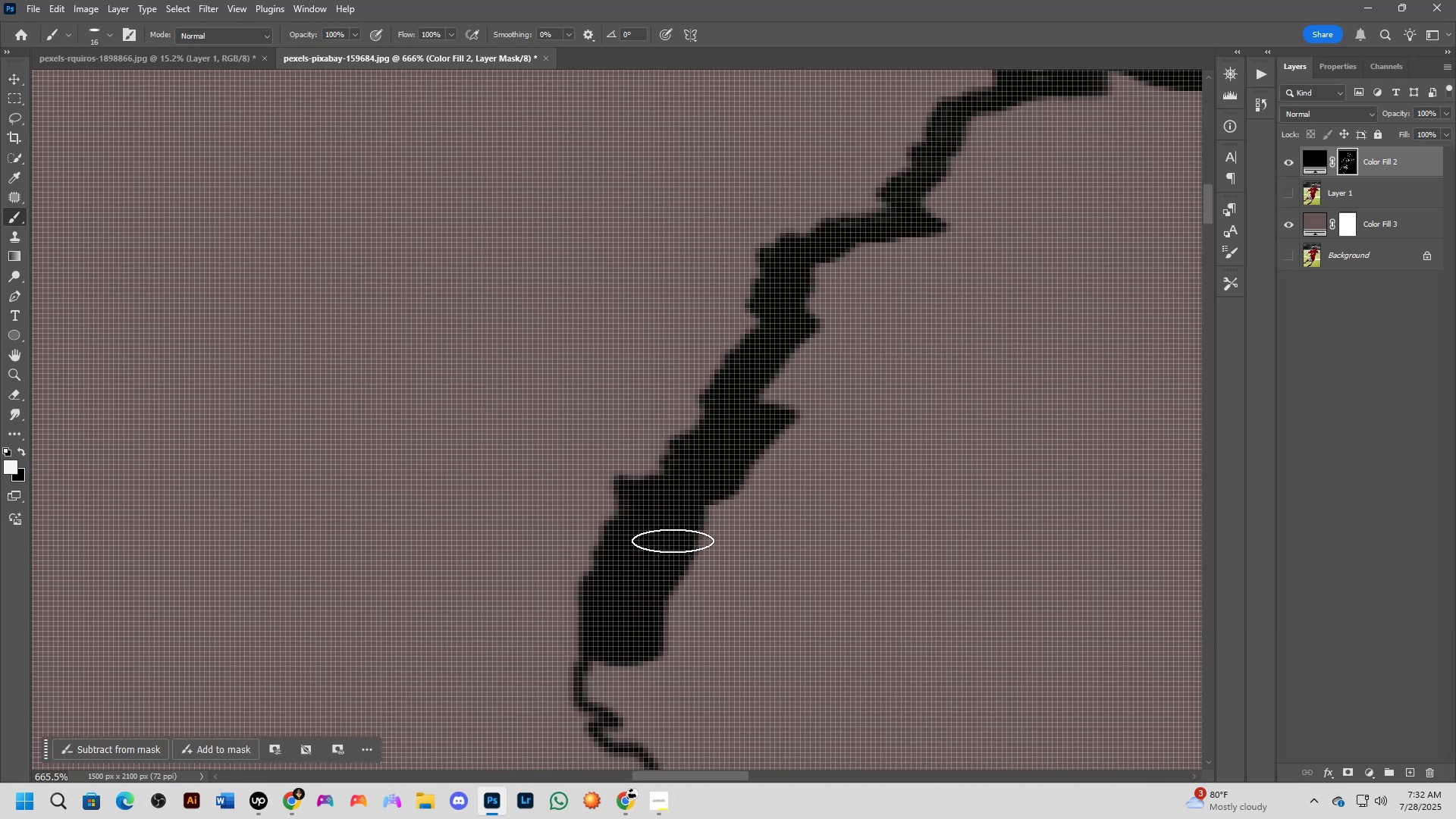 
hold_key(key=Space, duration=0.54)
 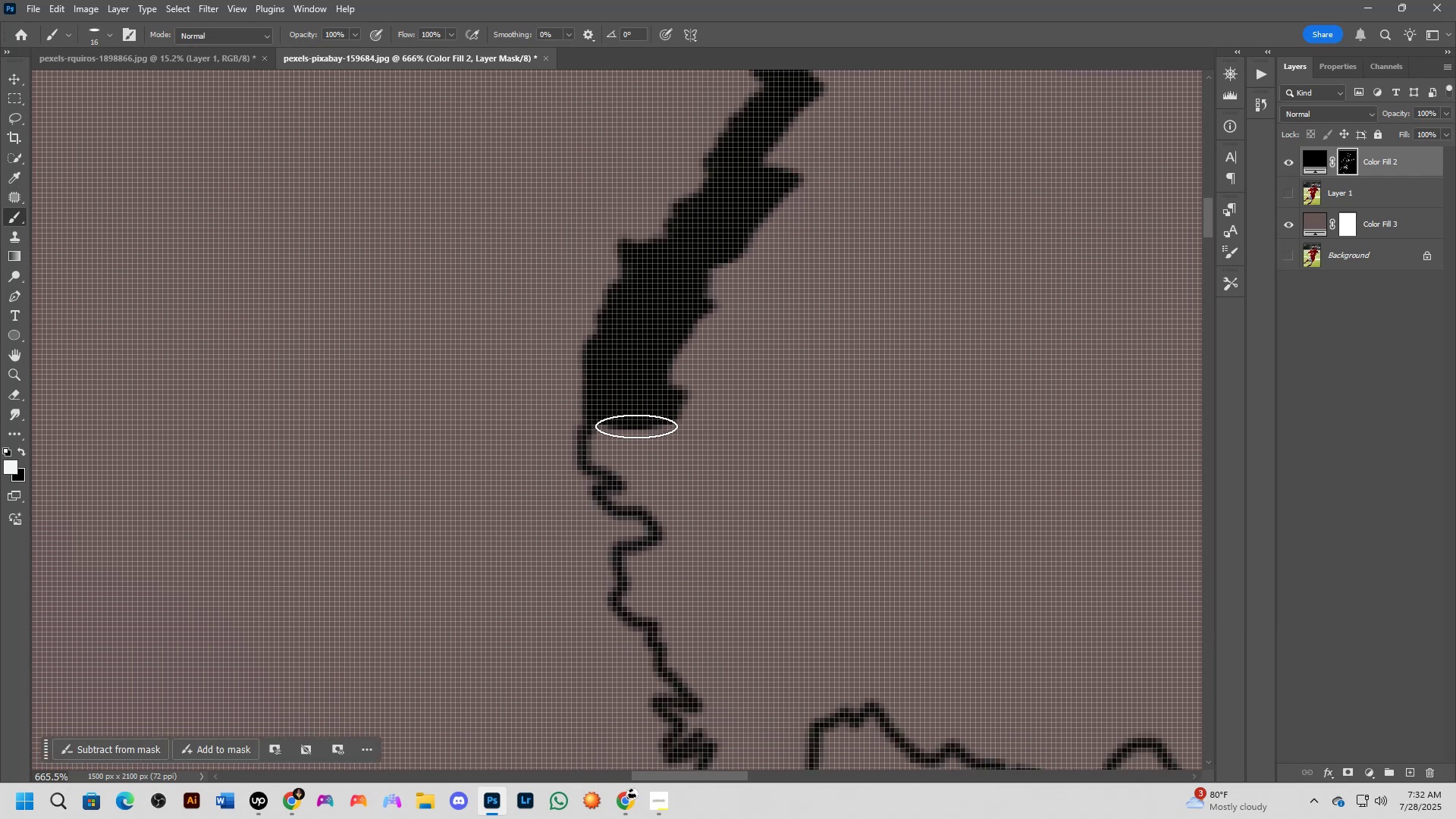 
left_click_drag(start_coordinate=[663, 609], to_coordinate=[667, 372])
 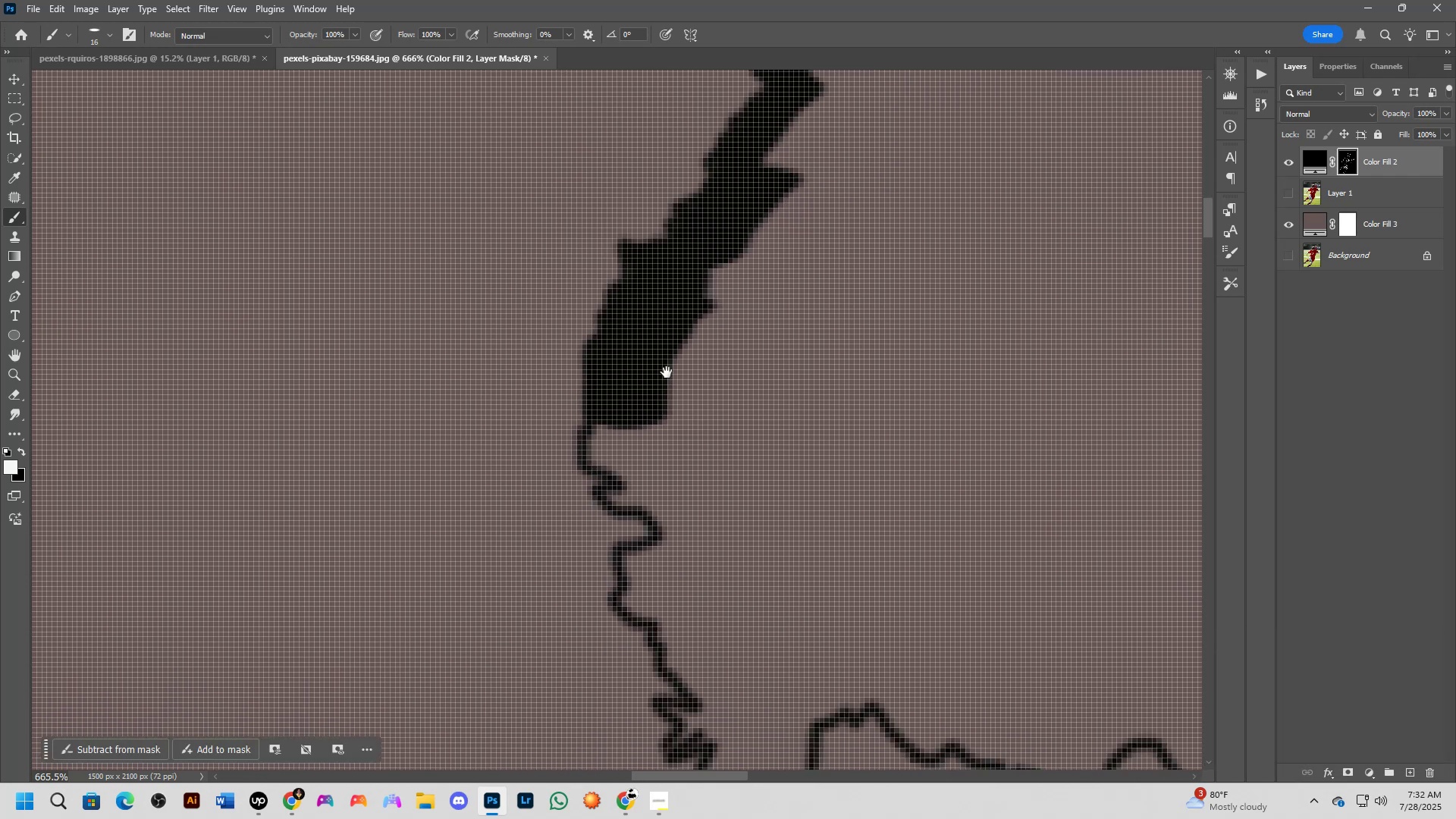 
hold_key(key=Space, duration=3.02)
 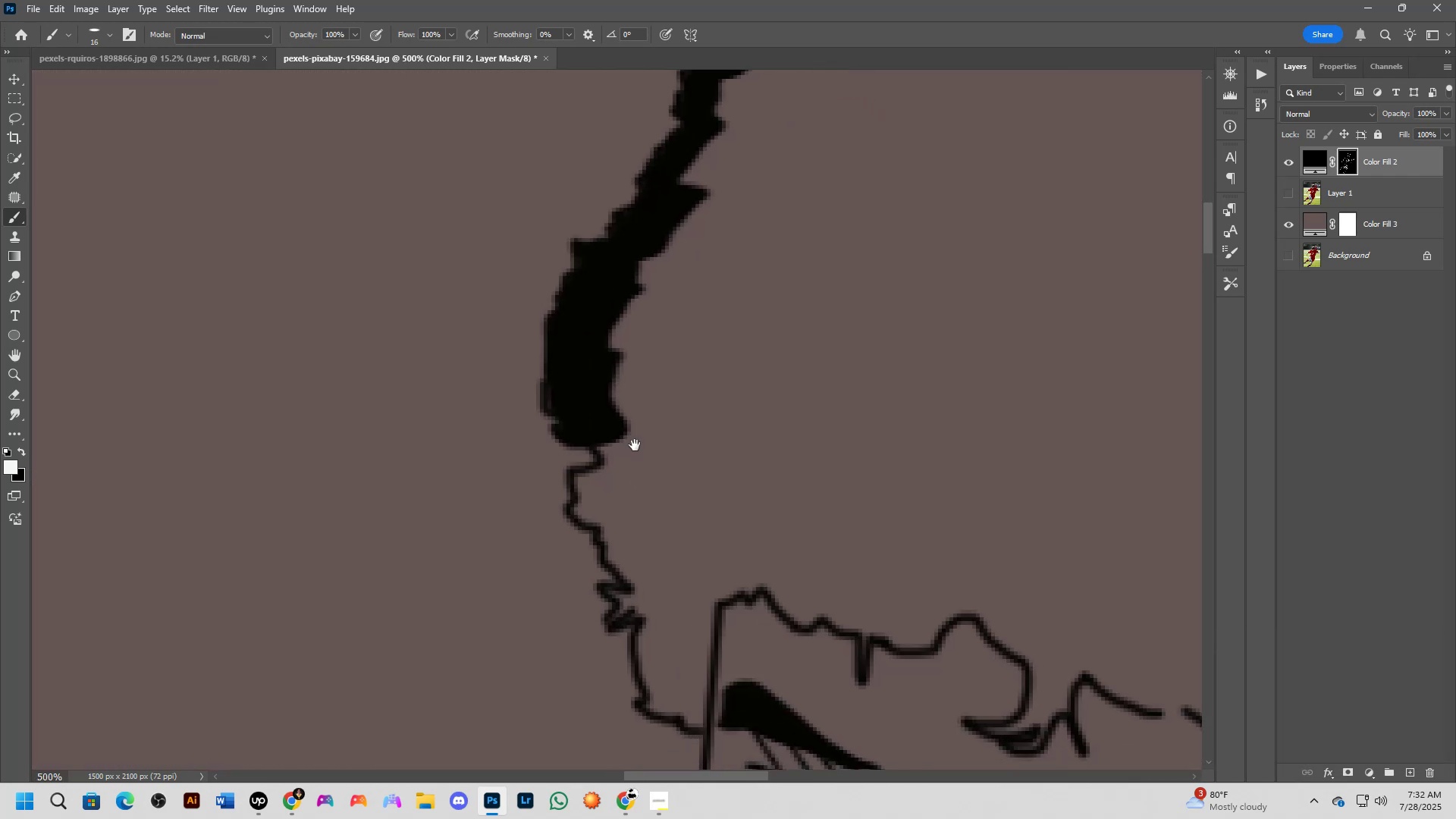 
left_click_drag(start_coordinate=[648, 394], to_coordinate=[635, 402])
 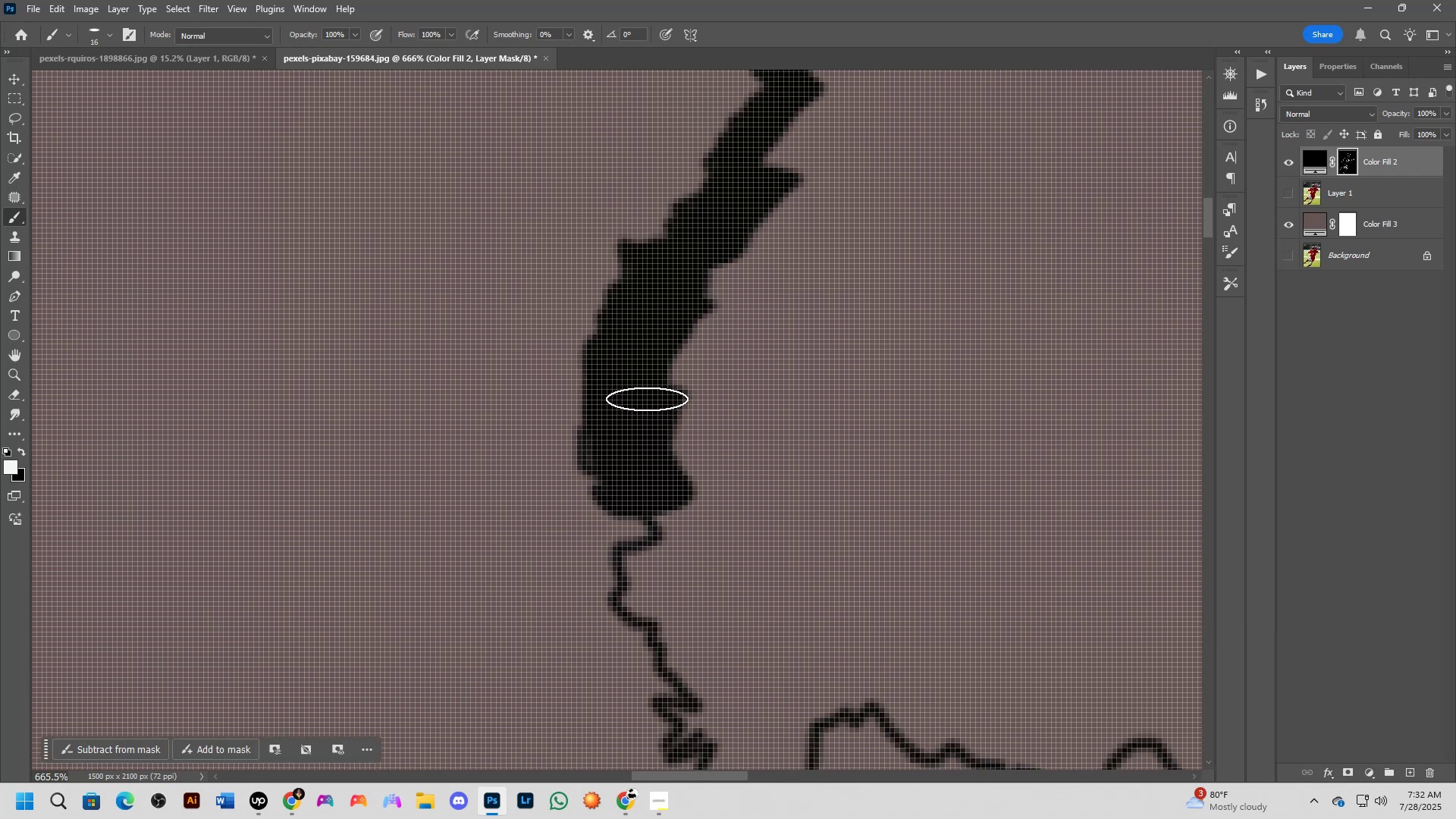 
key(Shift+ShiftLeft)
 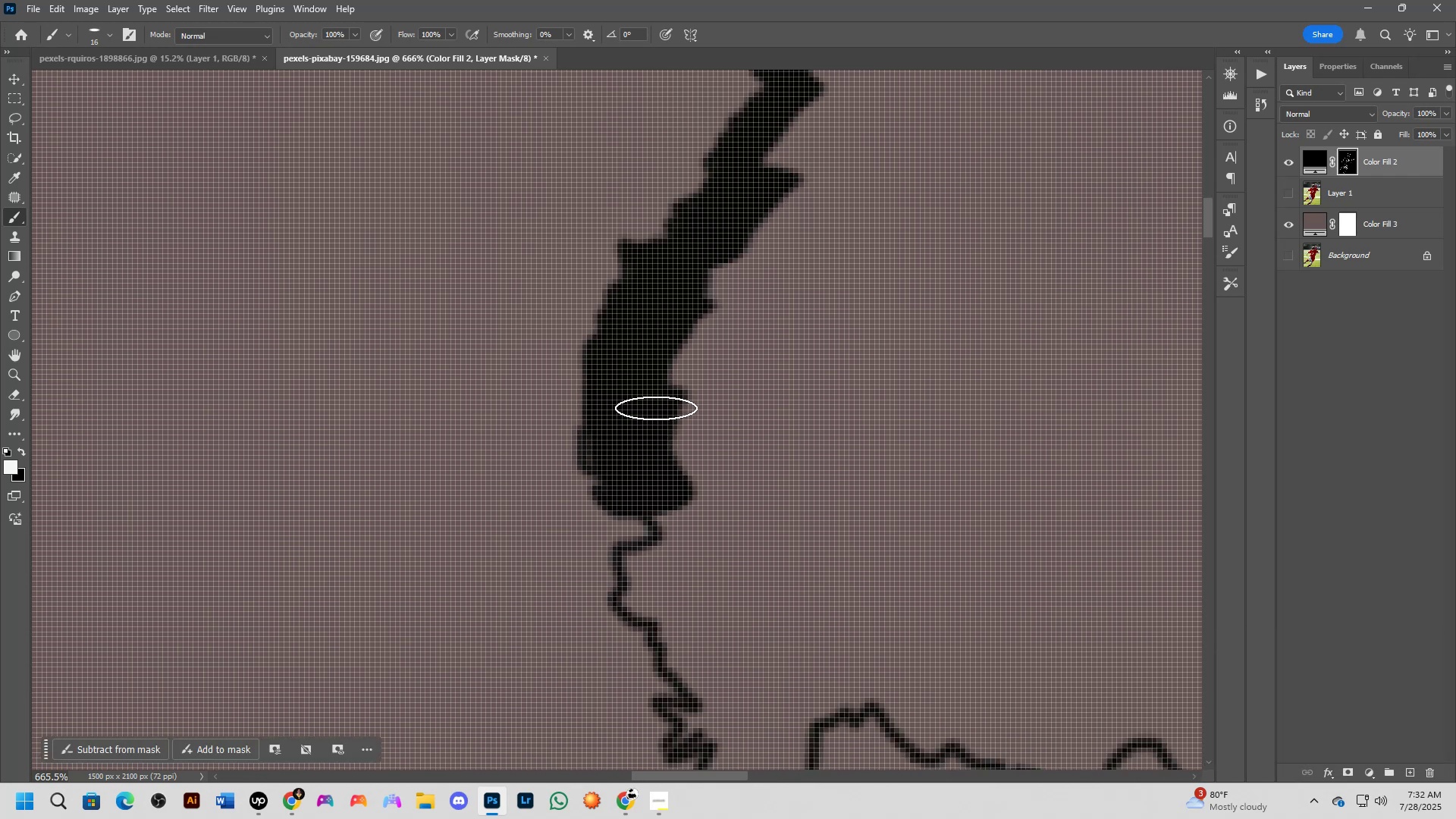 
scroll: coordinate [663, 435], scroll_direction: down, amount: 2.0
 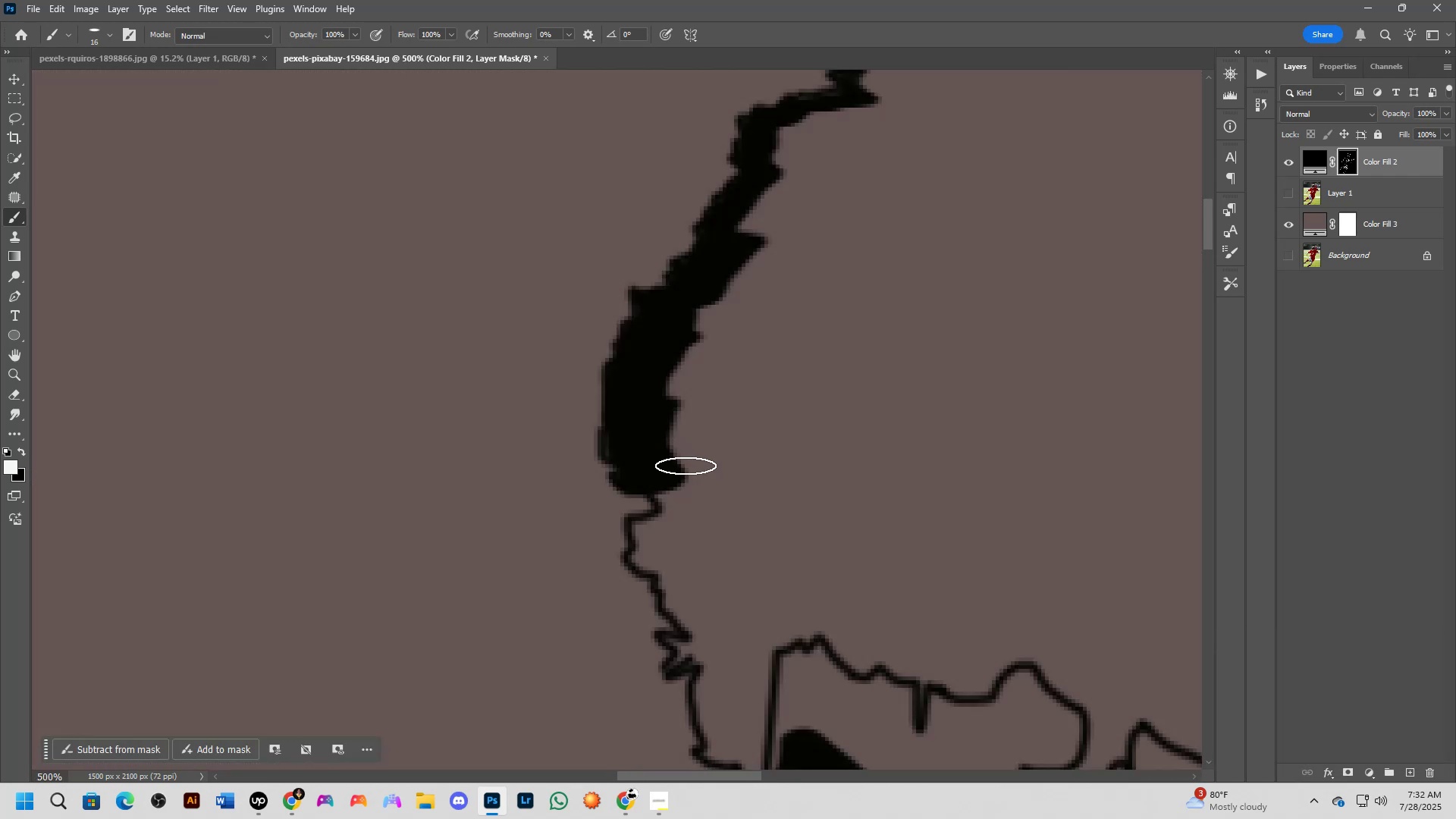 
hold_key(key=Space, duration=0.64)
 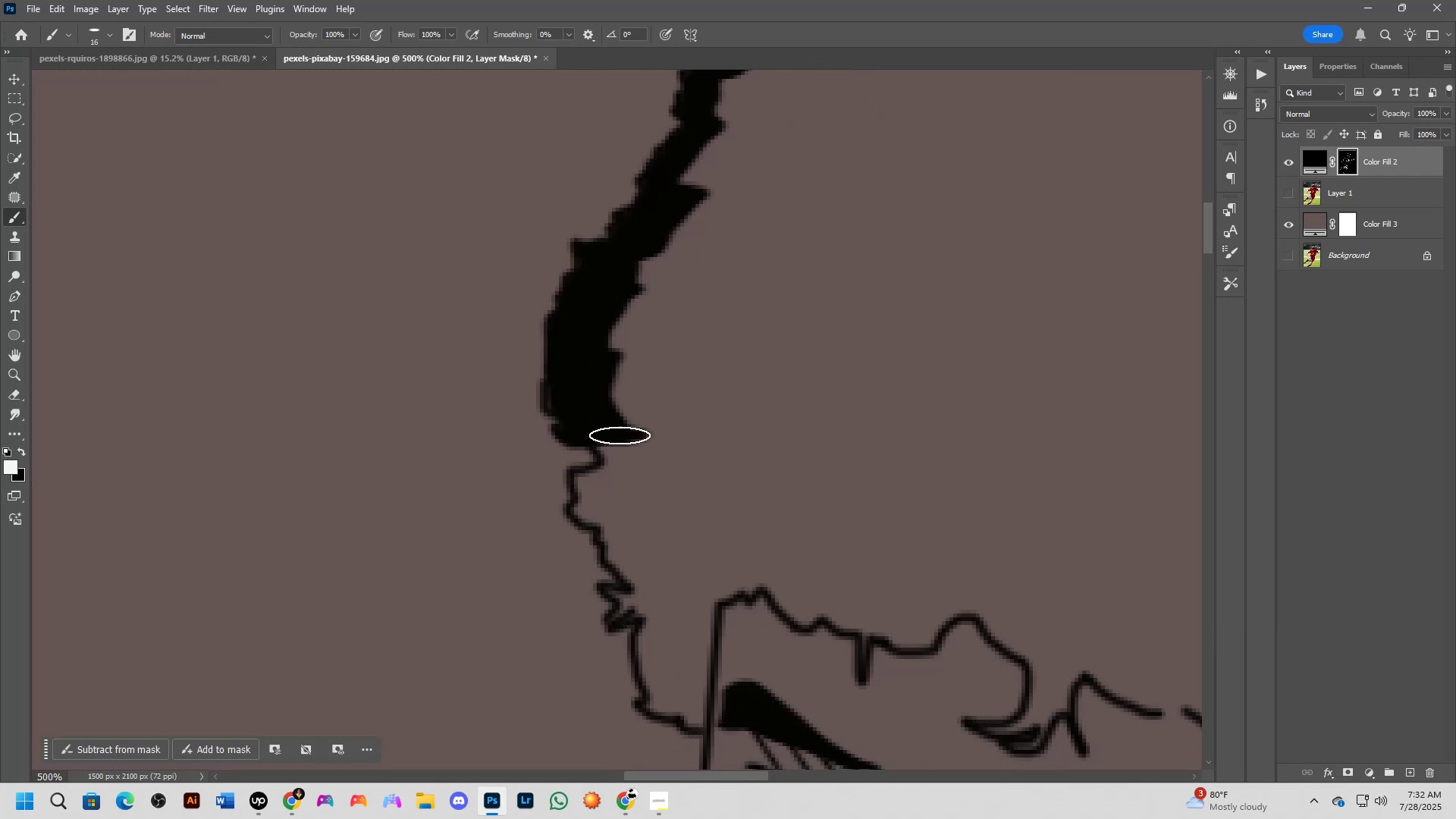 
left_click_drag(start_coordinate=[692, 493], to_coordinate=[635, 445])
 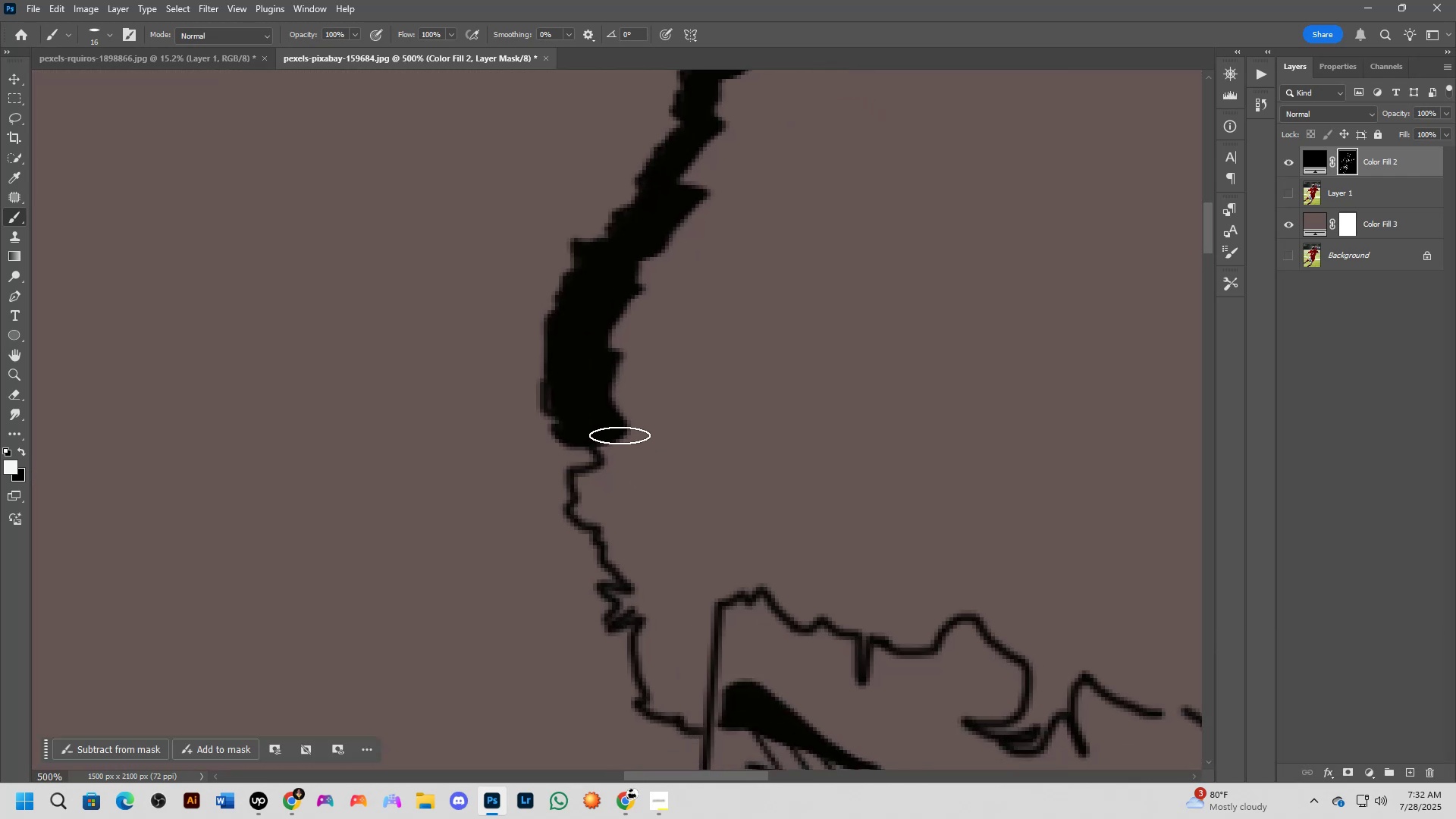 
left_click_drag(start_coordinate=[620, 435], to_coordinate=[585, 360])
 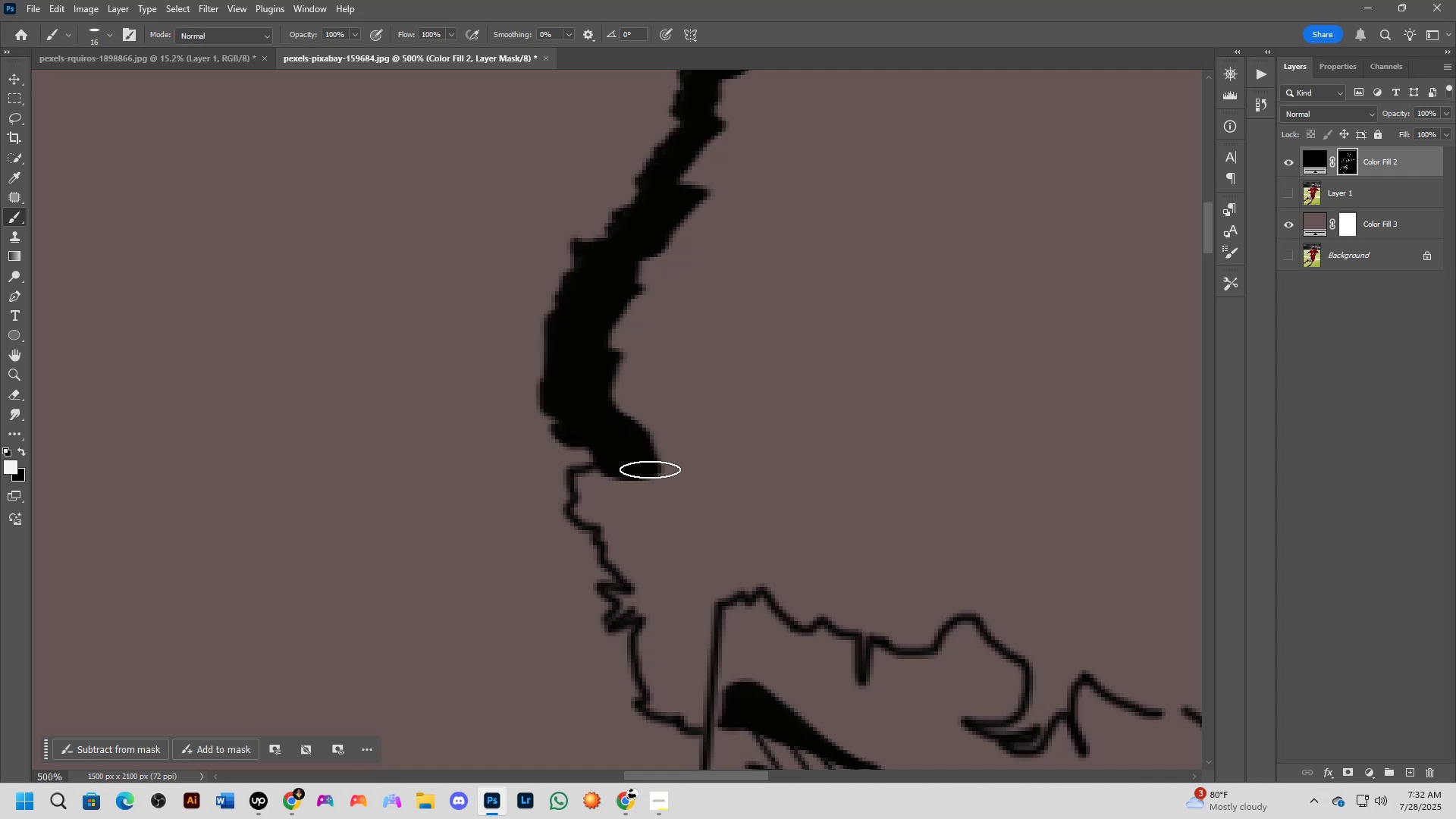 
left_click_drag(start_coordinate=[645, 467], to_coordinate=[625, 499])
 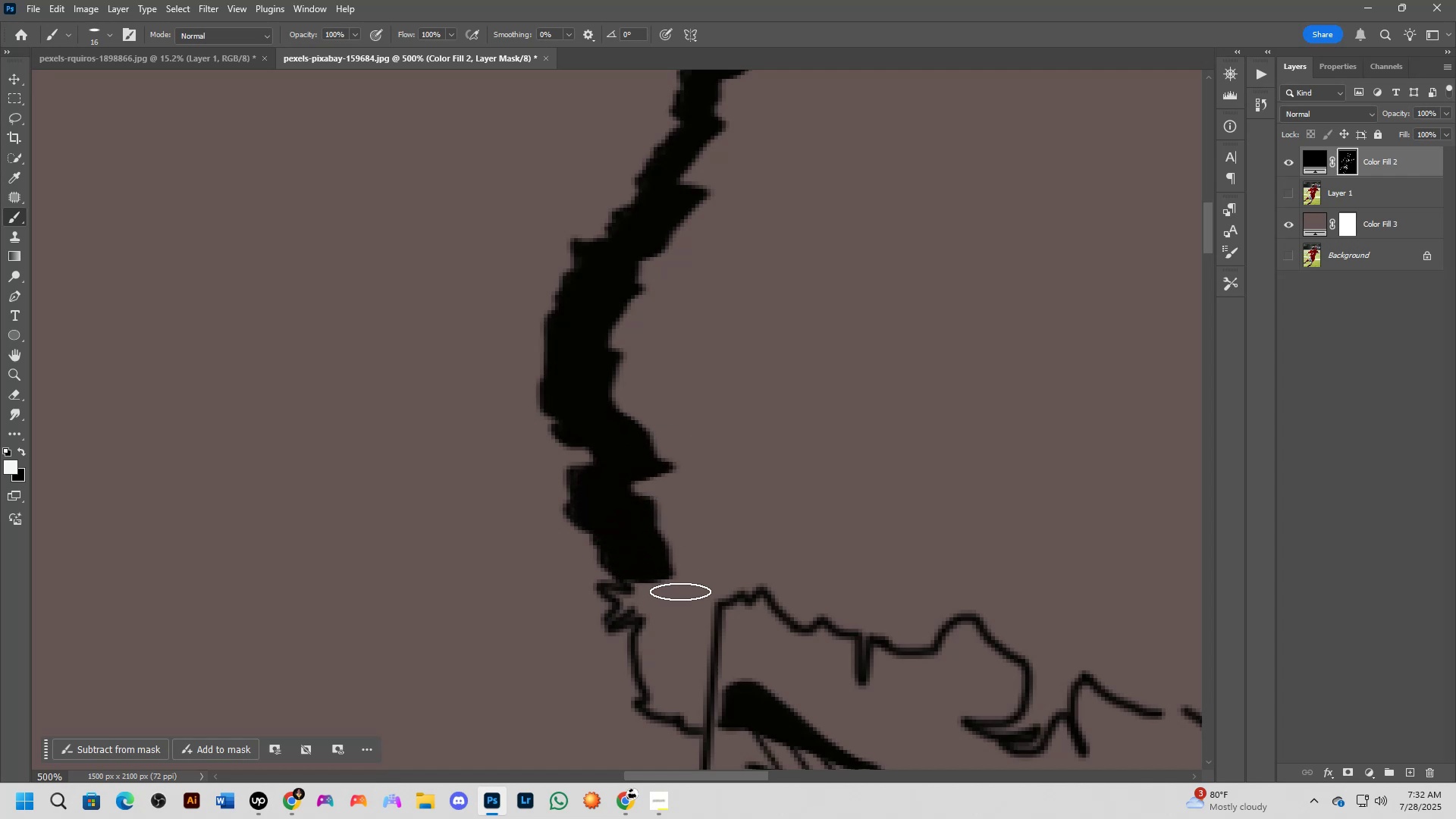 
key(Alt+AltLeft)
 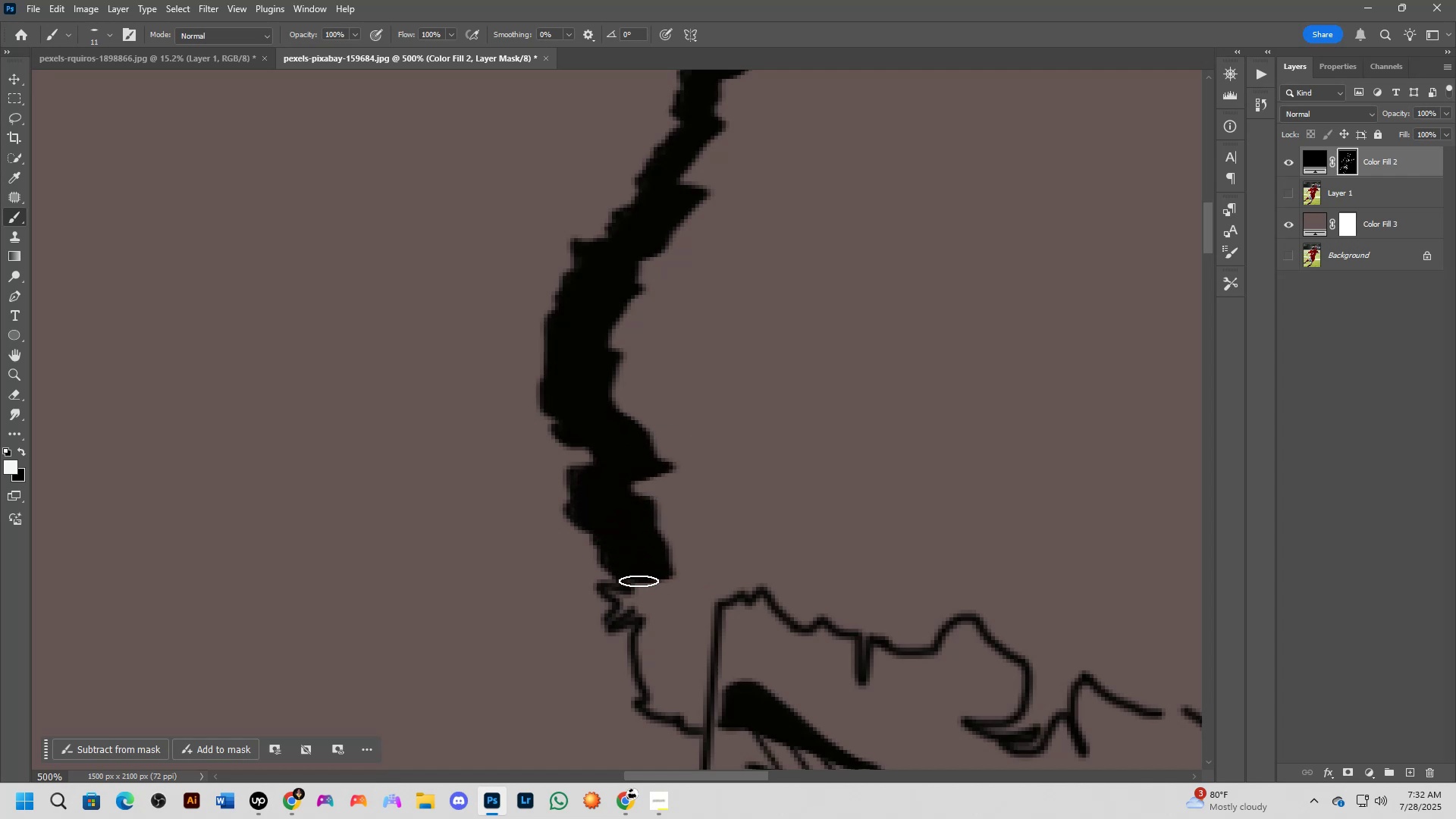 
left_click_drag(start_coordinate=[639, 582], to_coordinate=[662, 608])
 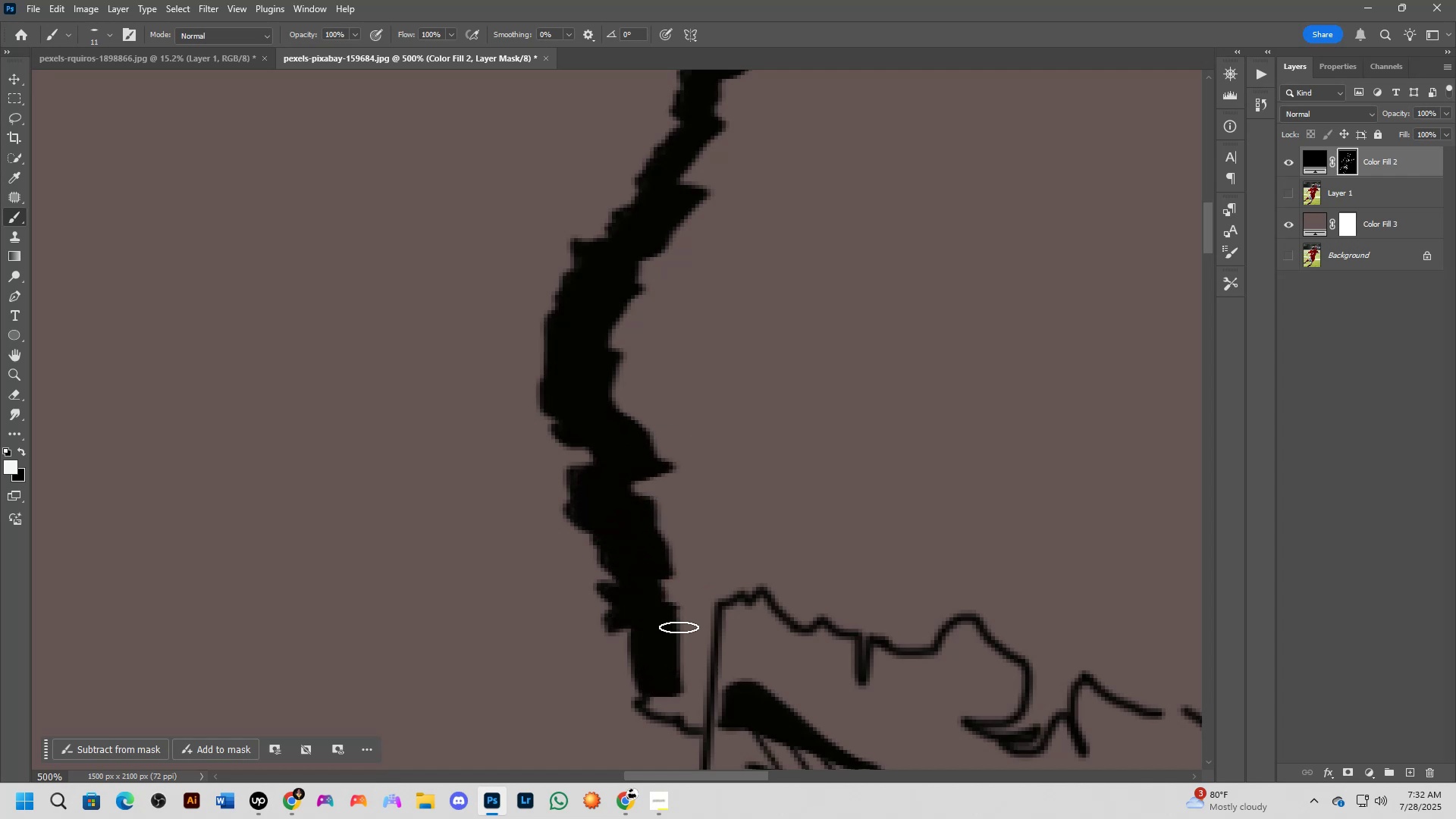 
hold_key(key=Space, duration=0.69)
 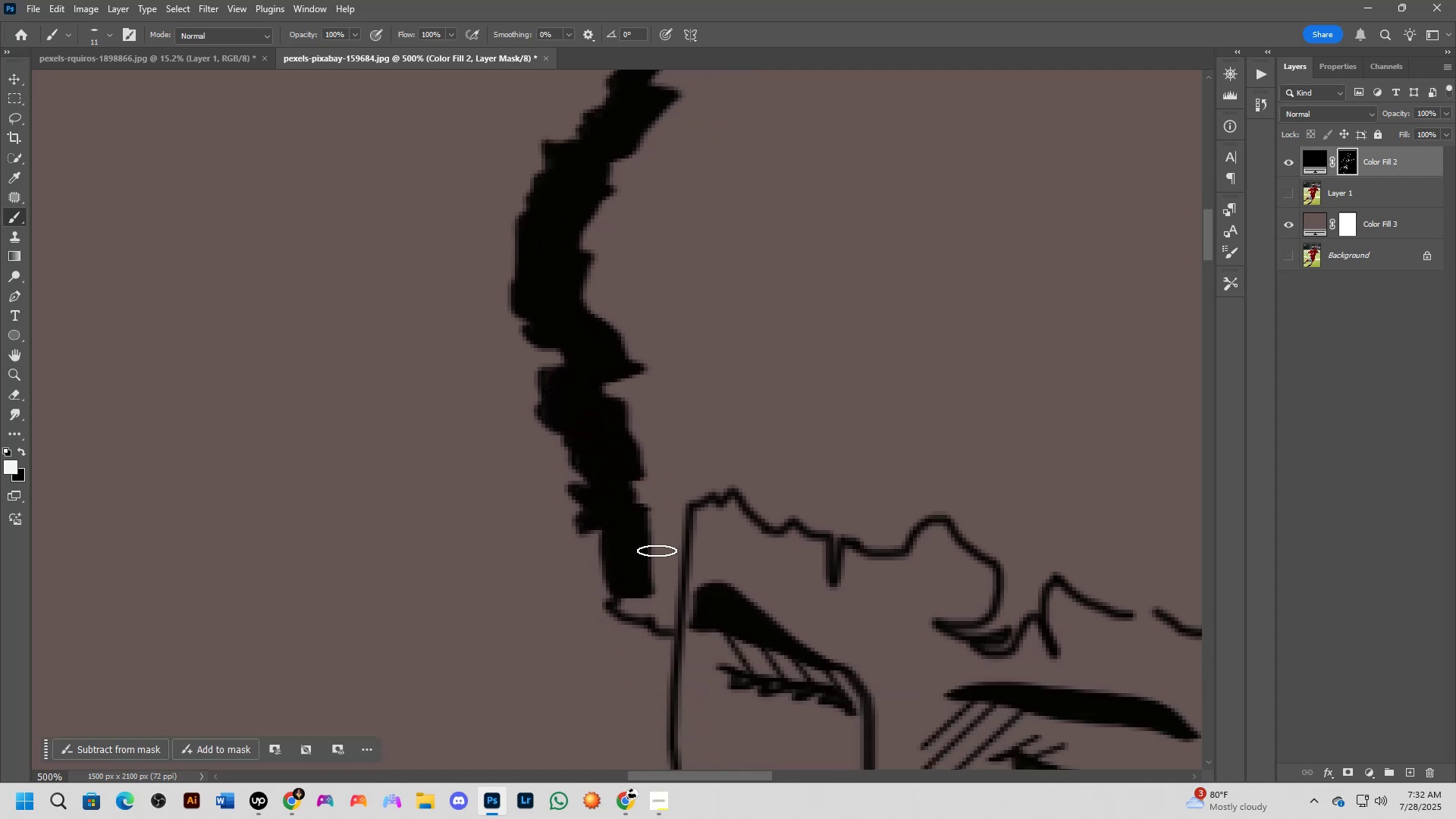 
left_click_drag(start_coordinate=[688, 650], to_coordinate=[659, 551])
 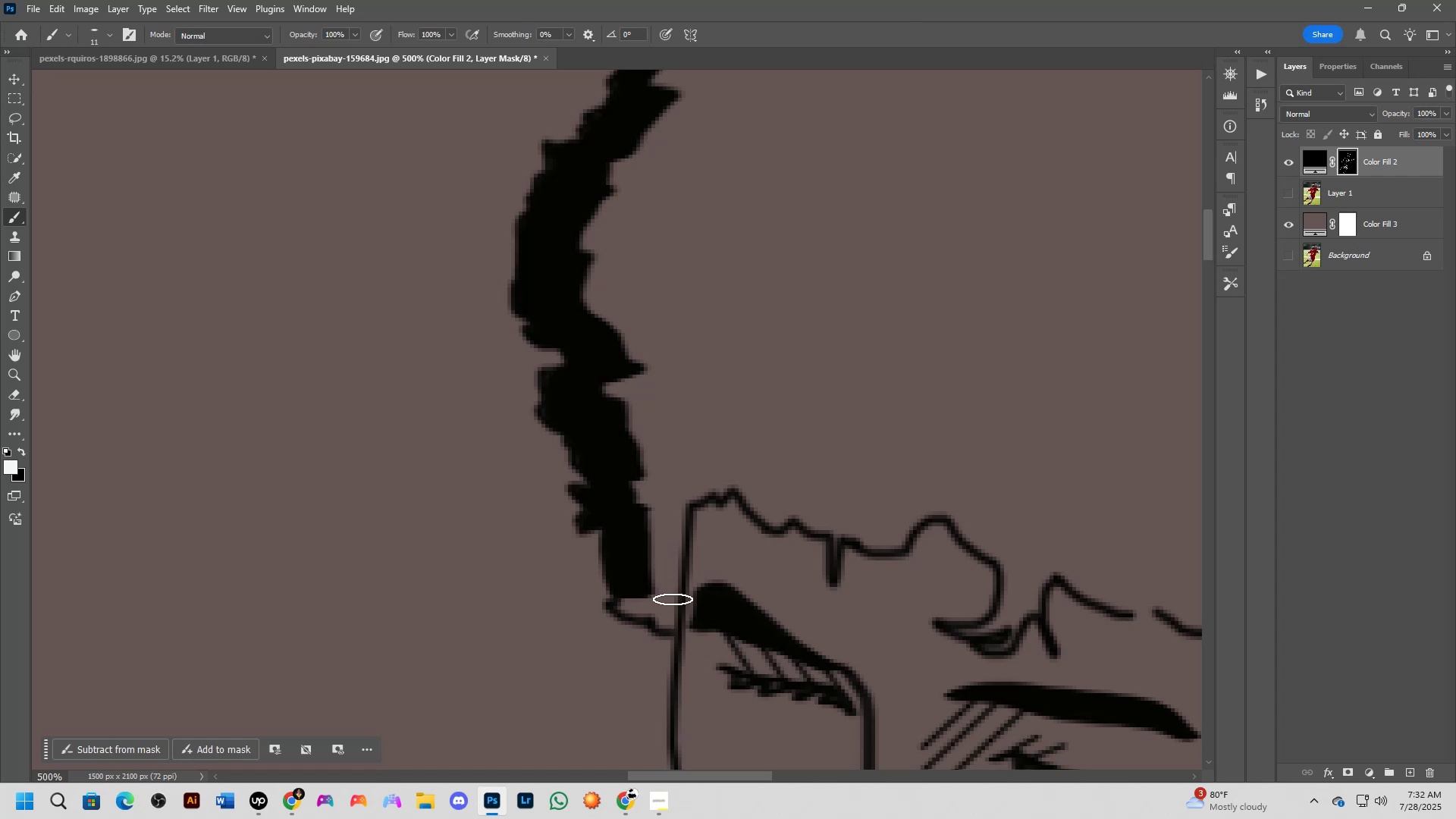 
left_click_drag(start_coordinate=[647, 597], to_coordinate=[660, 610])
 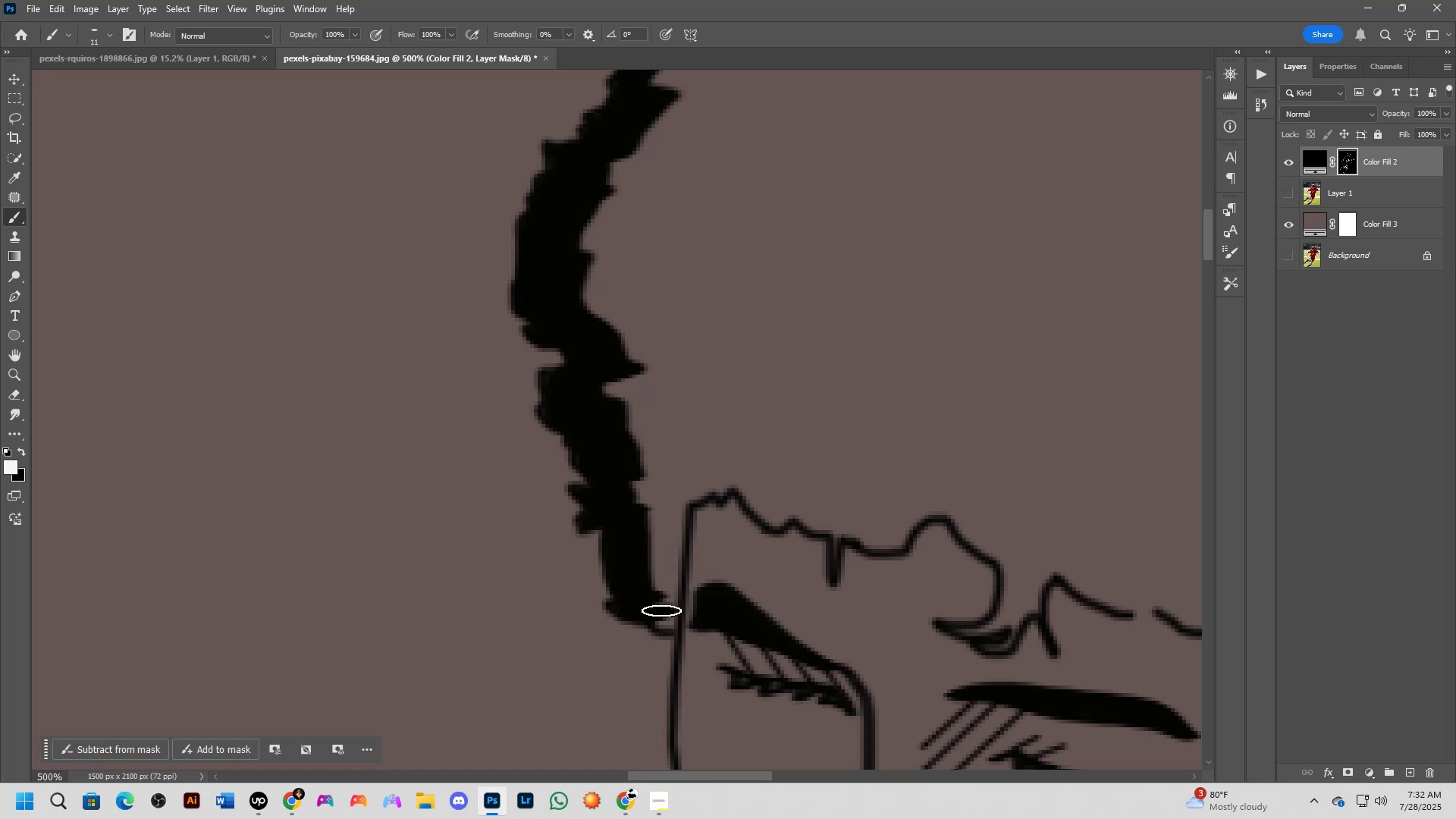 
key(Alt+AltLeft)
 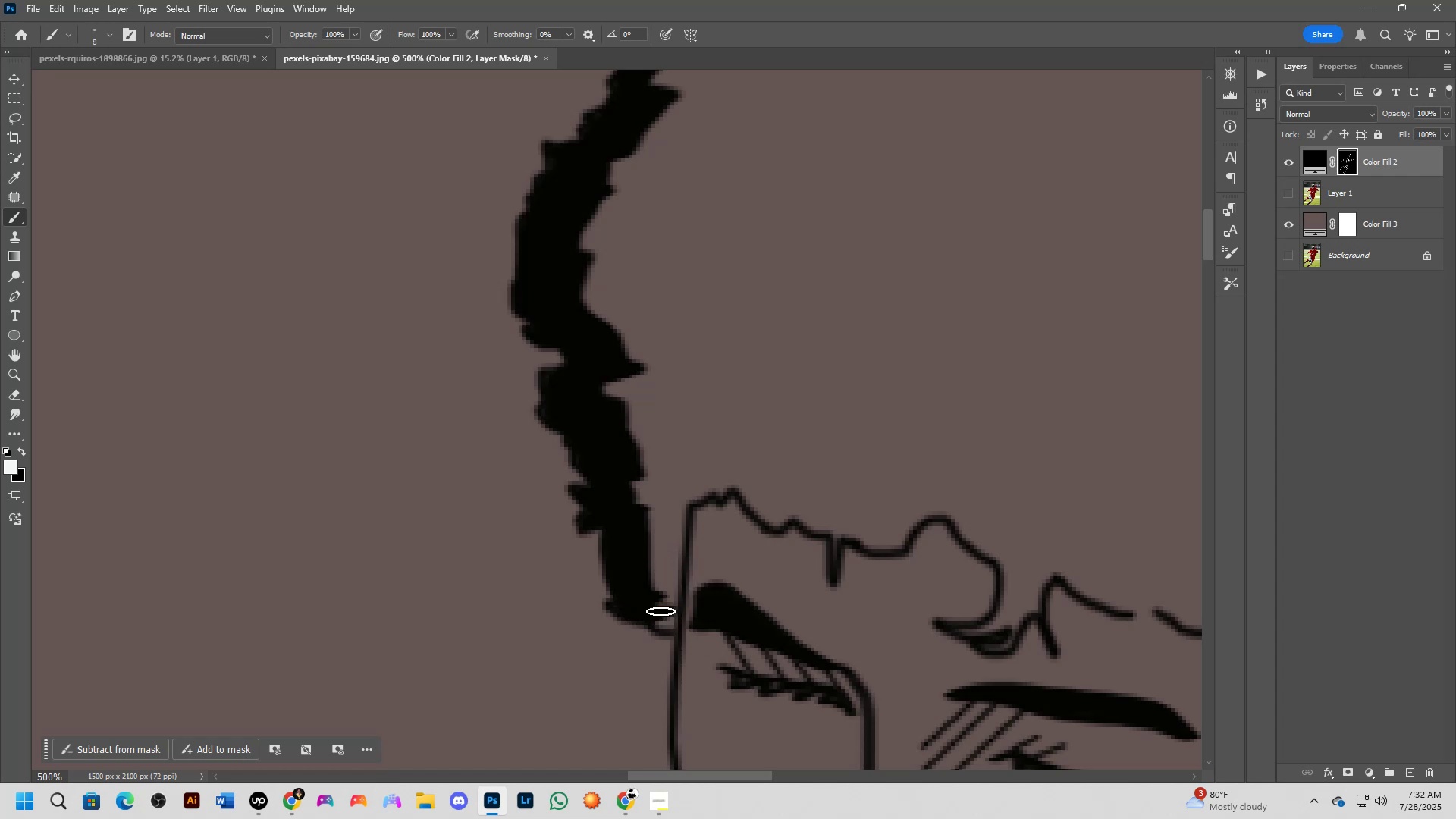 
left_click_drag(start_coordinate=[661, 613], to_coordinate=[680, 491])
 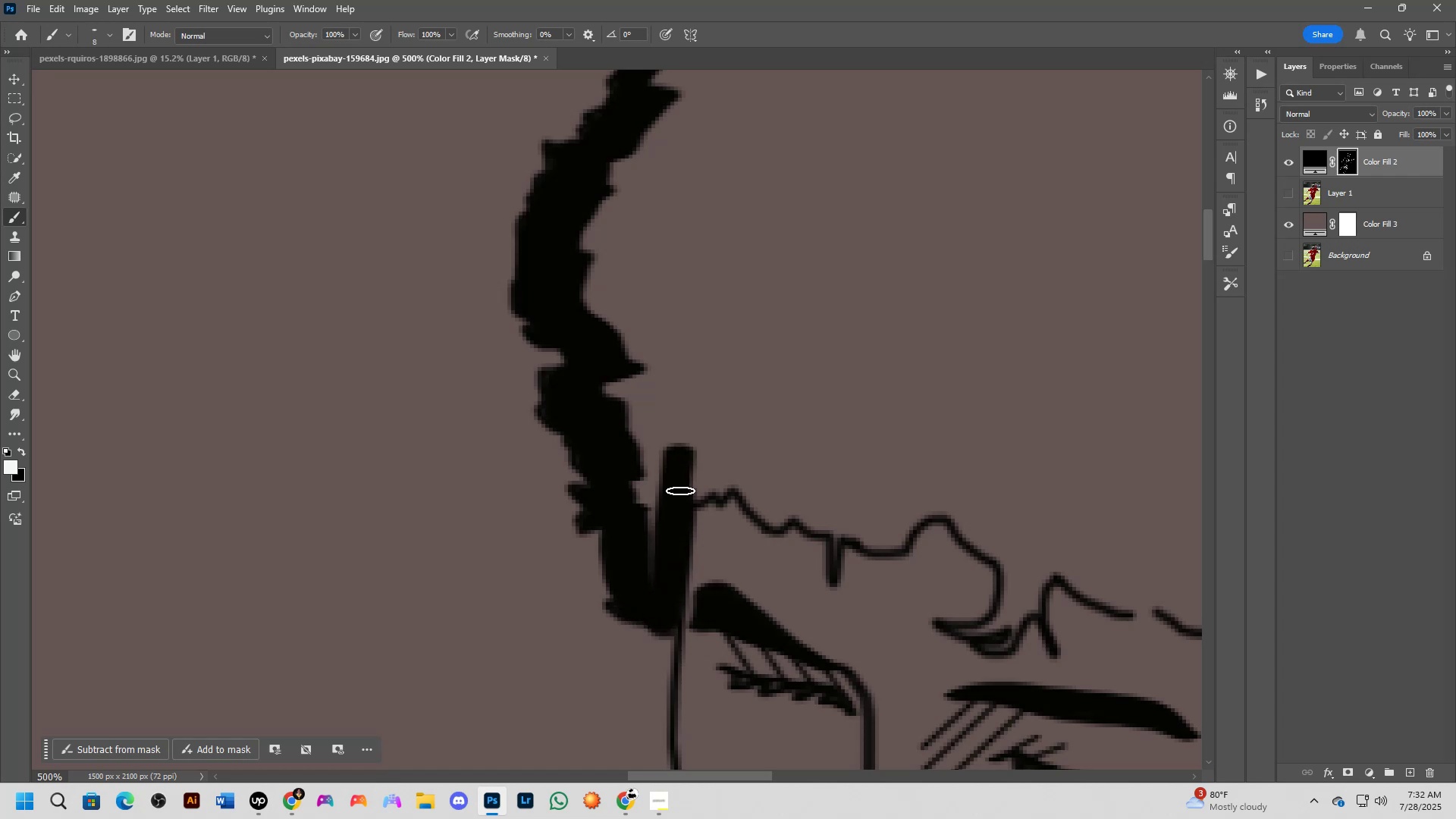 
key(Alt+AltLeft)
 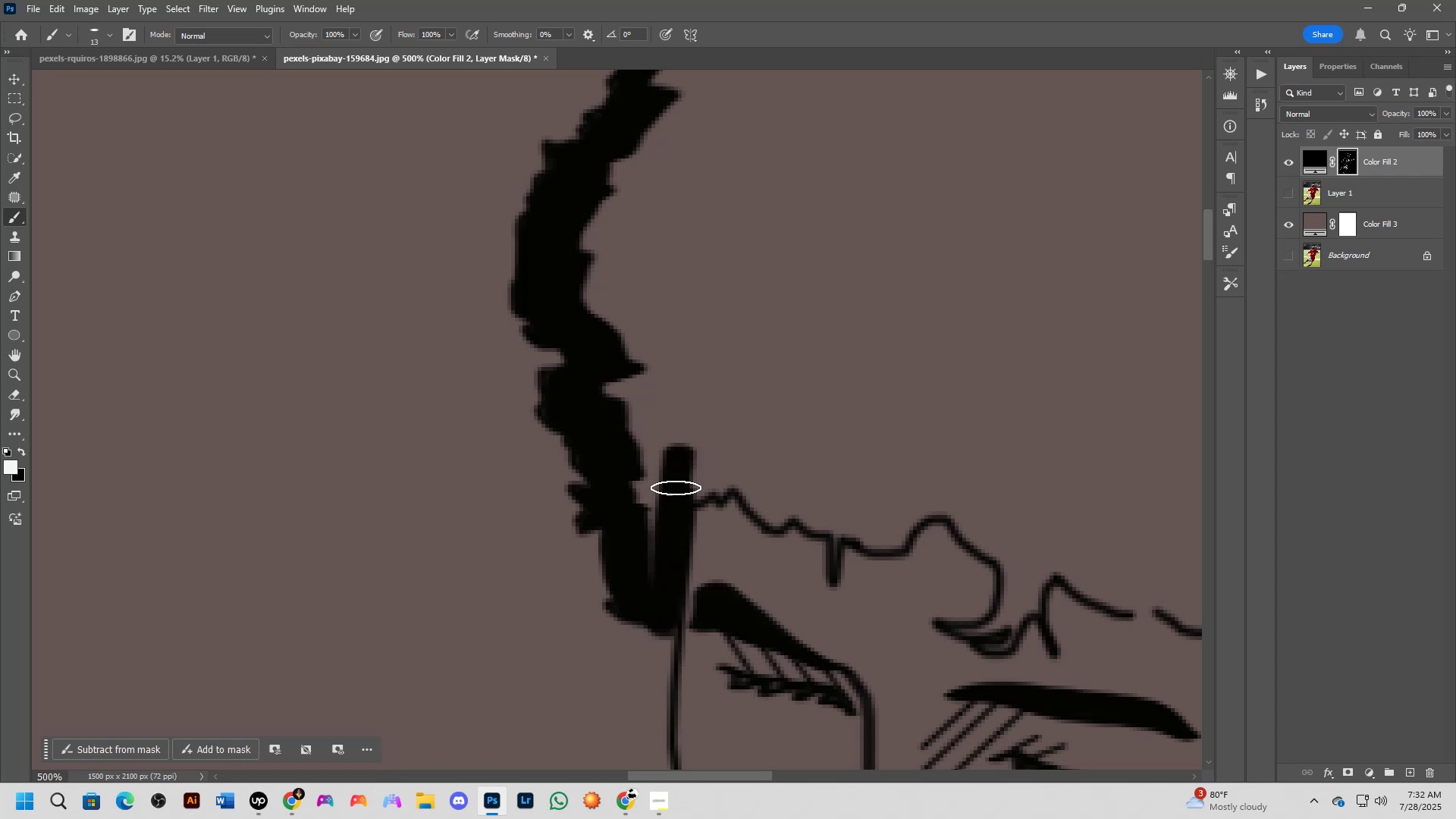 
left_click_drag(start_coordinate=[652, 451], to_coordinate=[648, 583])
 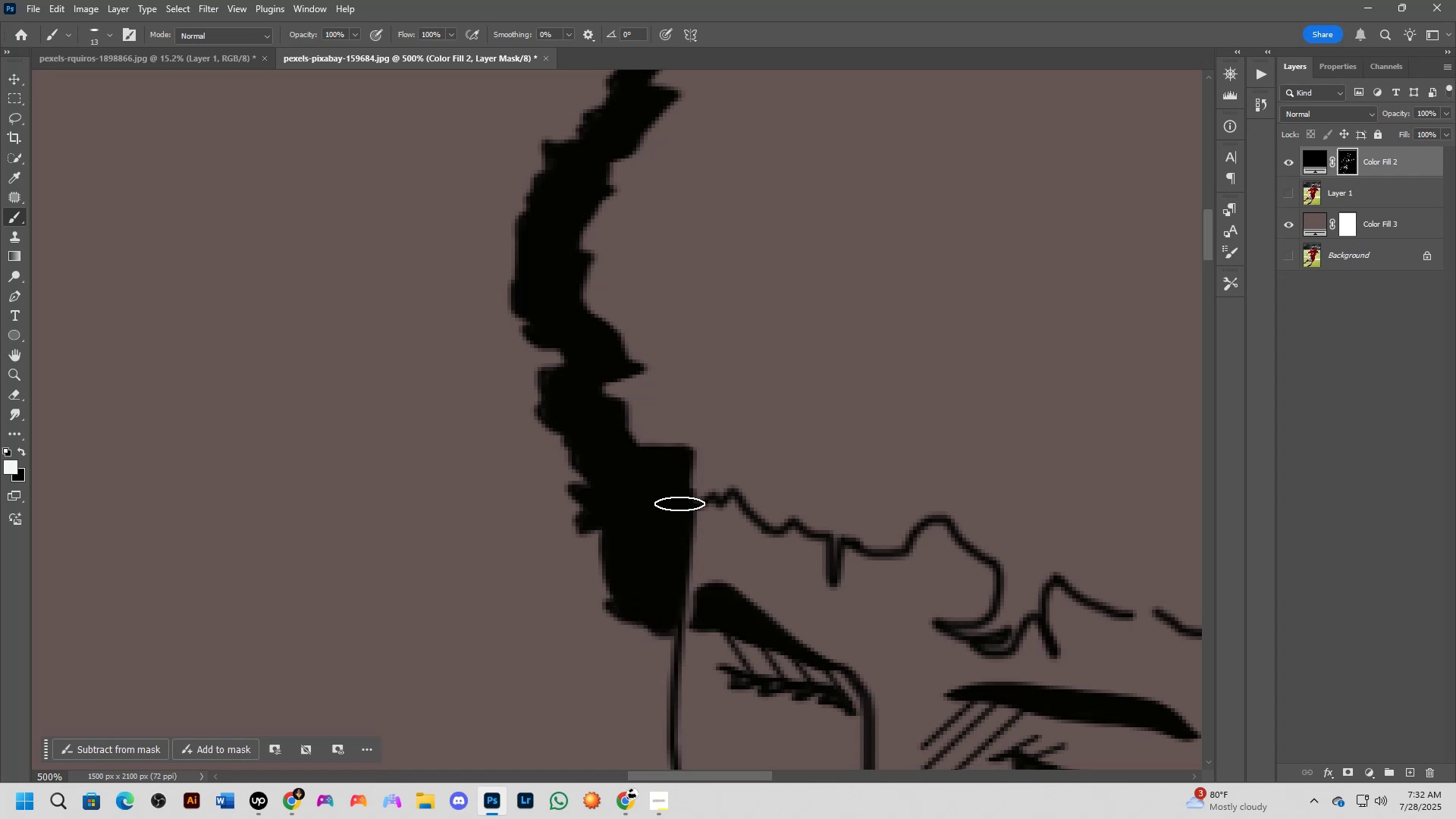 
left_click_drag(start_coordinate=[681, 499], to_coordinate=[705, 475])
 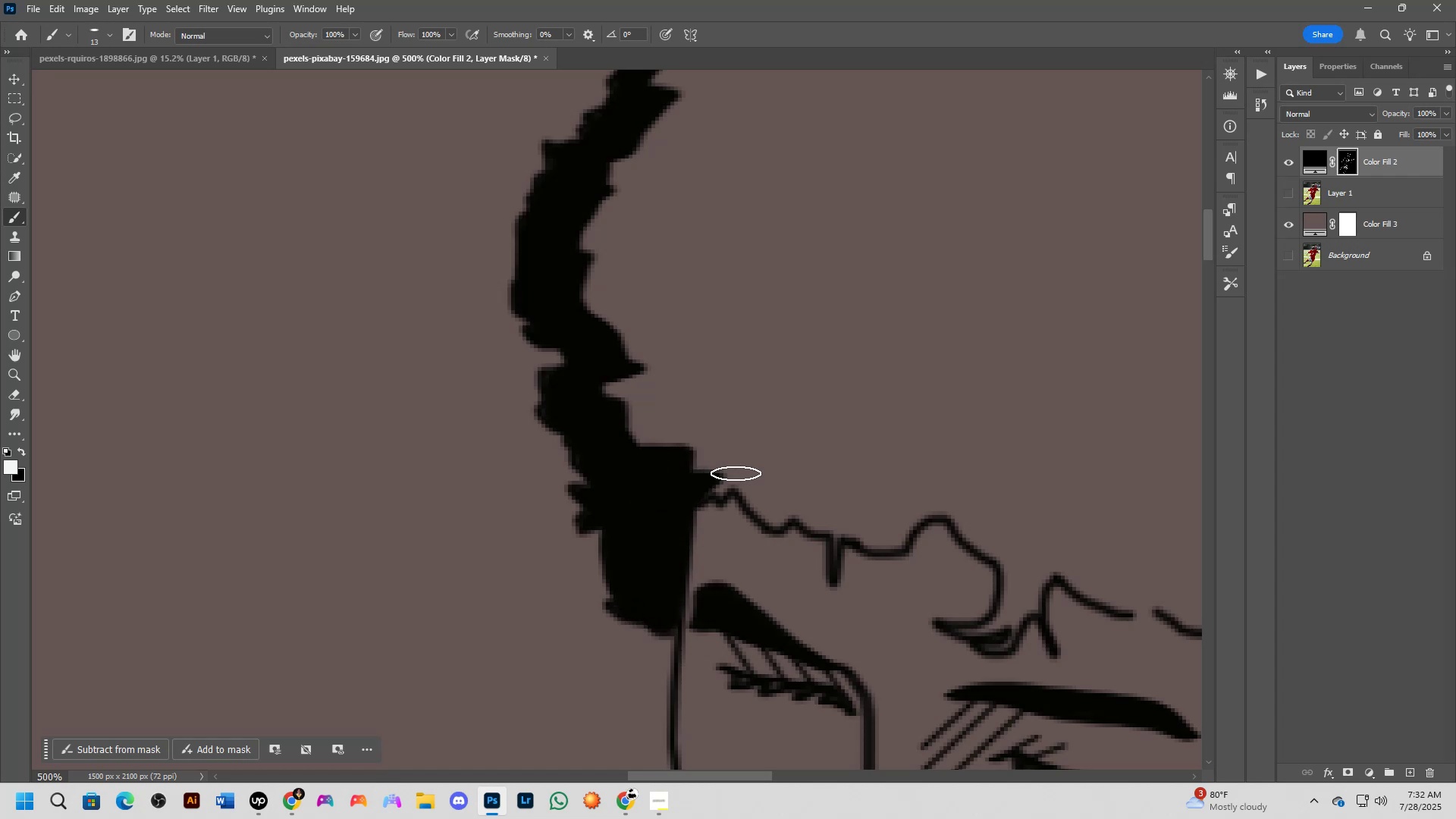 
key(Alt+AltLeft)
 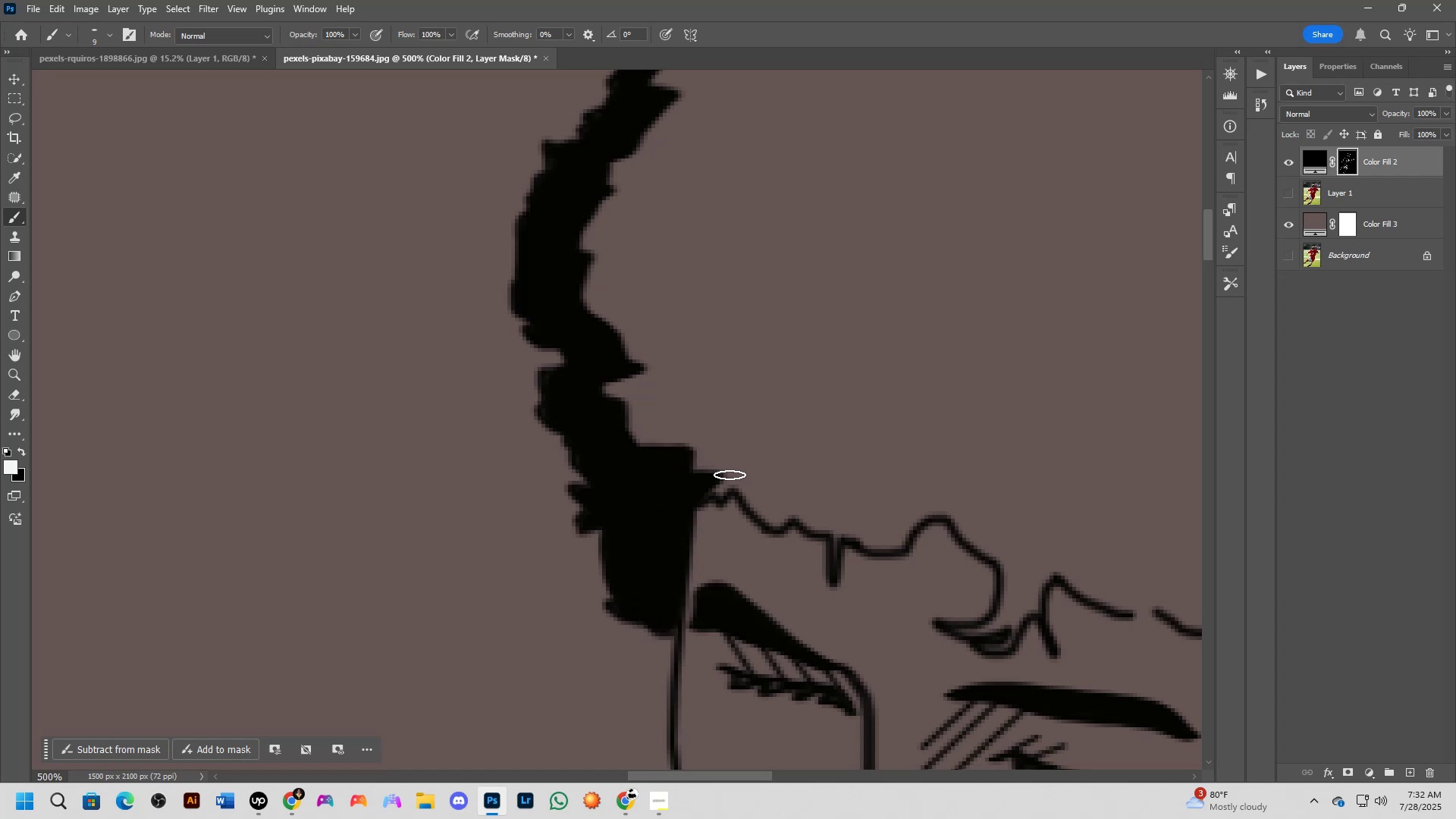 
left_click_drag(start_coordinate=[729, 478], to_coordinate=[714, 491])
 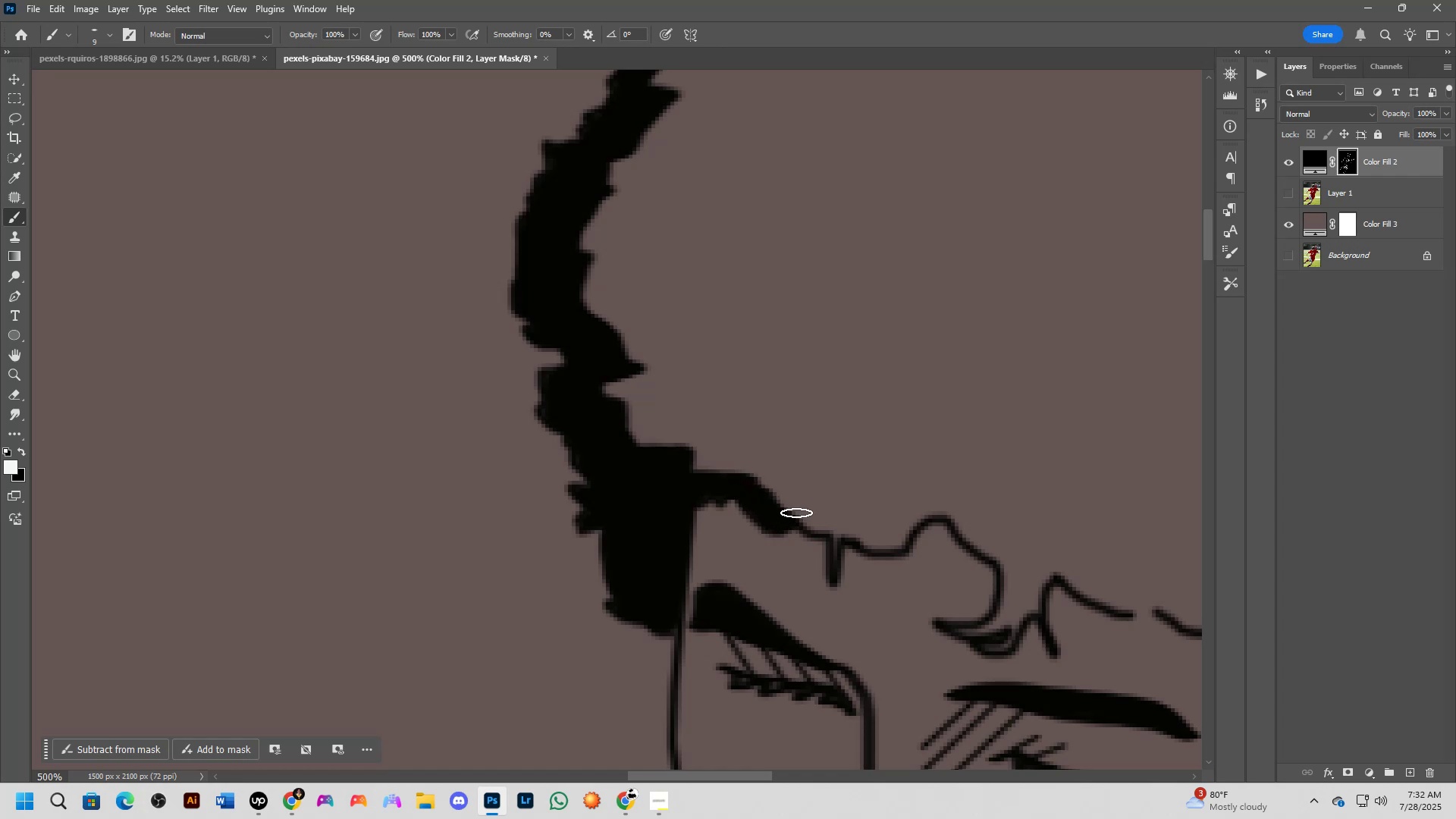 
left_click_drag(start_coordinate=[798, 513], to_coordinate=[851, 539])
 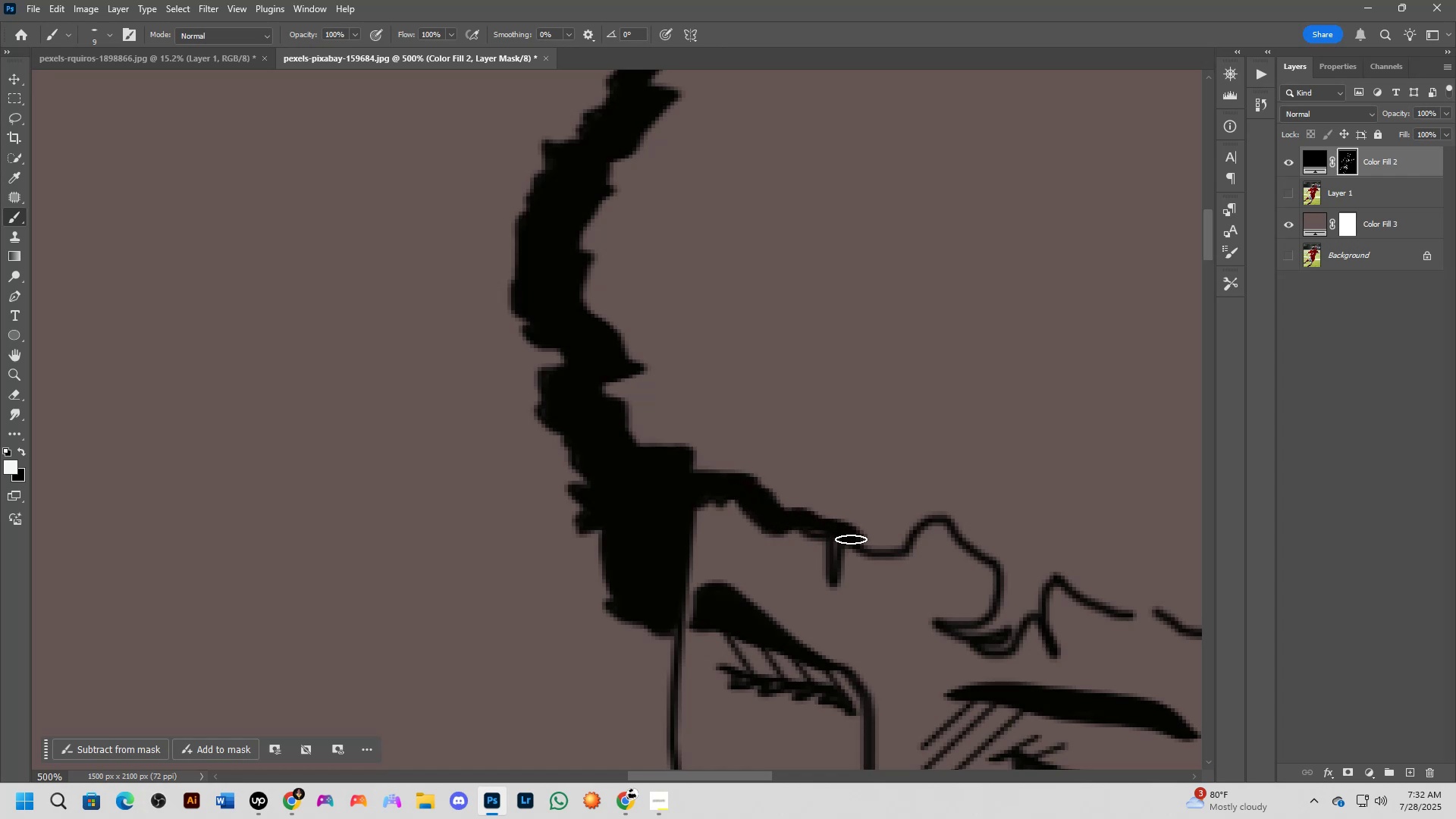 
key(Alt+AltLeft)
 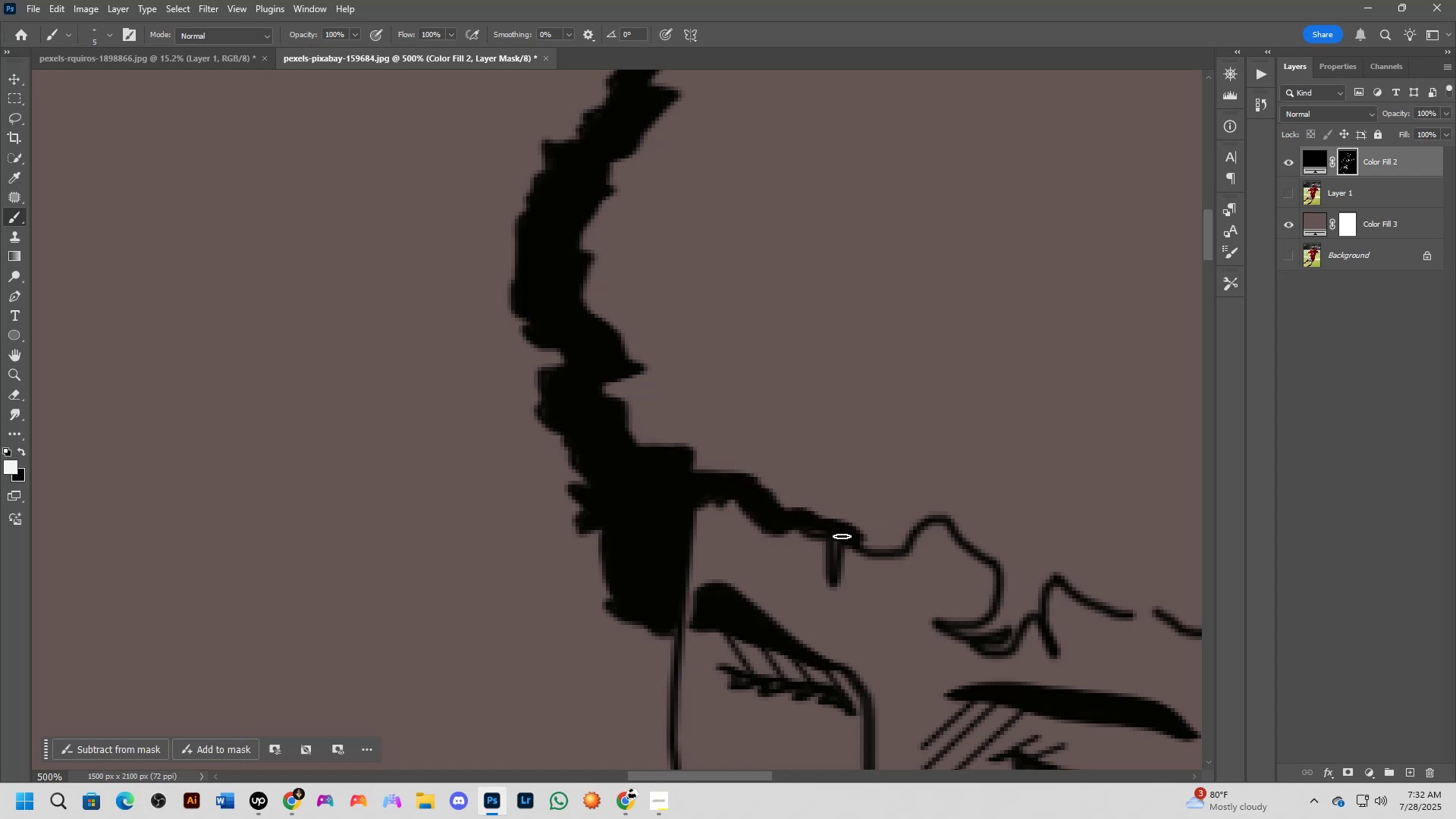 
left_click_drag(start_coordinate=[839, 535], to_coordinate=[816, 519])
 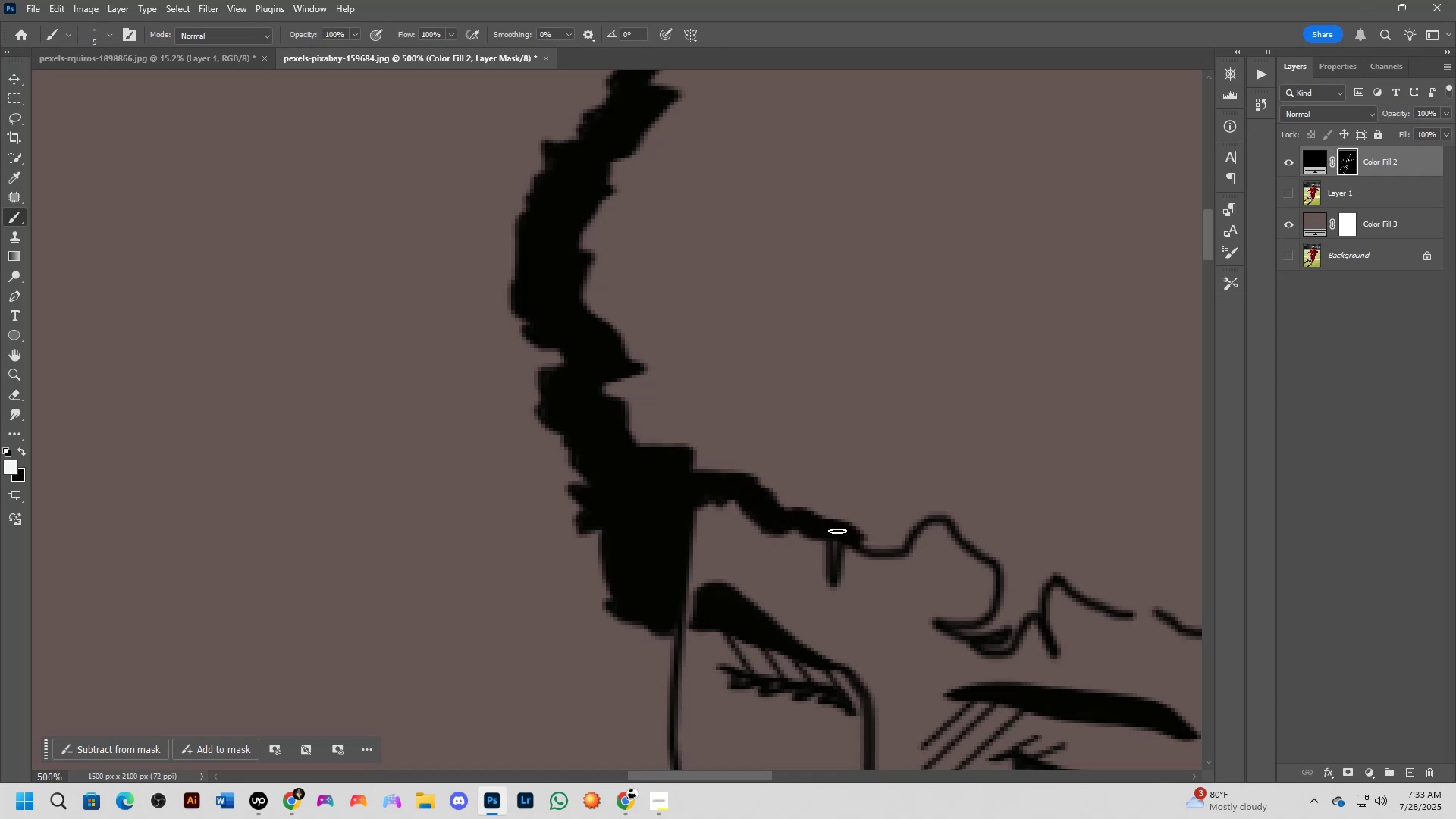 
left_click_drag(start_coordinate=[838, 532], to_coordinate=[839, 588])
 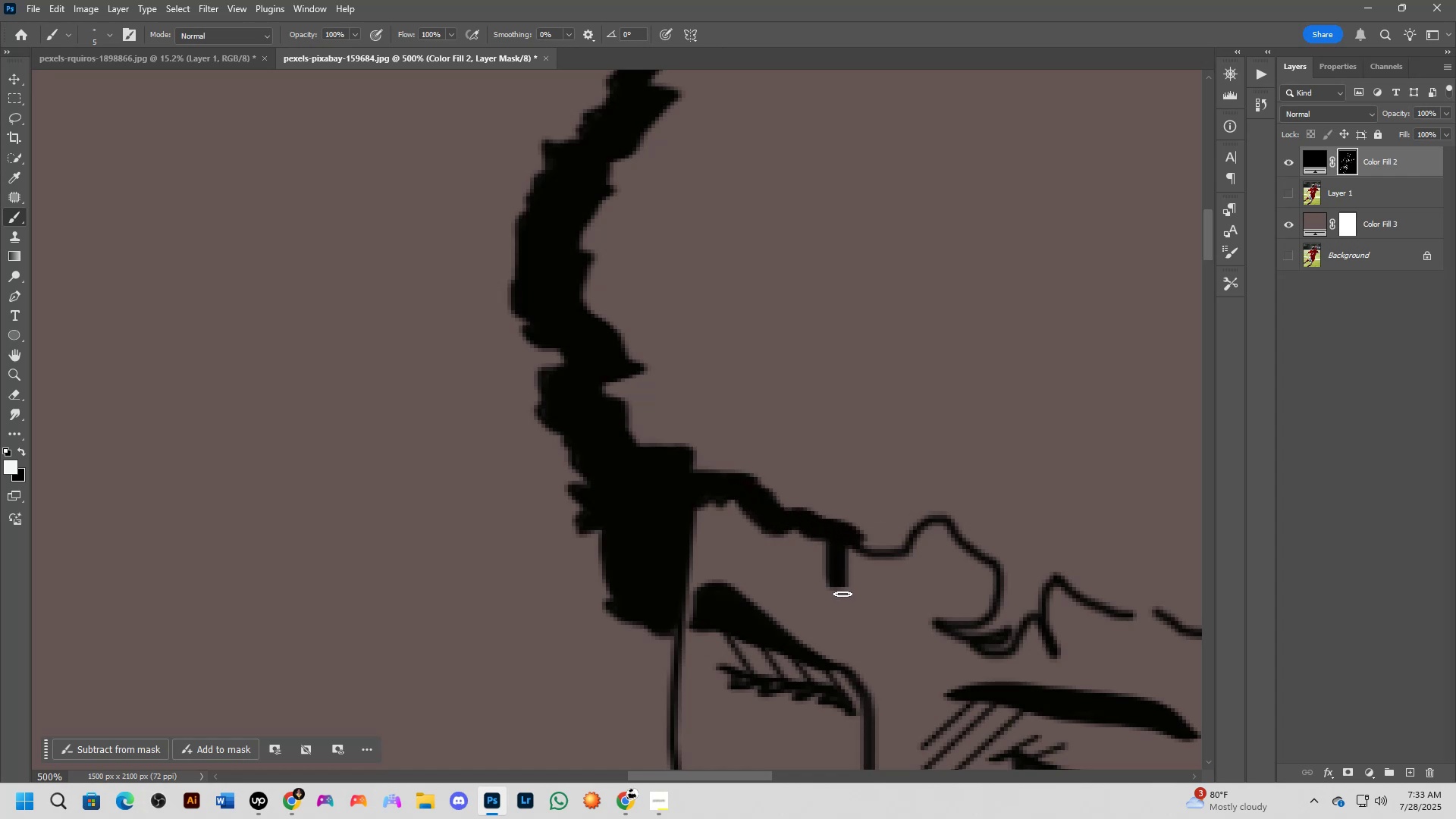 
type(xx)
 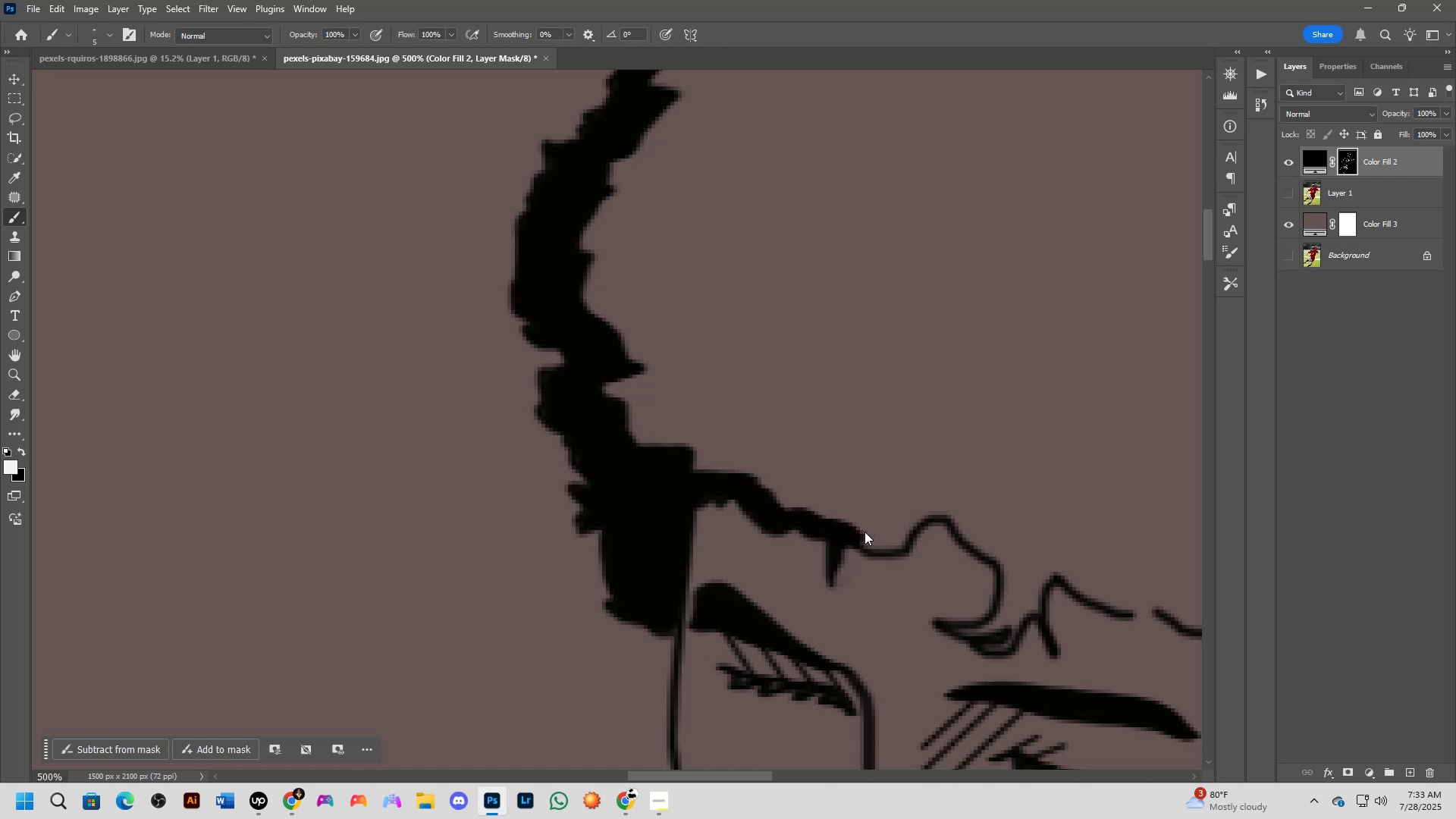 
left_click_drag(start_coordinate=[843, 588], to_coordinate=[852, 550])
 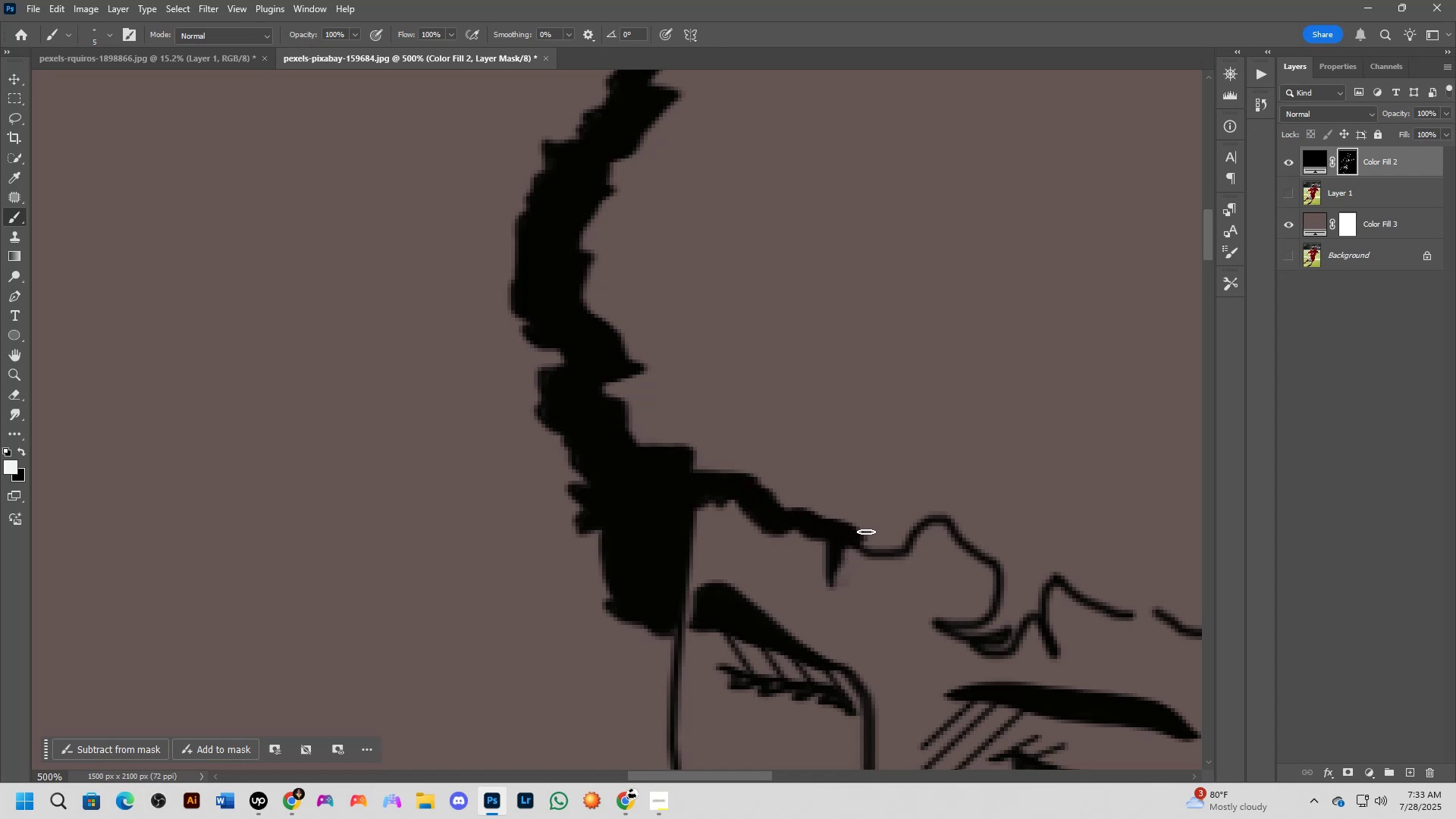 
key(Alt+AltLeft)
 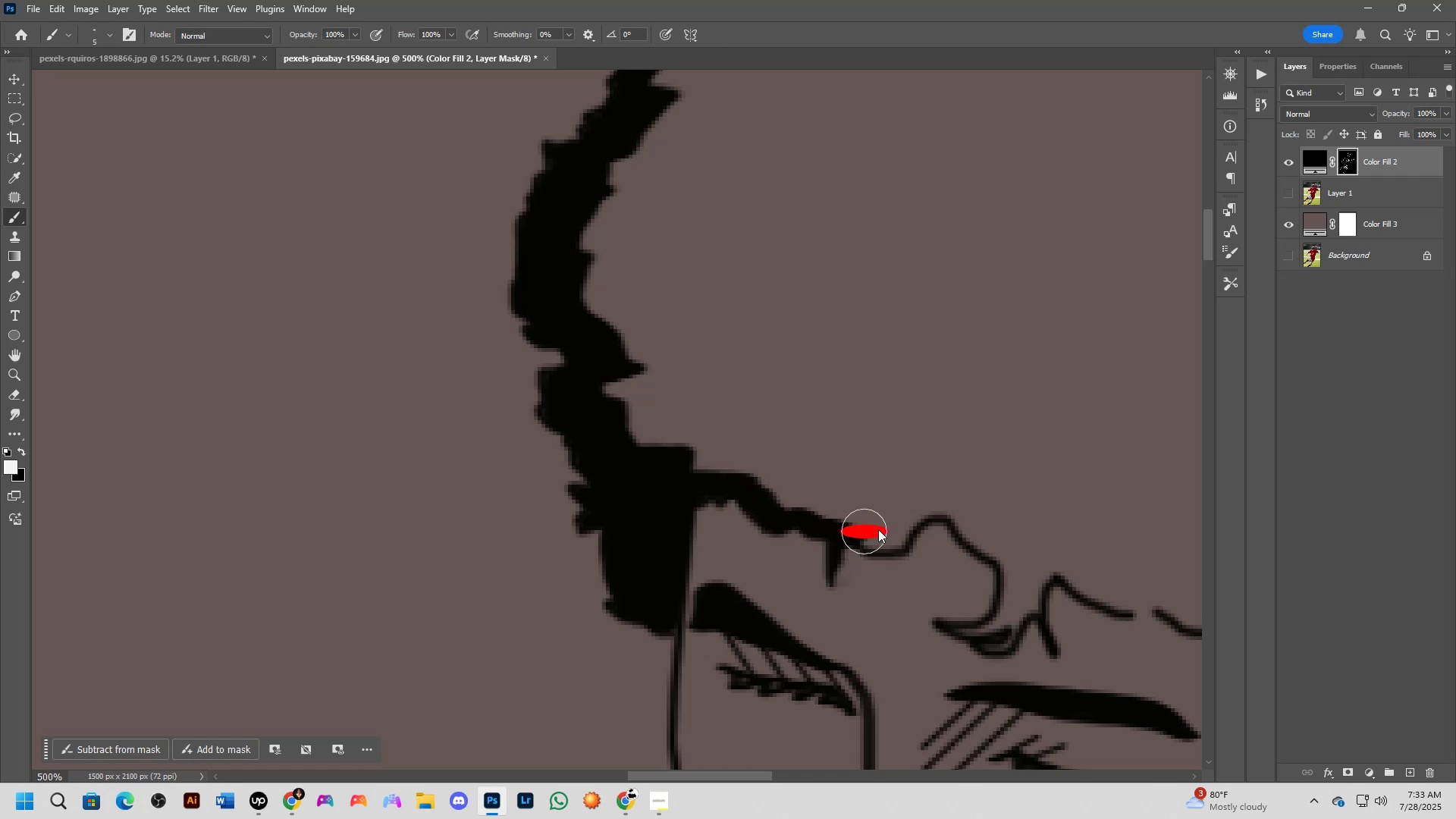 
left_click_drag(start_coordinate=[877, 516], to_coordinate=[1001, 550])
 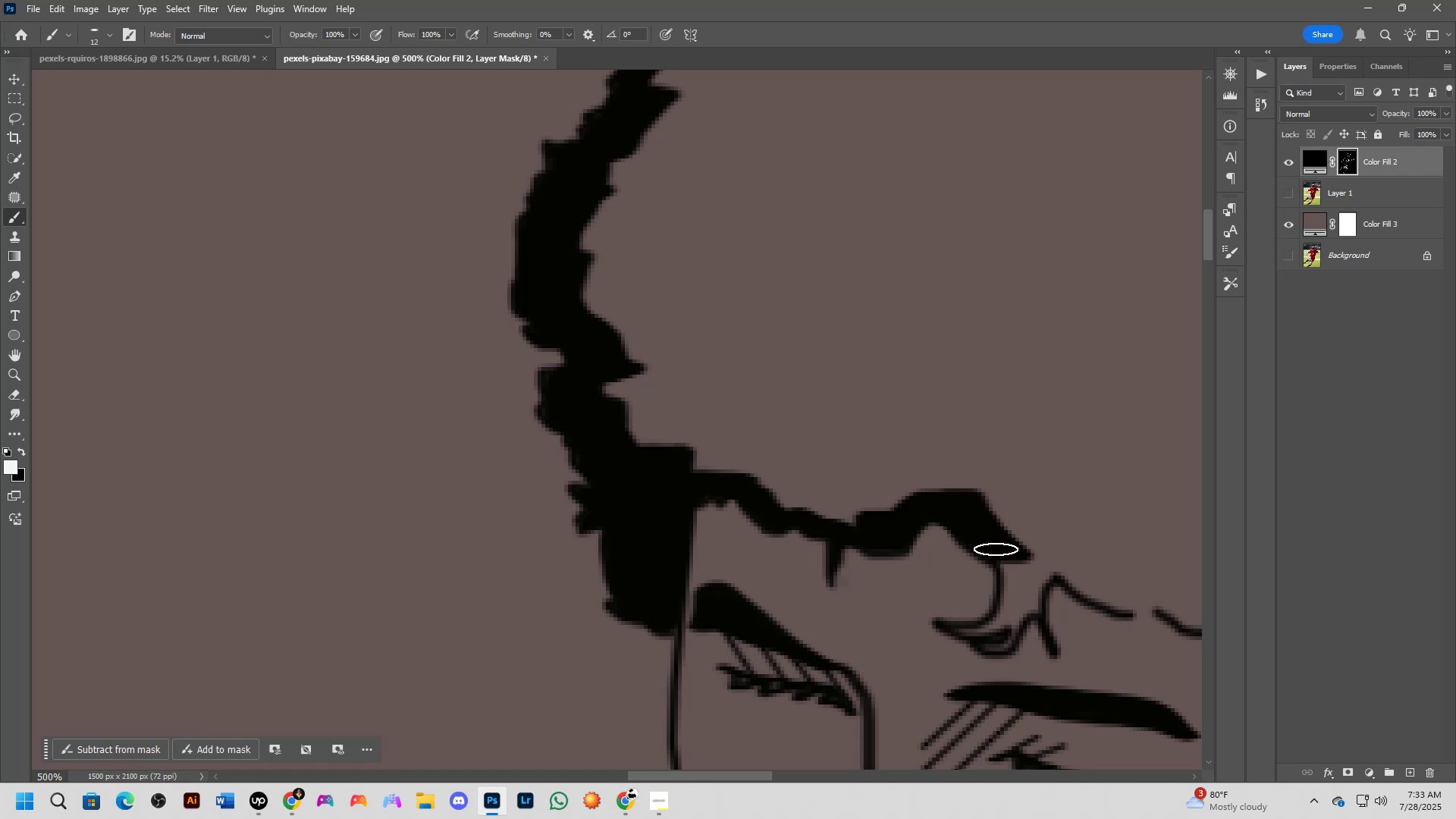 
key(Shift+ShiftLeft)
 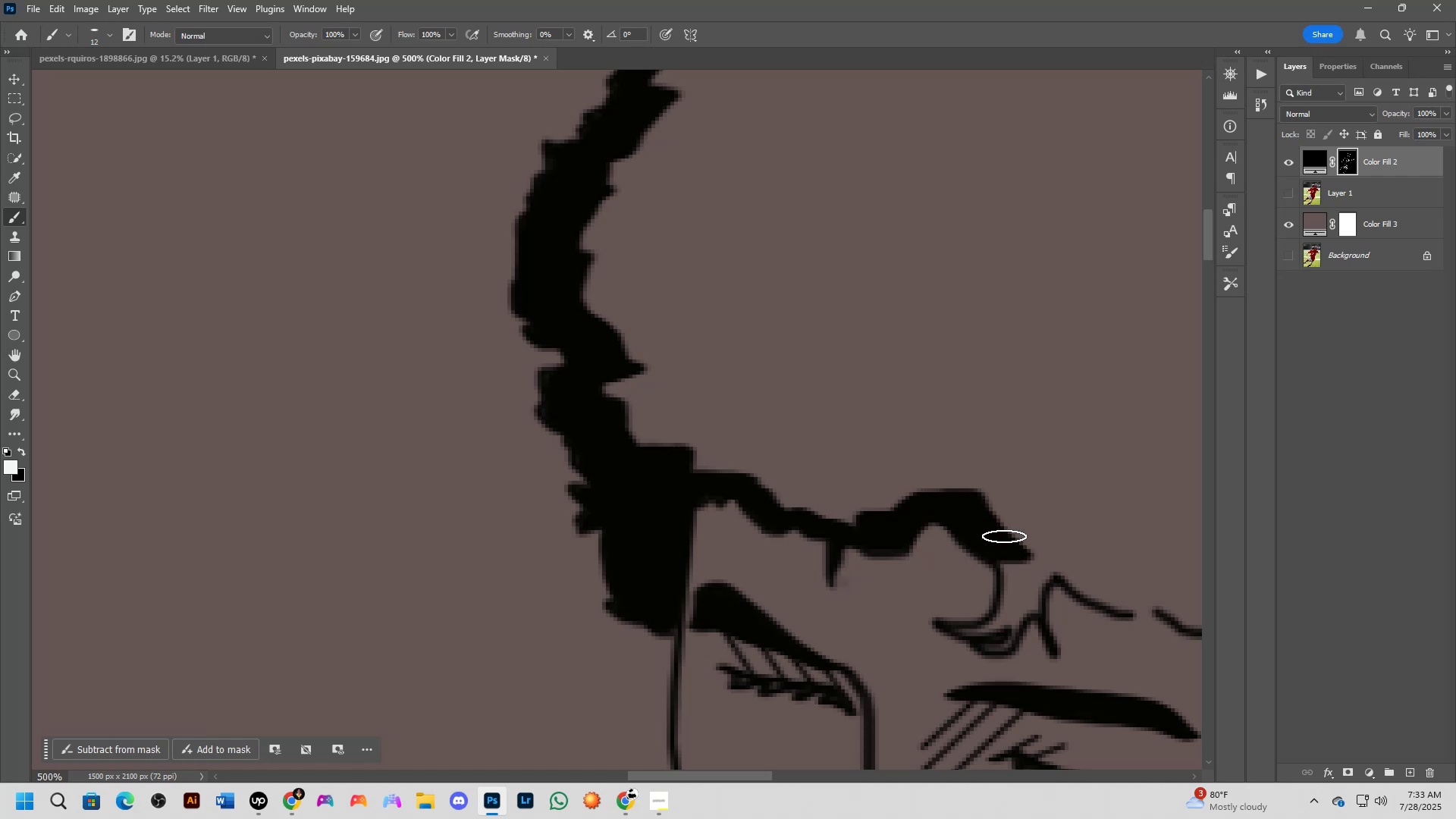 
scroll: coordinate [1003, 527], scroll_direction: down, amount: 4.0
 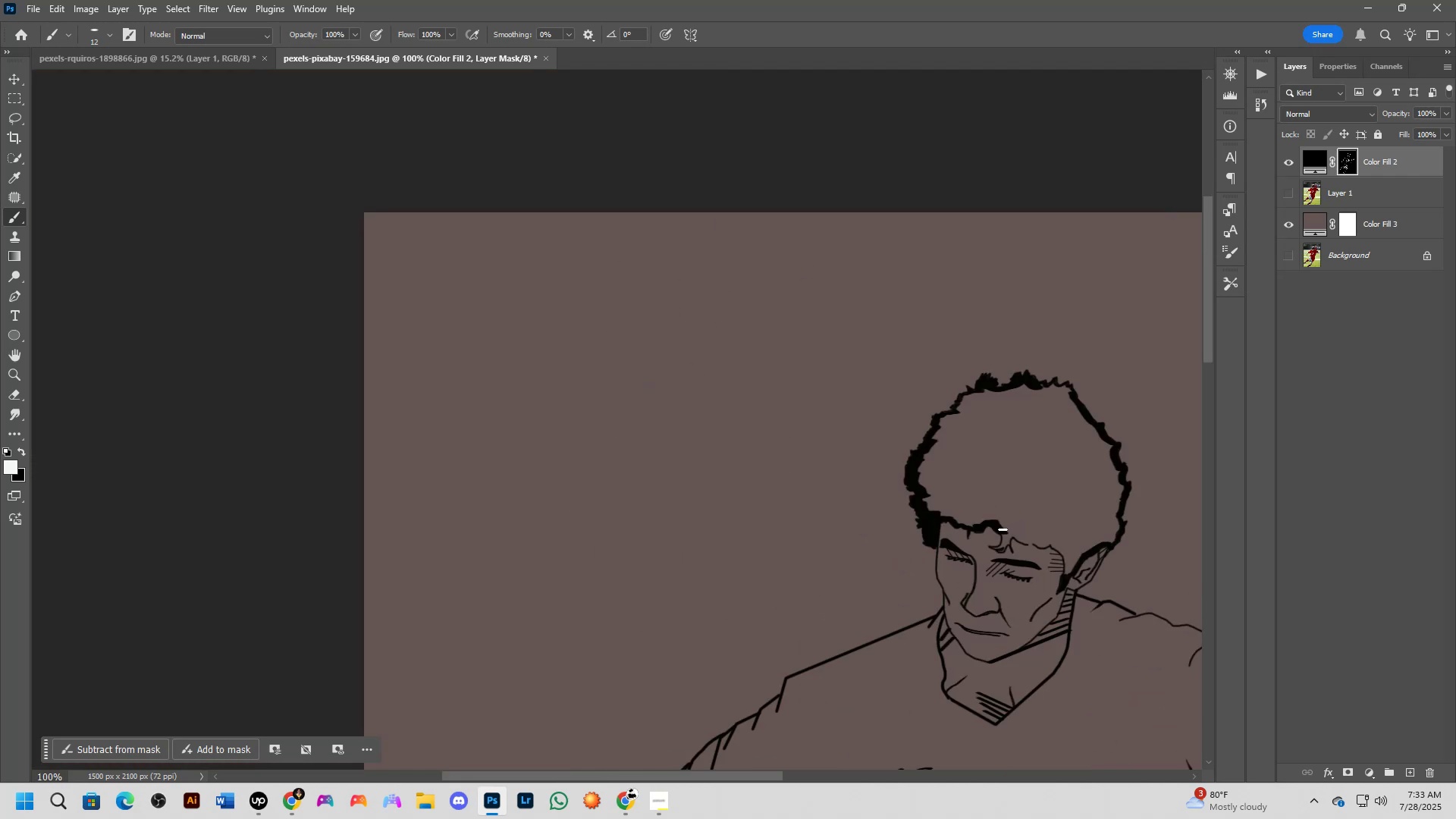 
hold_key(key=Space, duration=0.71)
 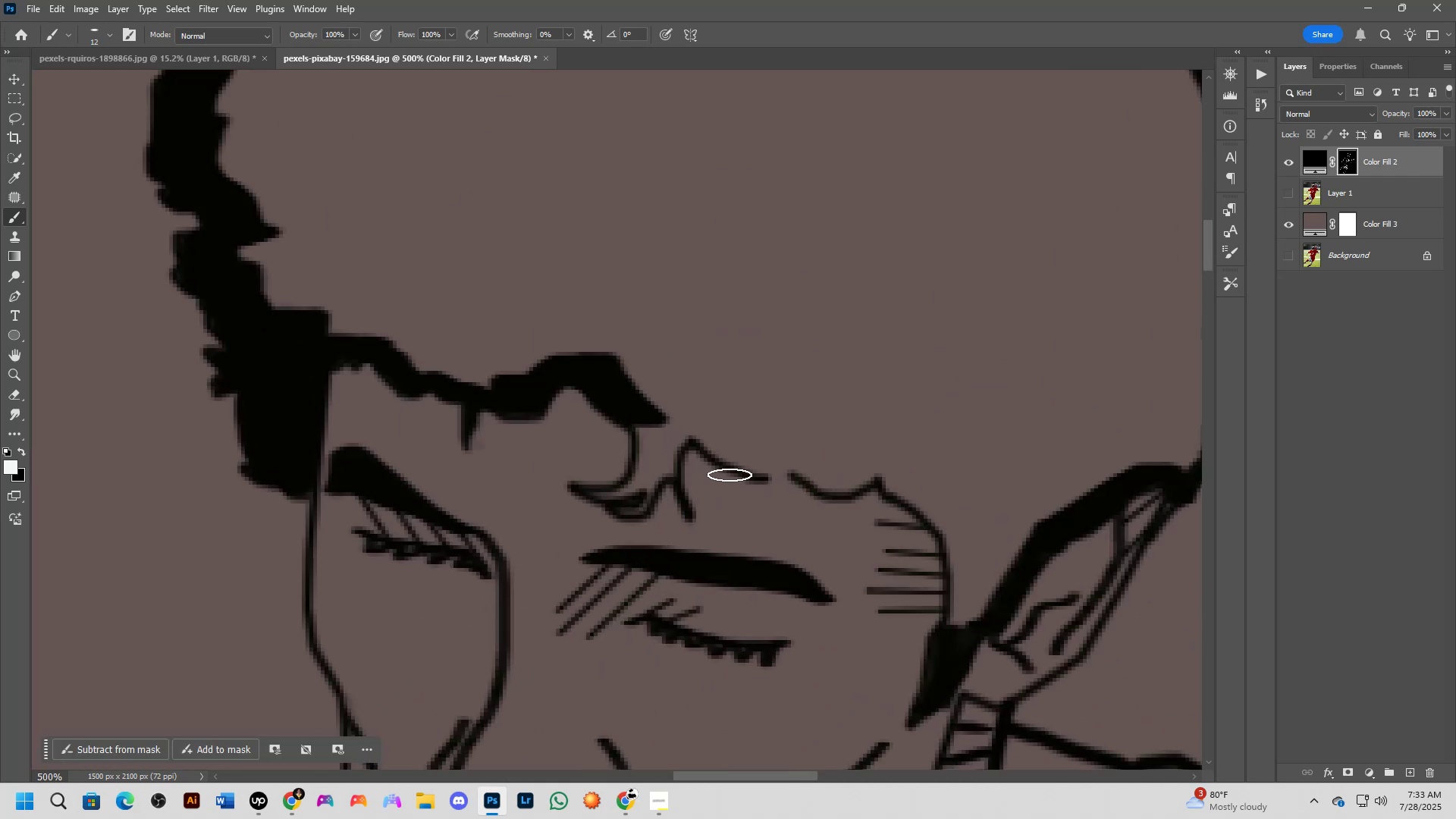 
left_click_drag(start_coordinate=[1034, 554], to_coordinate=[747, 490])
 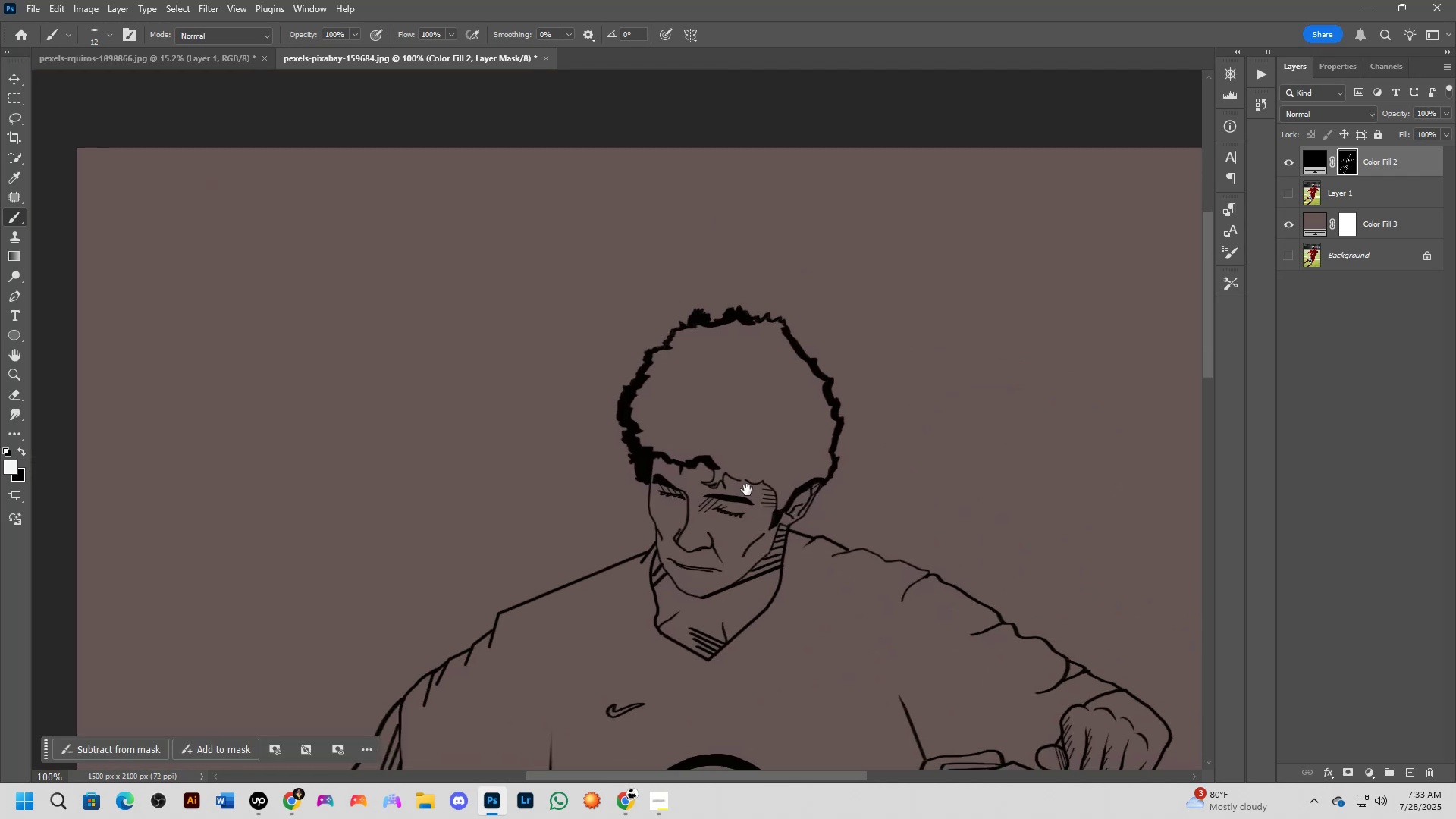 
key(Shift+ShiftLeft)
 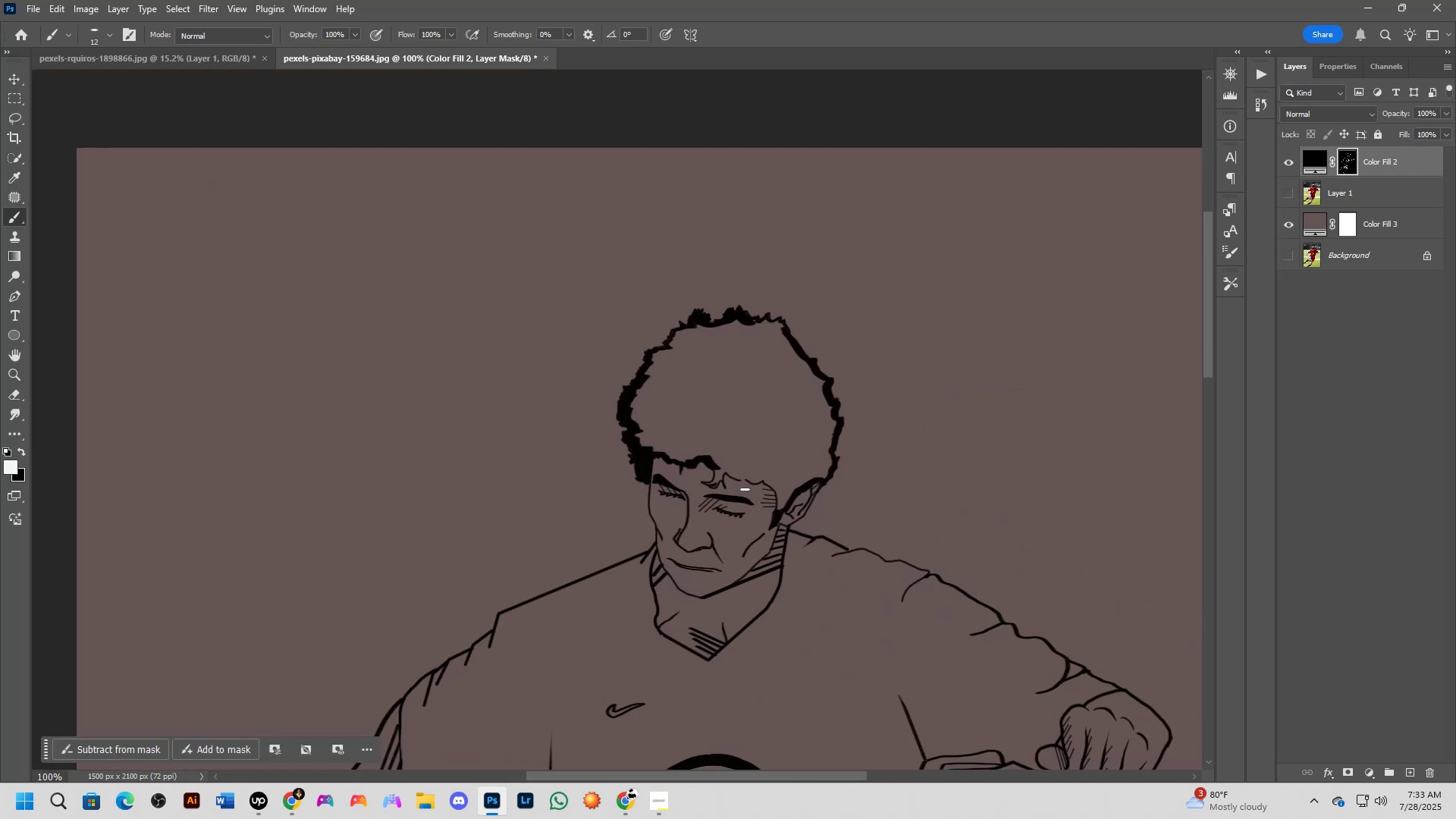 
scroll: coordinate [653, 433], scroll_direction: up, amount: 7.0
 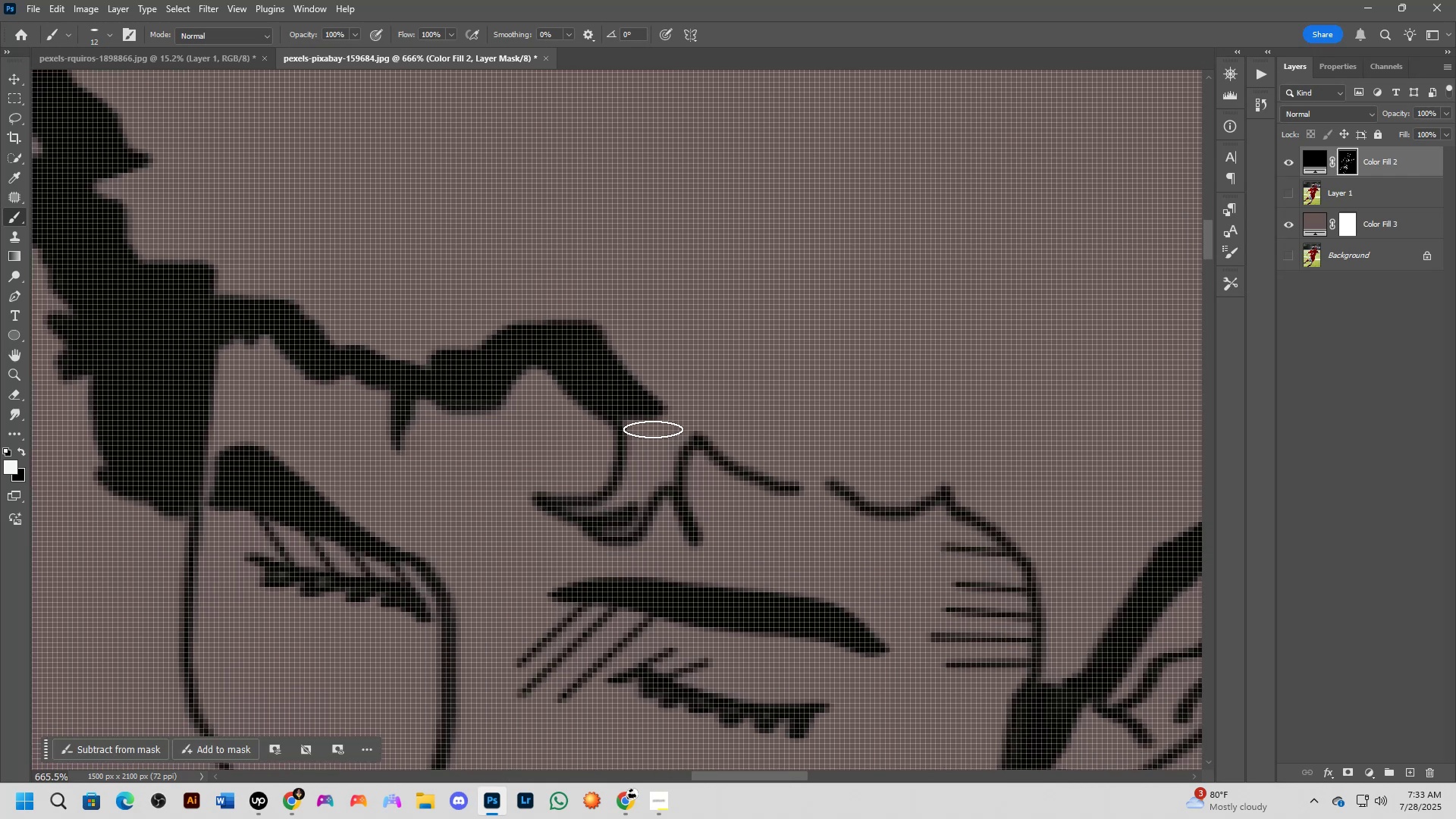 
key(Alt+AltLeft)
 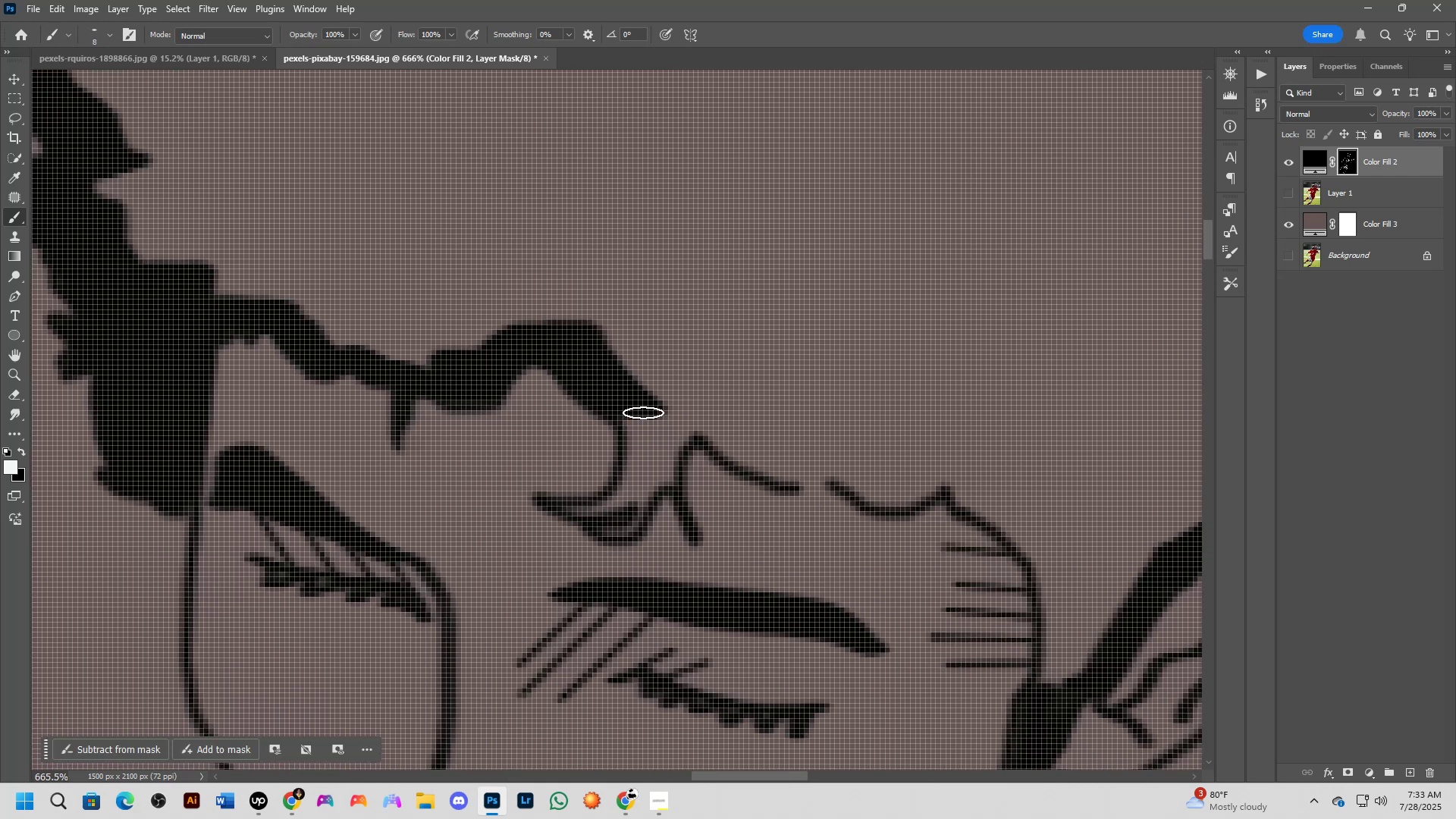 
left_click_drag(start_coordinate=[641, 402], to_coordinate=[699, 433])
 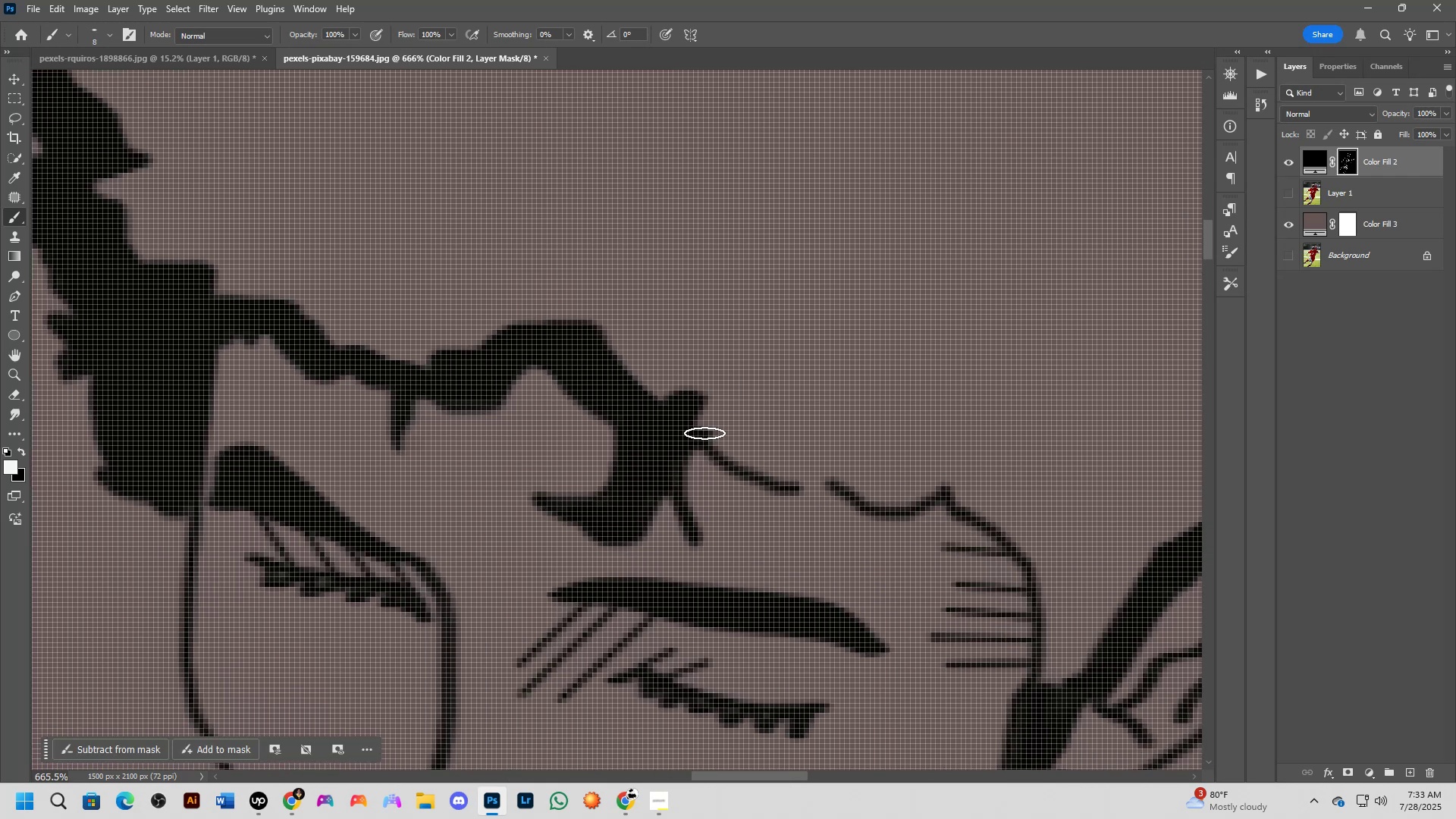 
key(Alt+AltLeft)
 